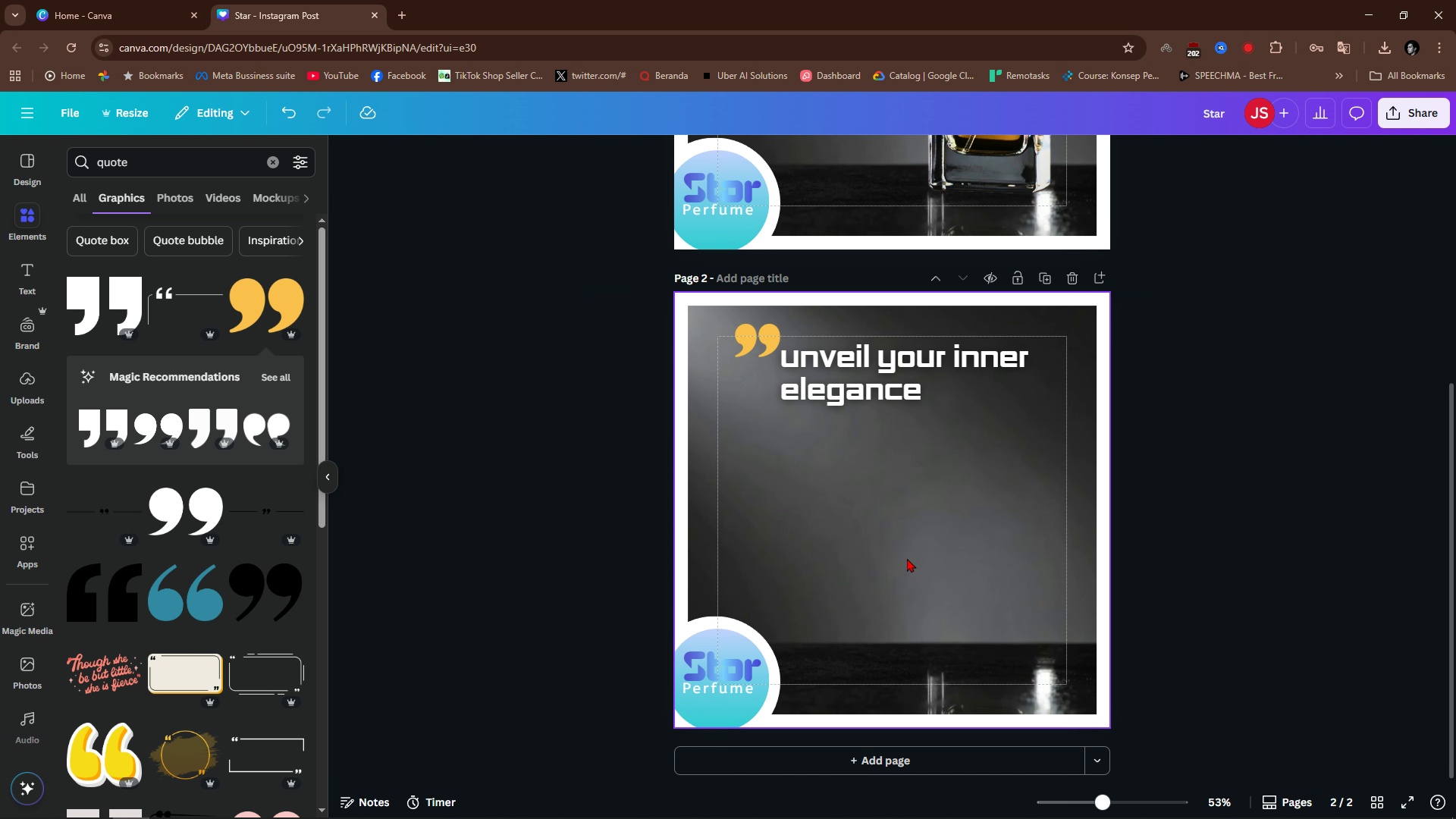 
key(Control+ControlLeft)
 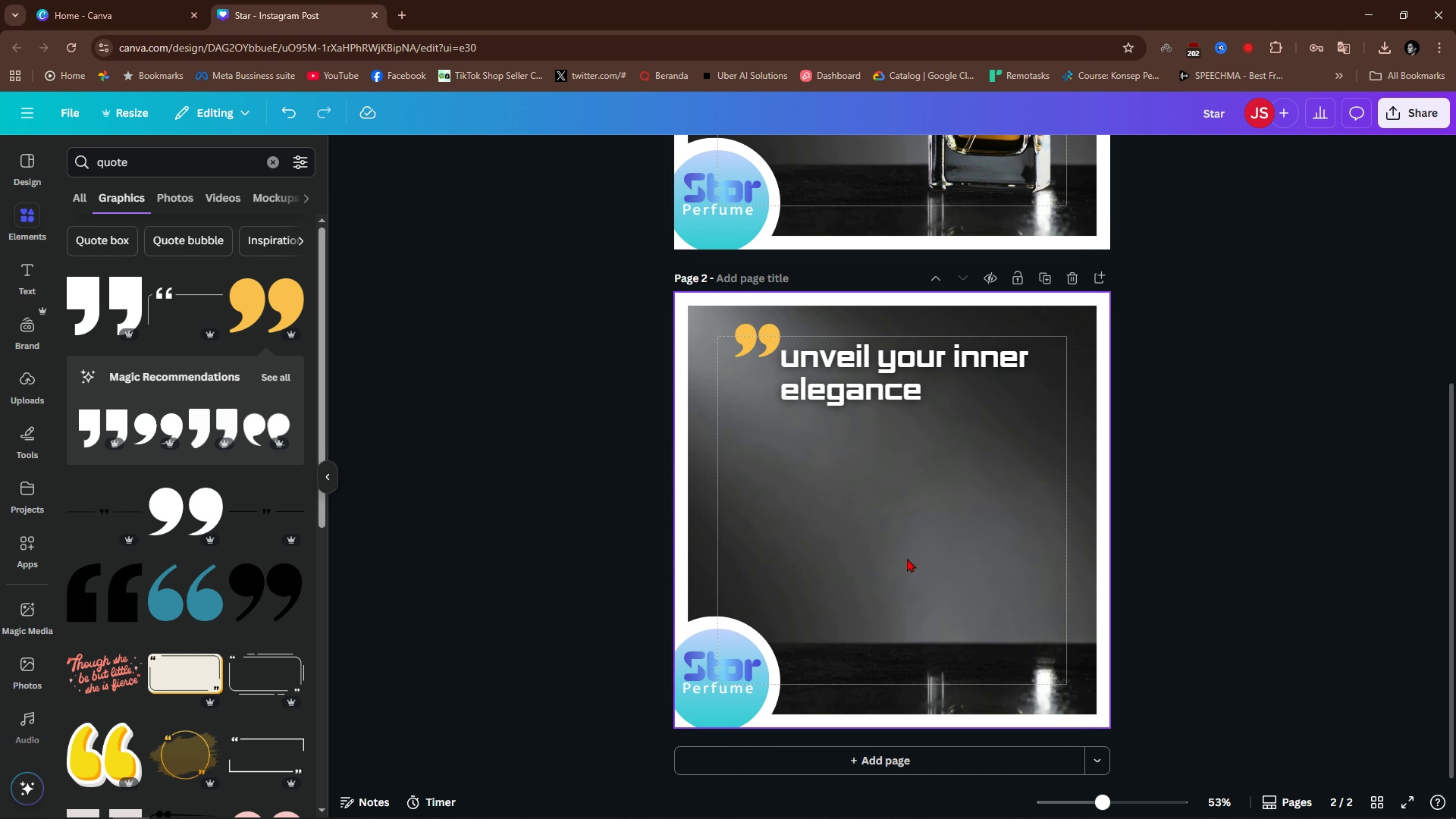 
key(Control+Z)
 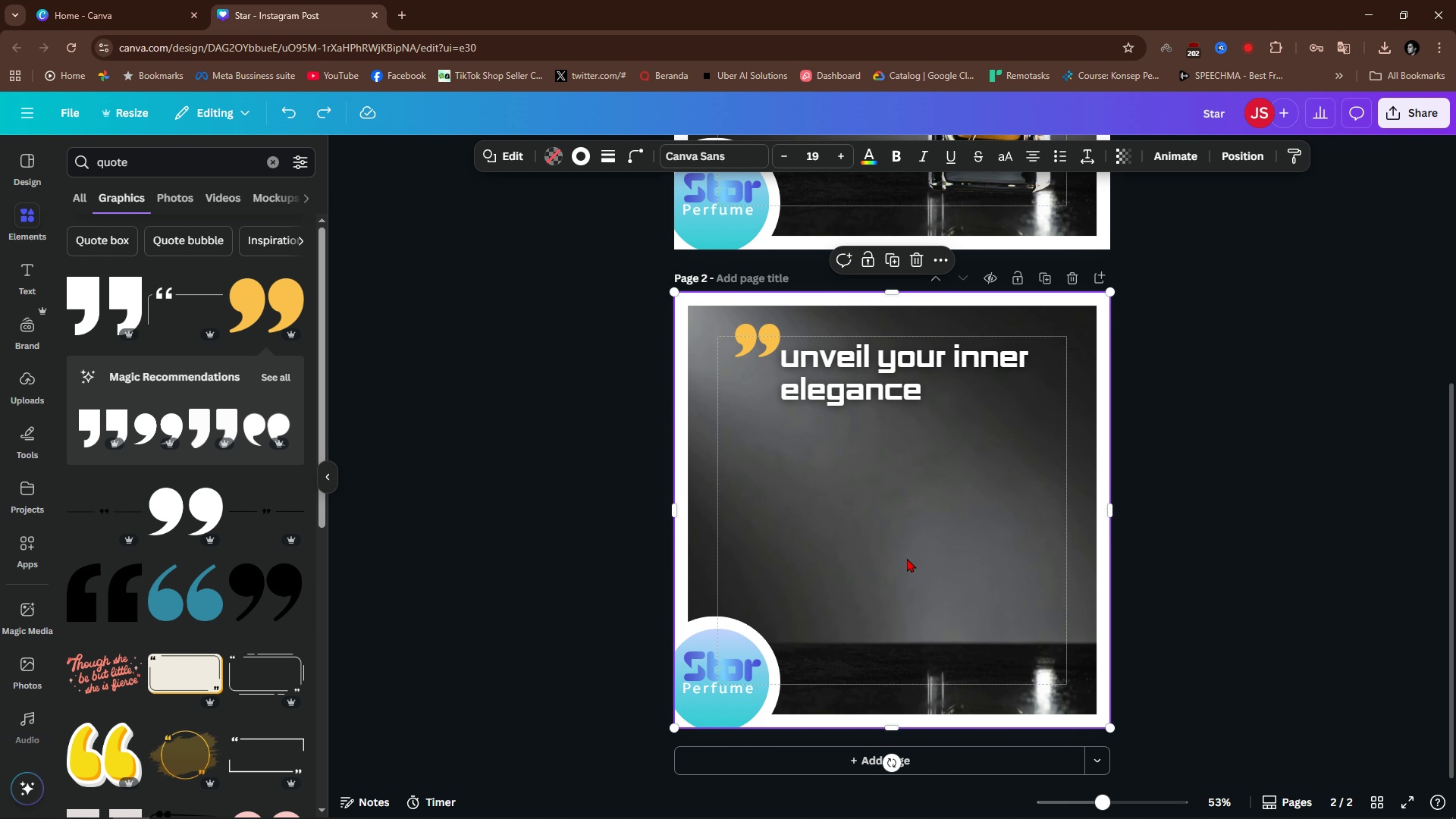 
left_click([907, 558])
 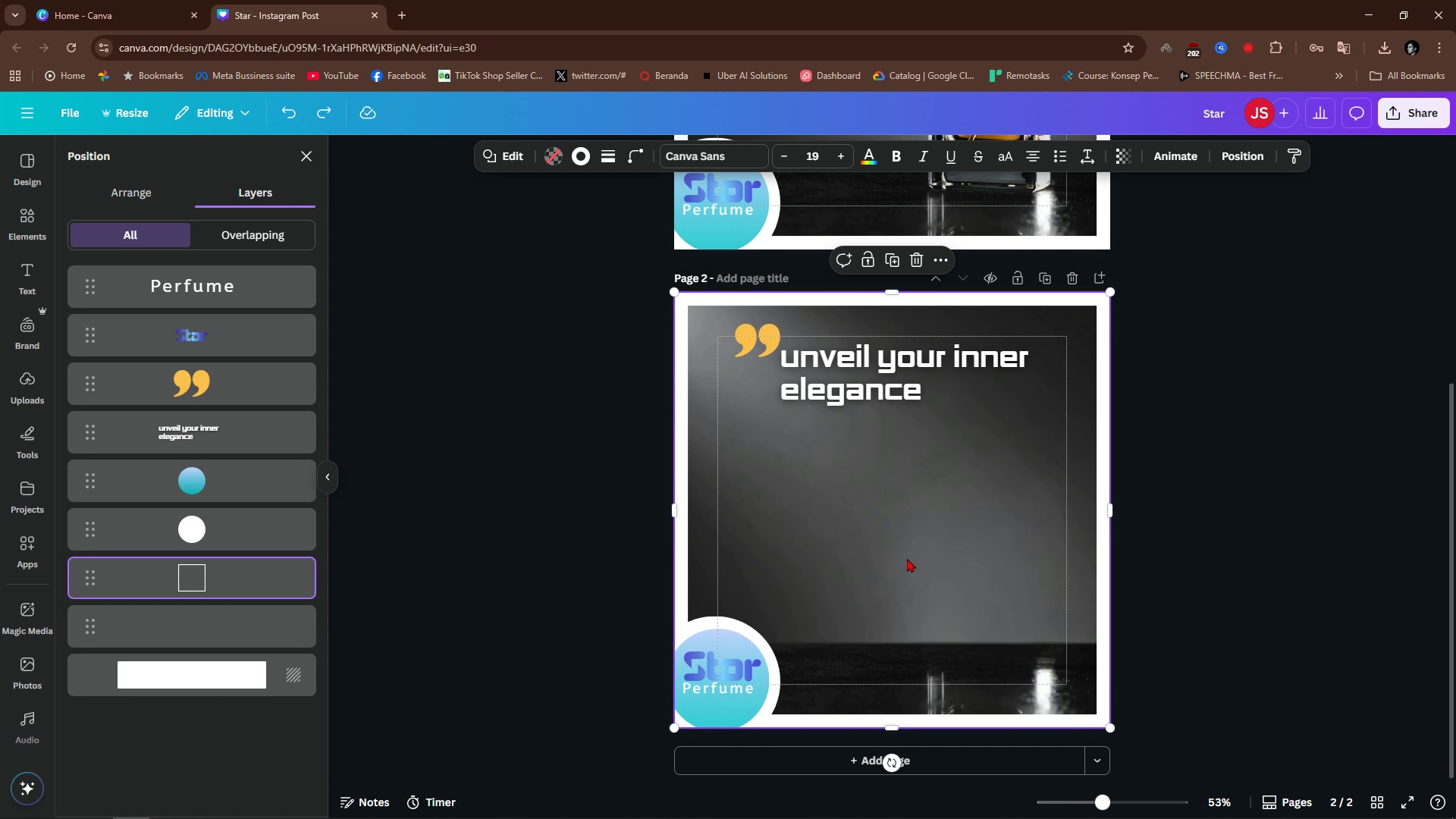 
key(Alt+AltLeft)
 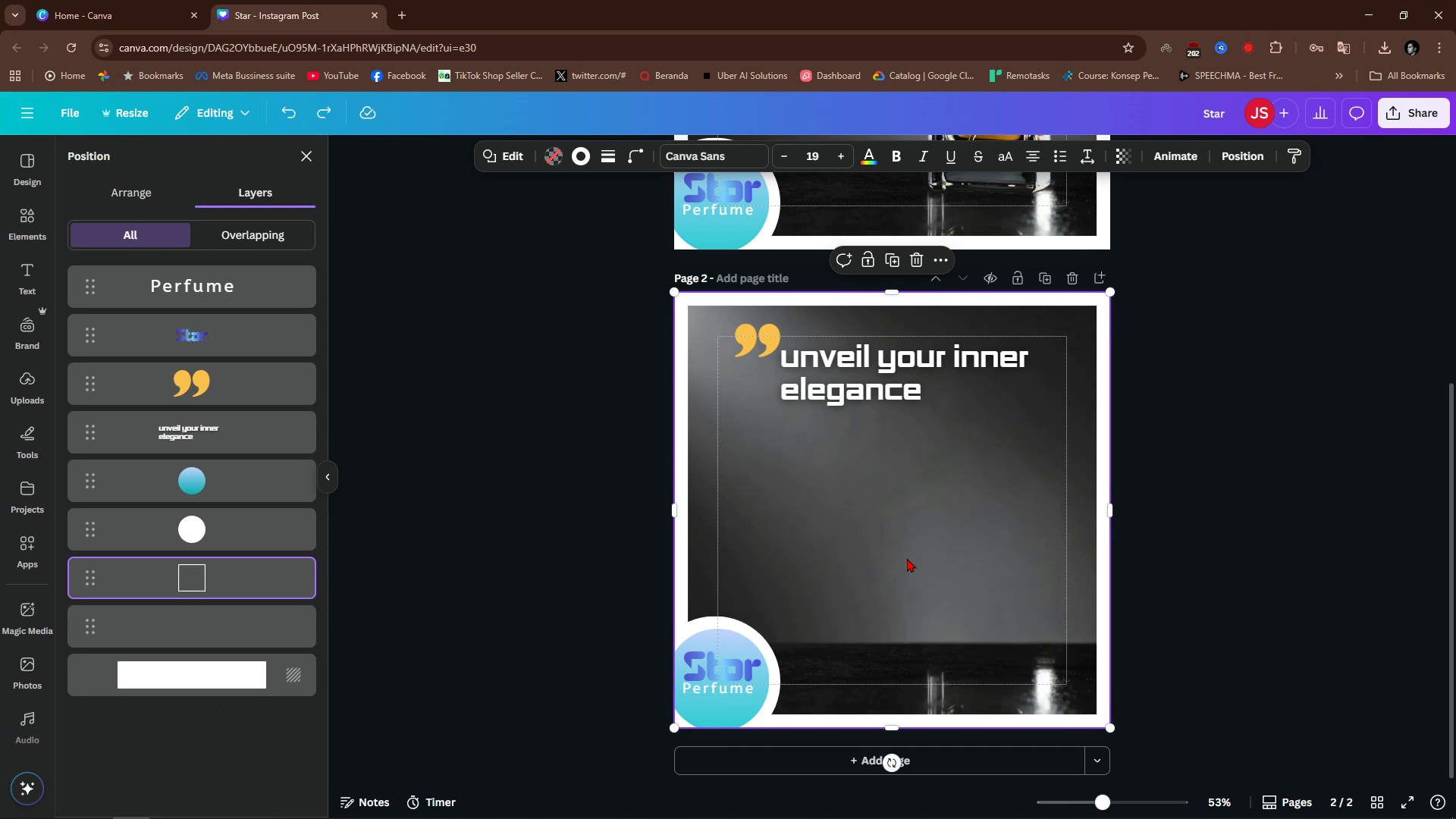 
key(Alt+1)
 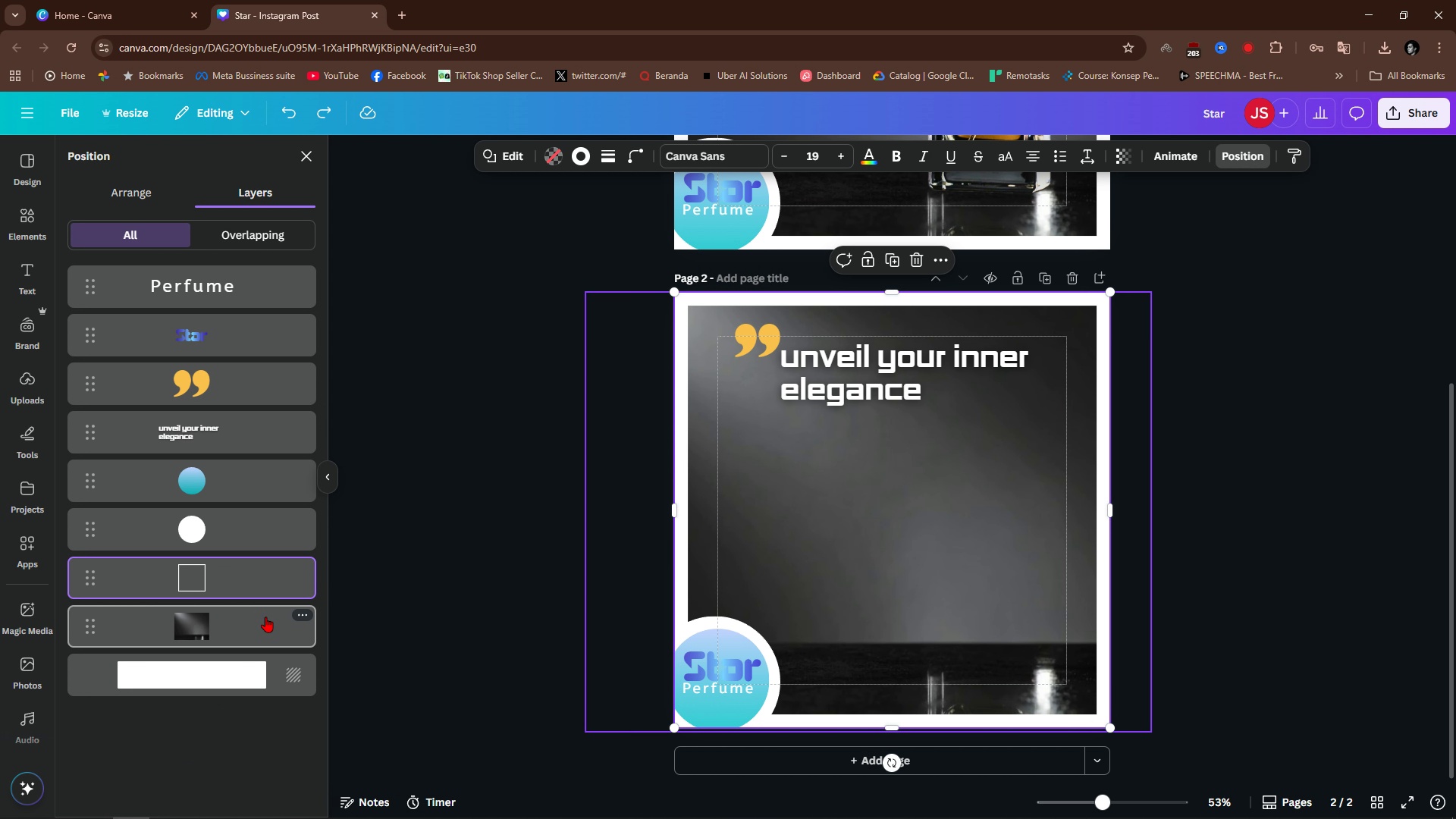 
left_click([243, 623])
 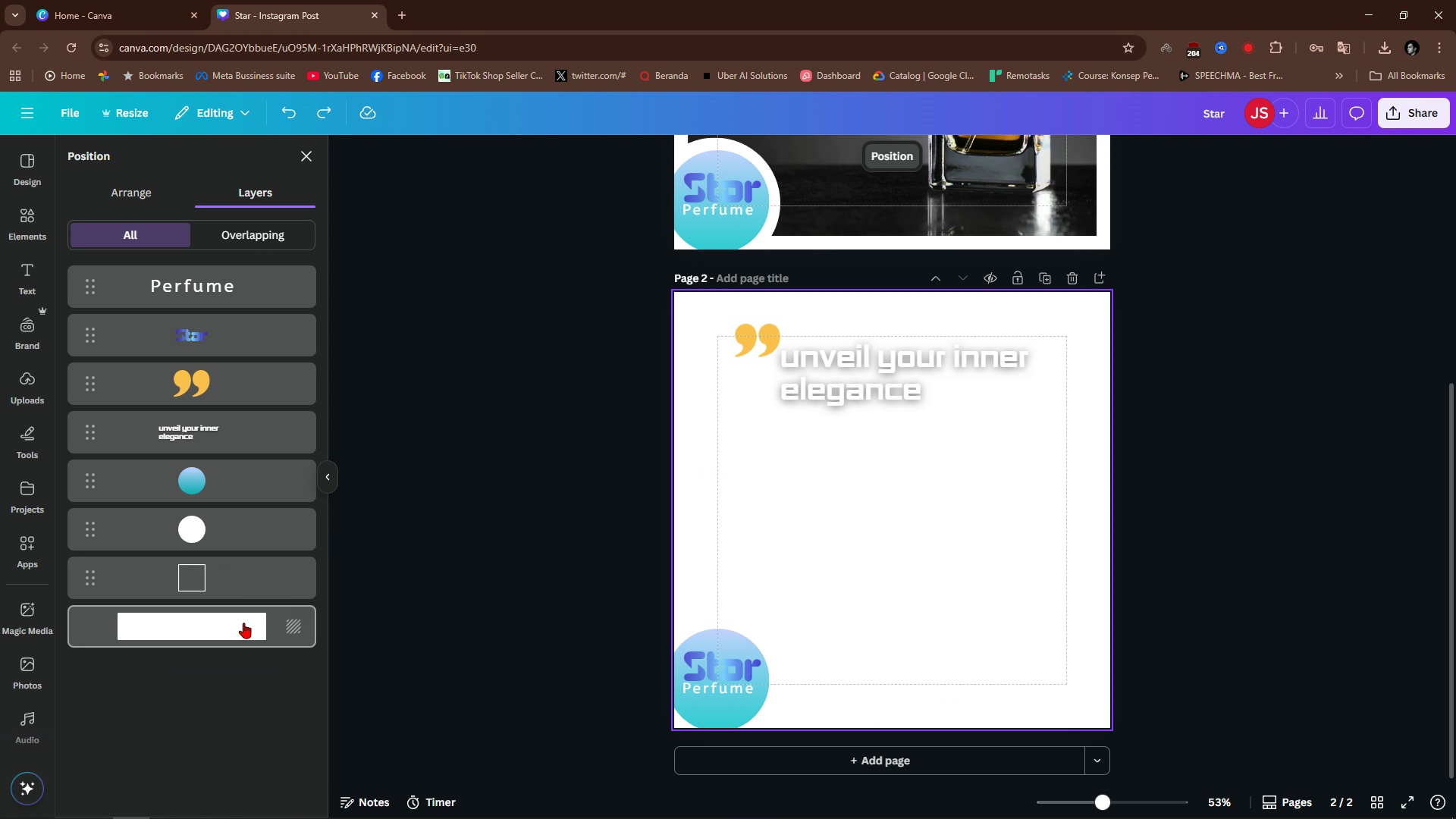 
key(Backspace)
 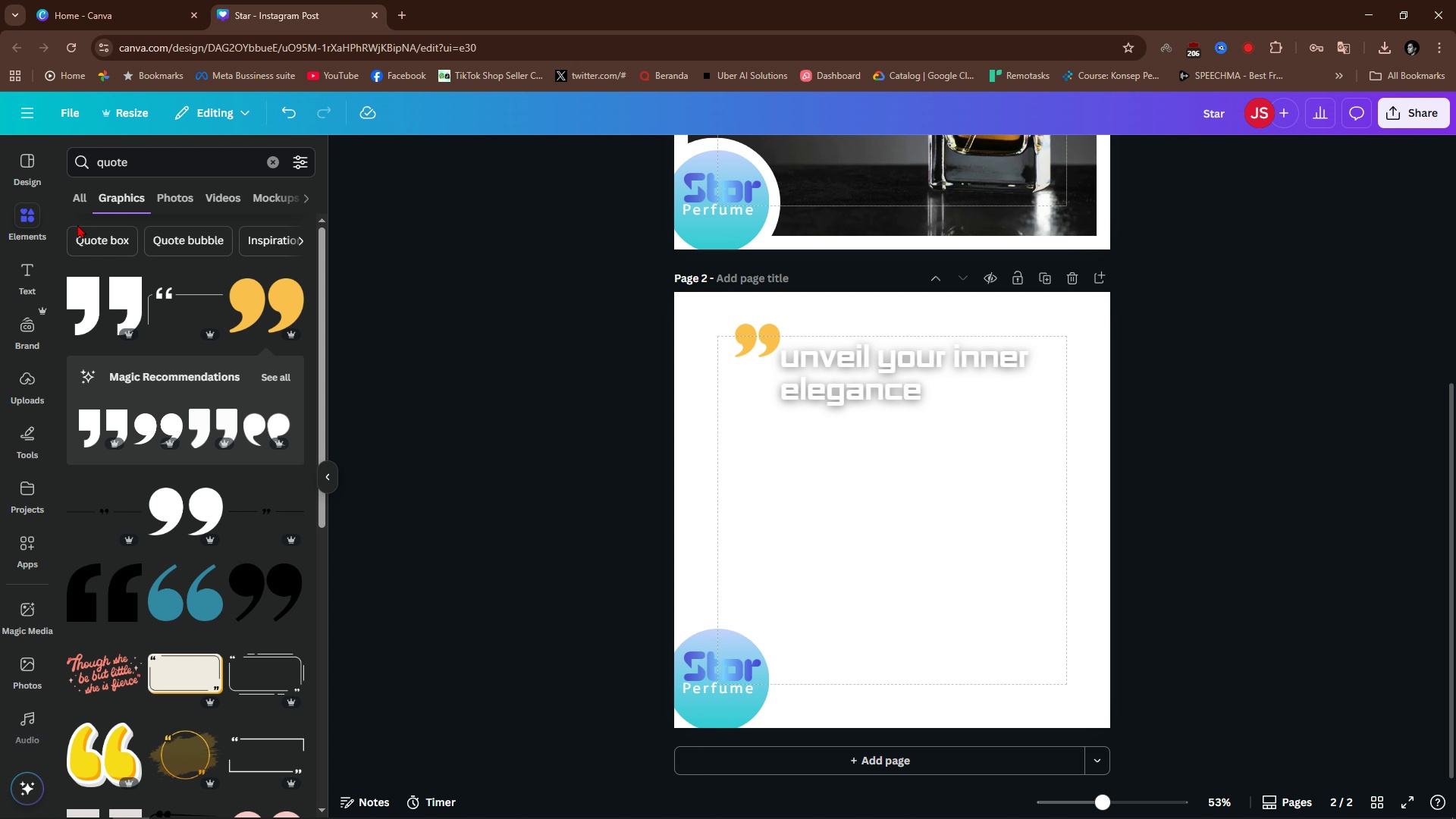 
wait(12.18)
 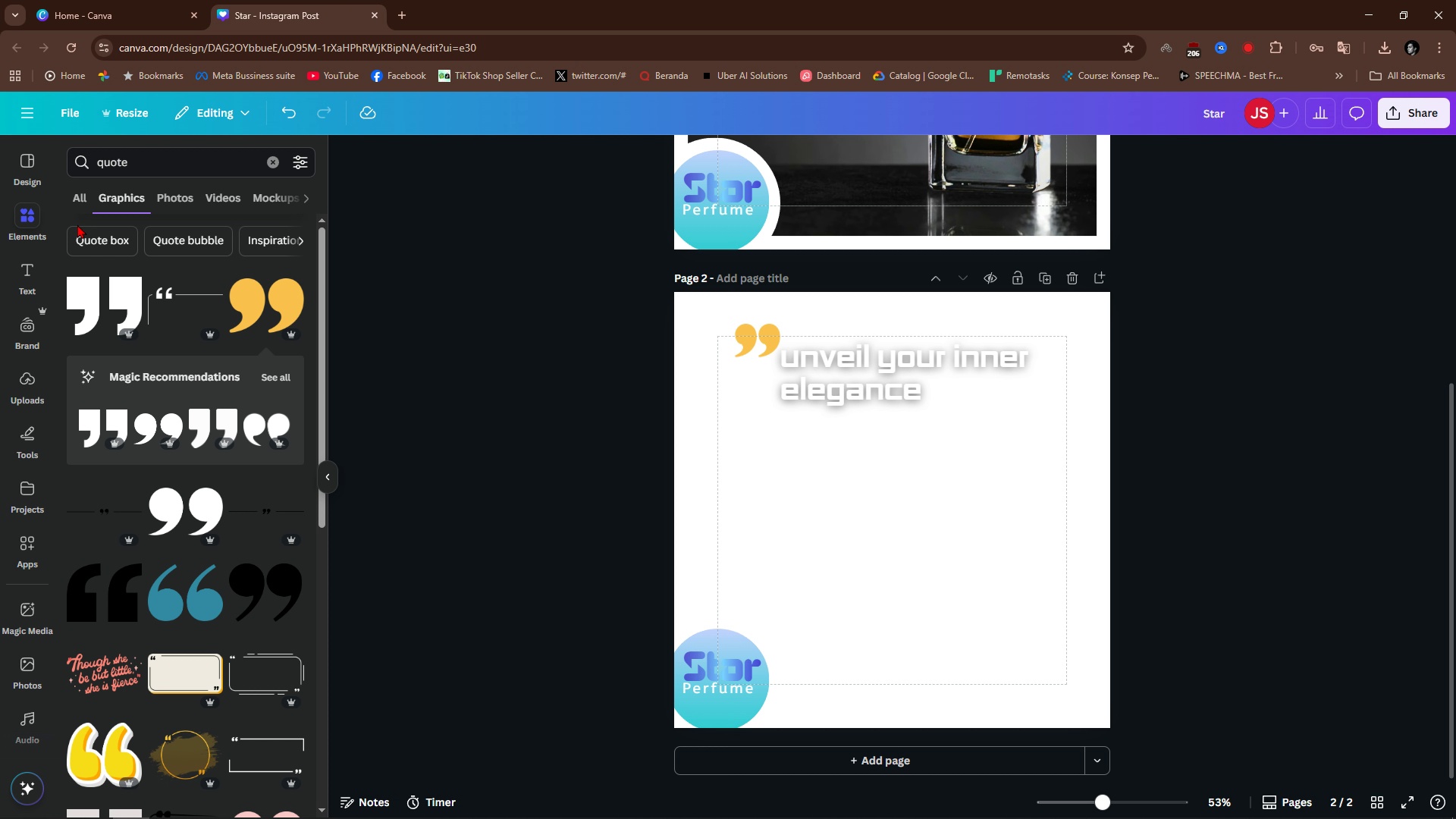 
left_click([149, 181])
 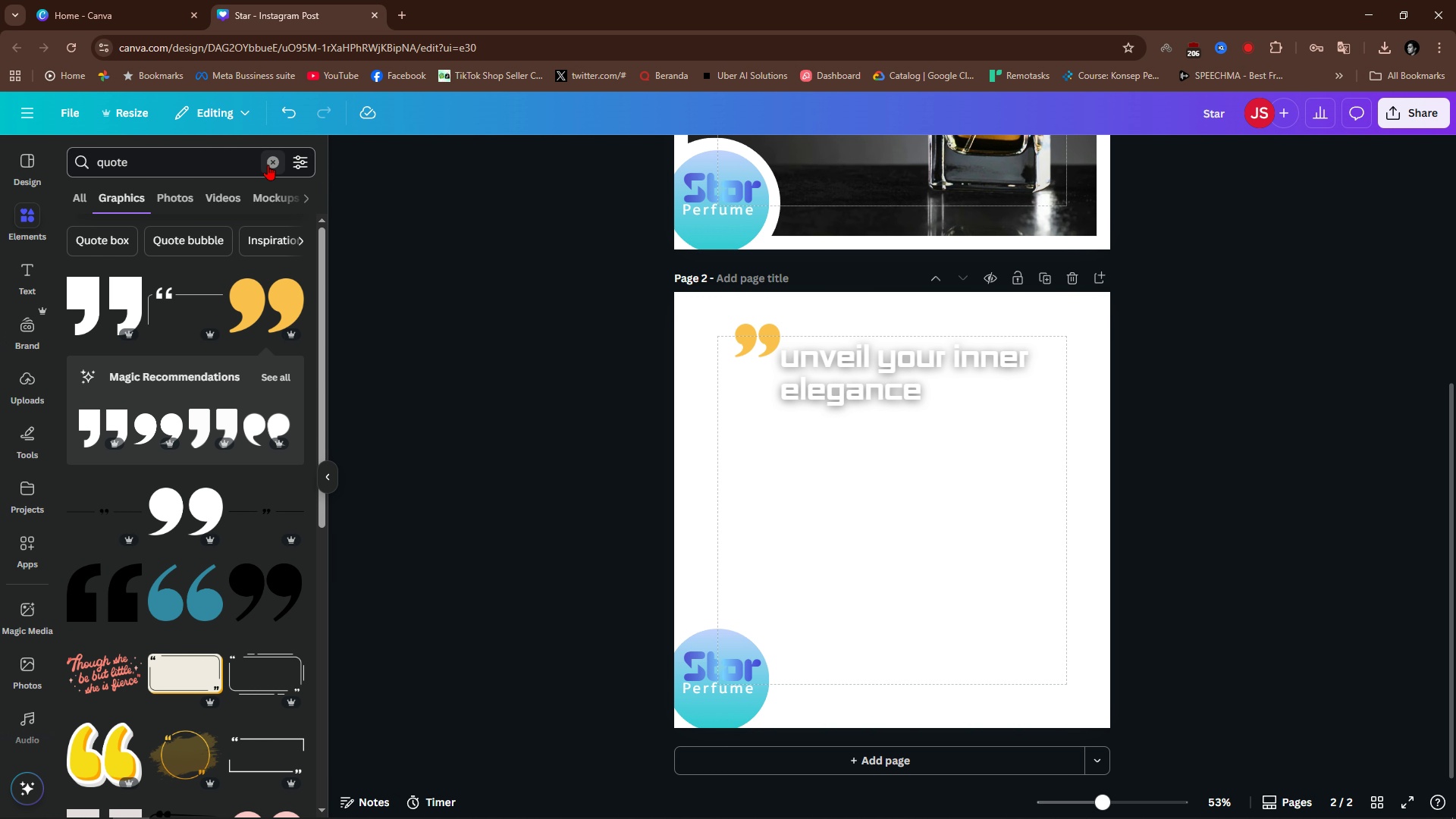 
left_click([268, 162])
 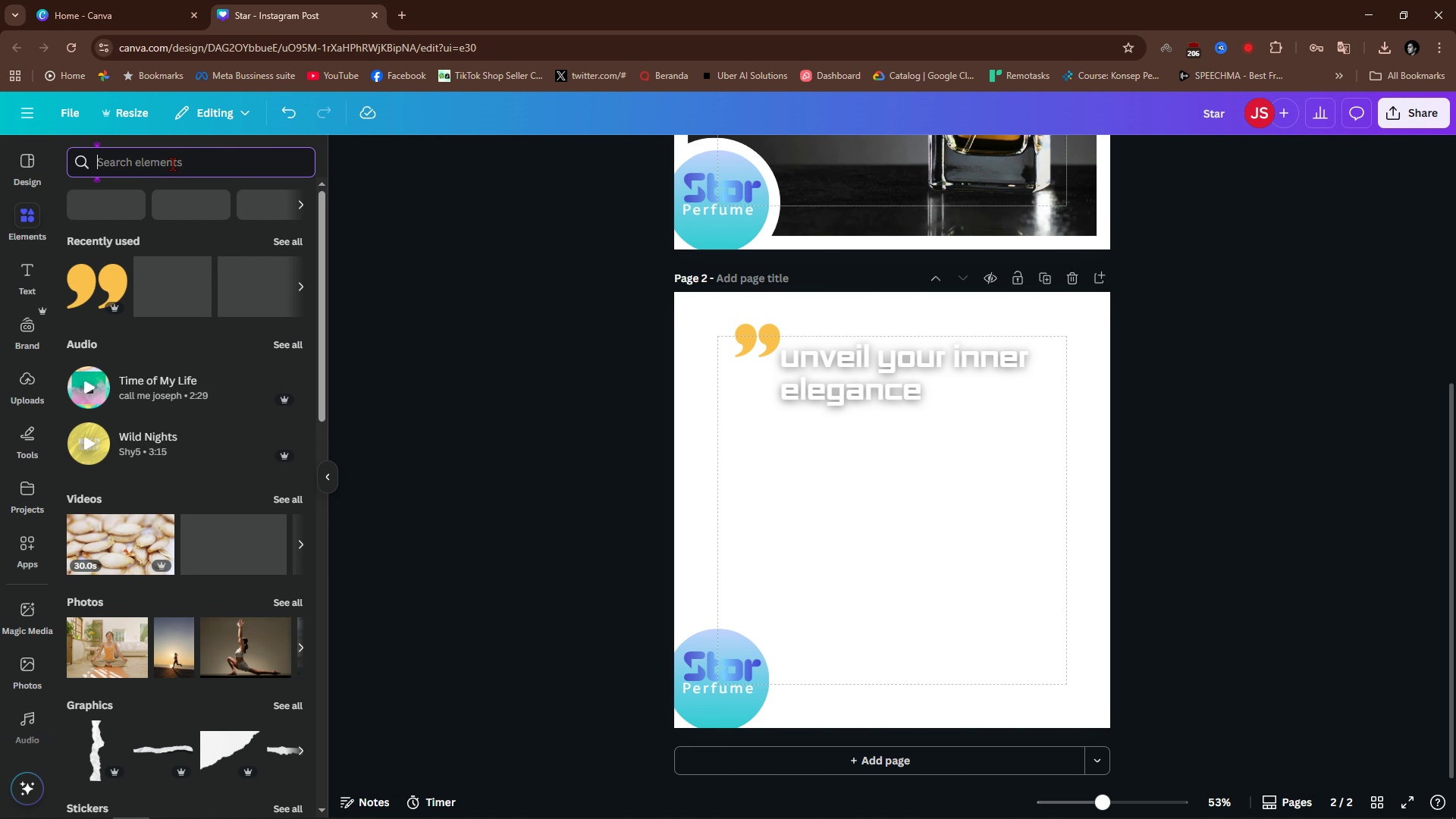 
left_click([172, 164])
 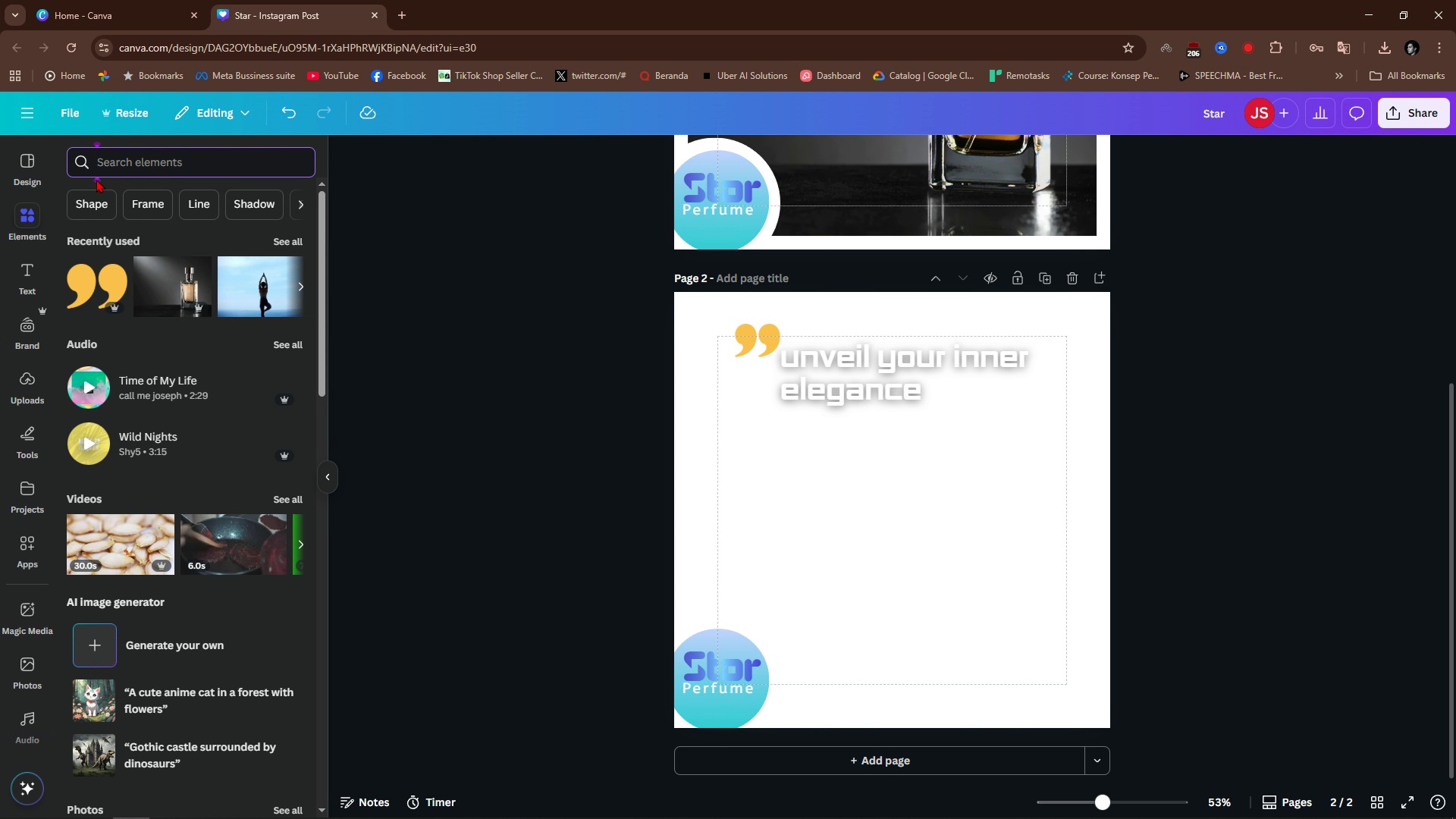 
left_click([154, 163])
 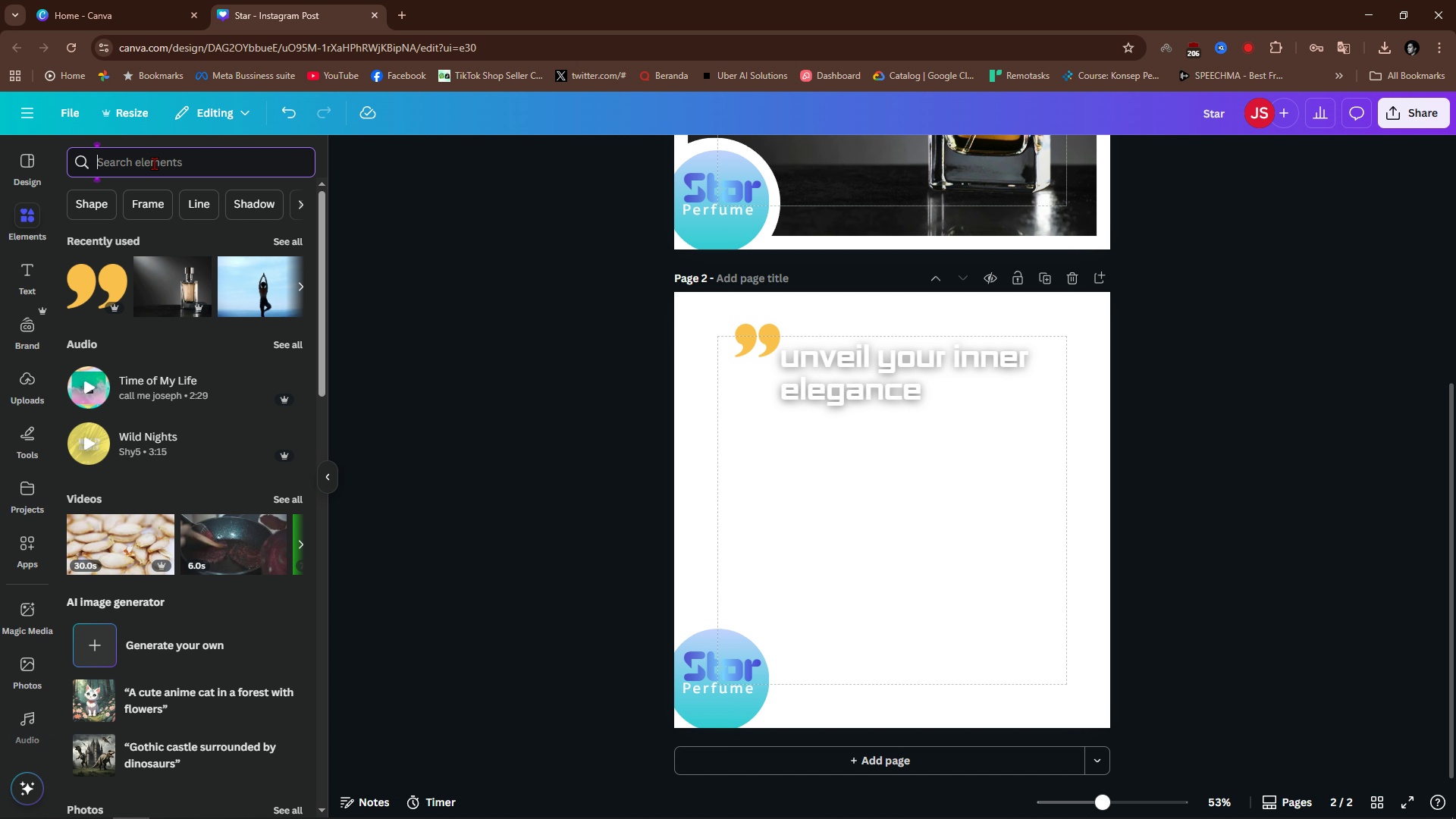 
type(perf)
 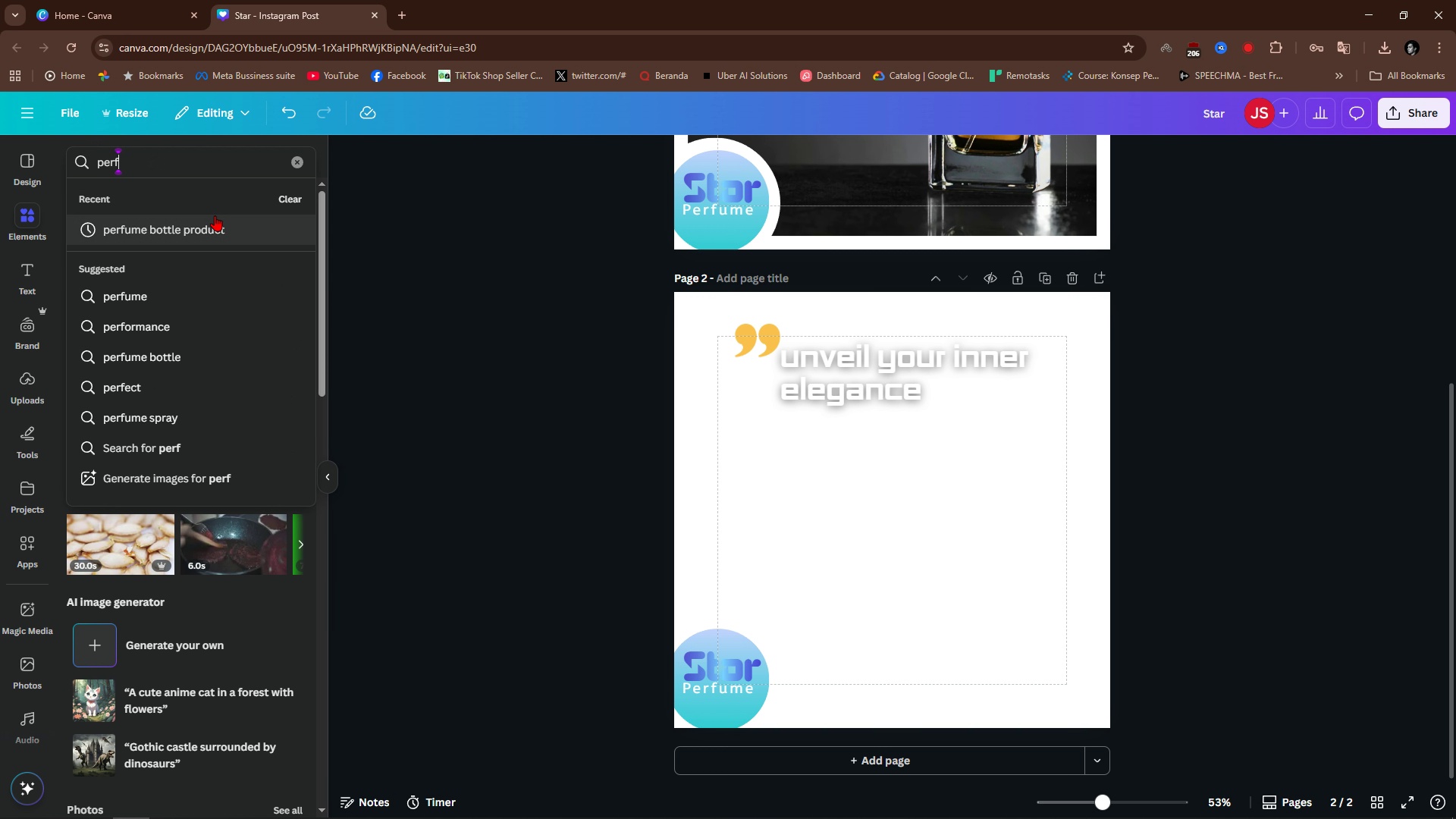 
left_click([218, 224])
 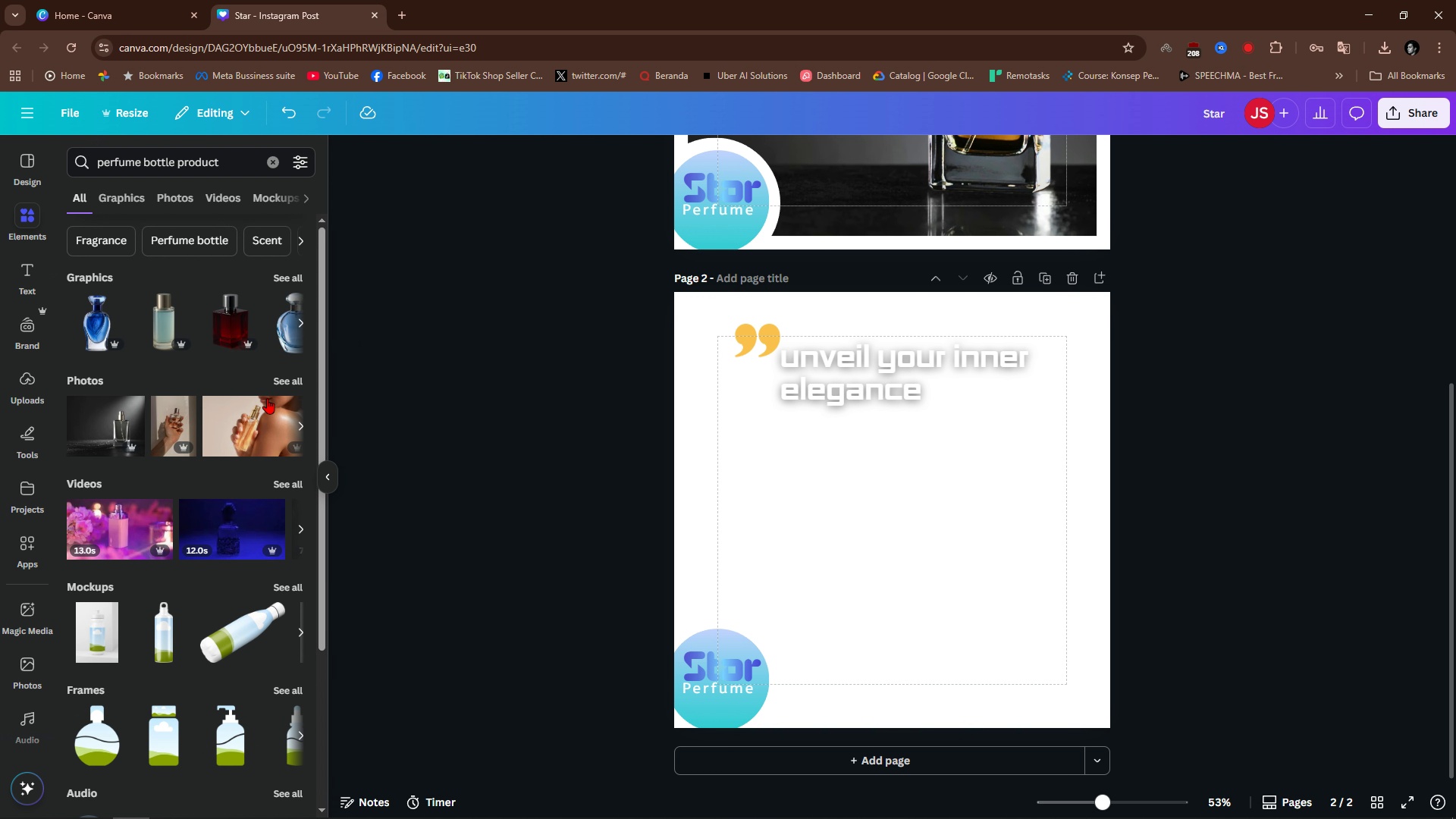 
left_click([300, 378])
 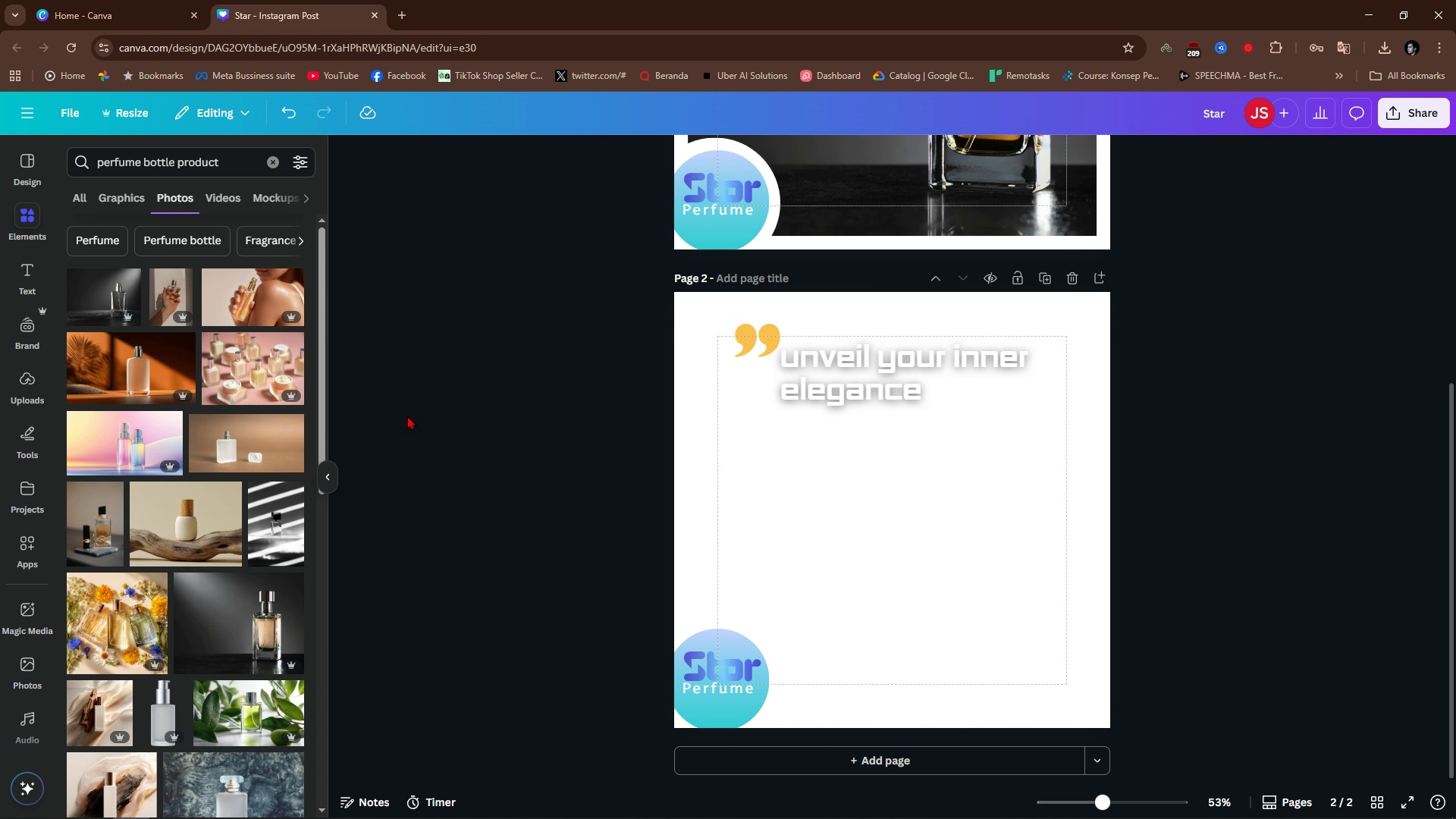 
scroll: coordinate [149, 726], scroll_direction: down, amount: 6.0
 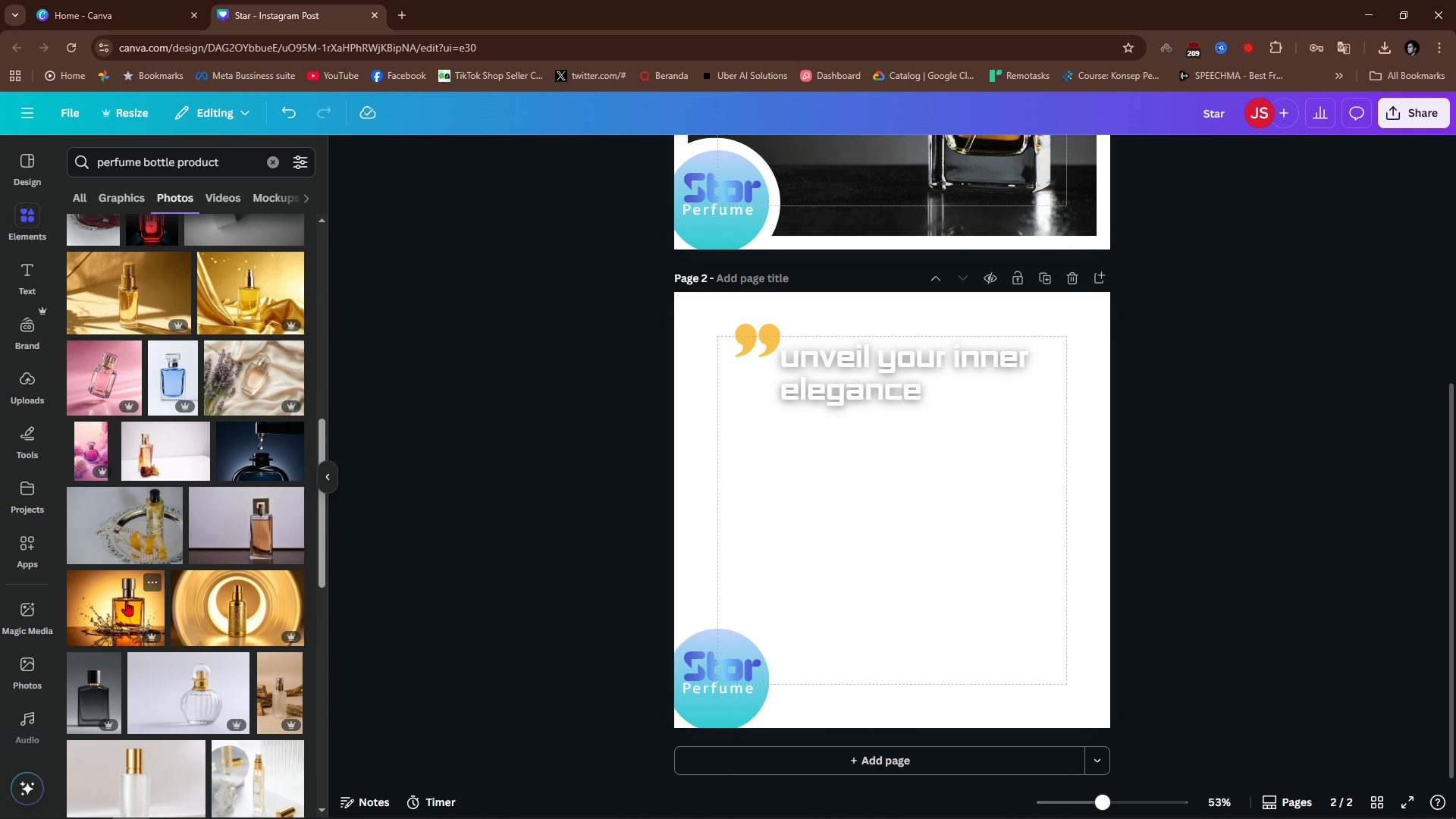 
left_click([118, 603])
 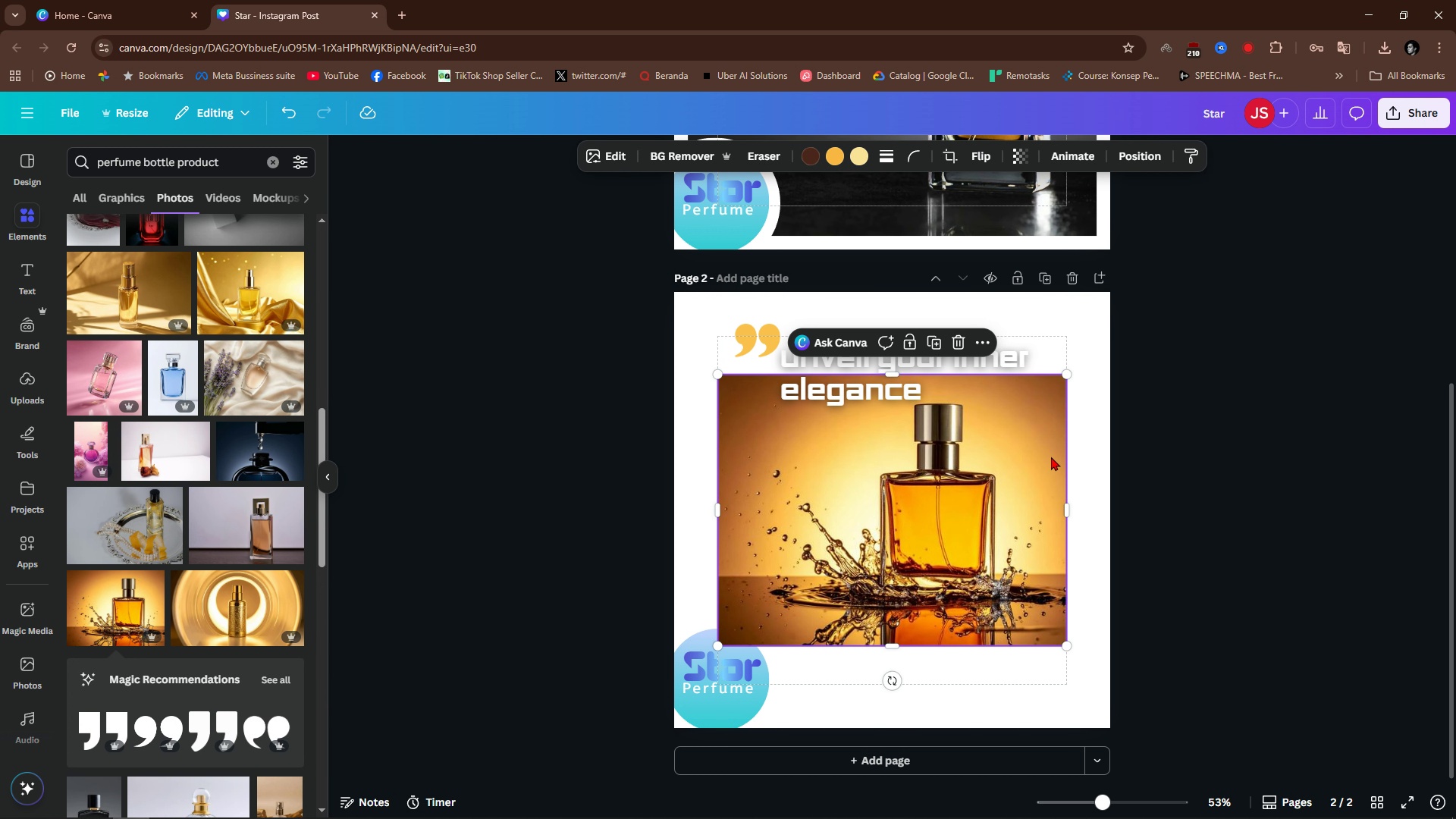 
left_click_drag(start_coordinate=[968, 474], to_coordinate=[981, 484])
 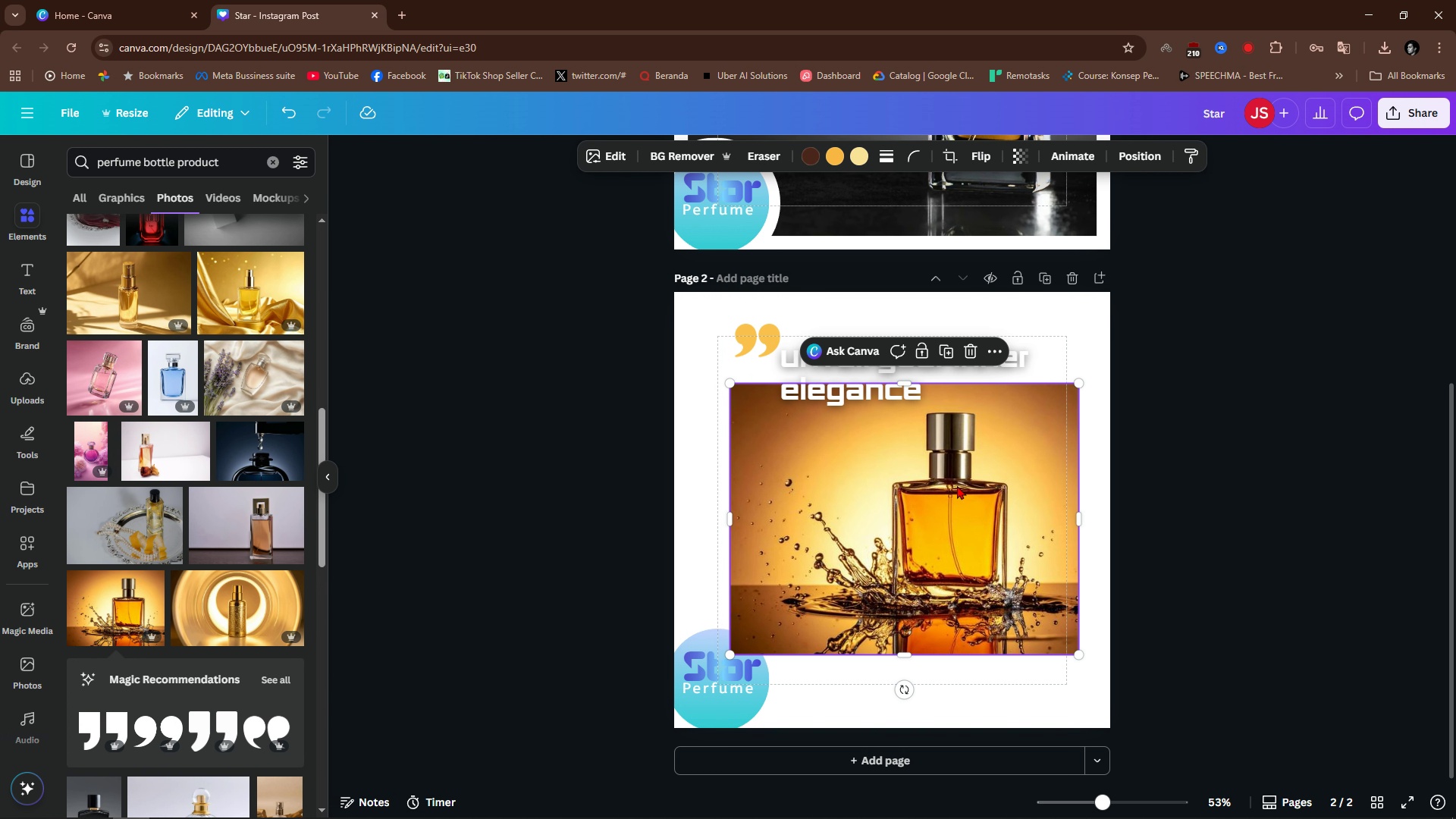 
left_click_drag(start_coordinate=[965, 489], to_coordinate=[911, 396])
 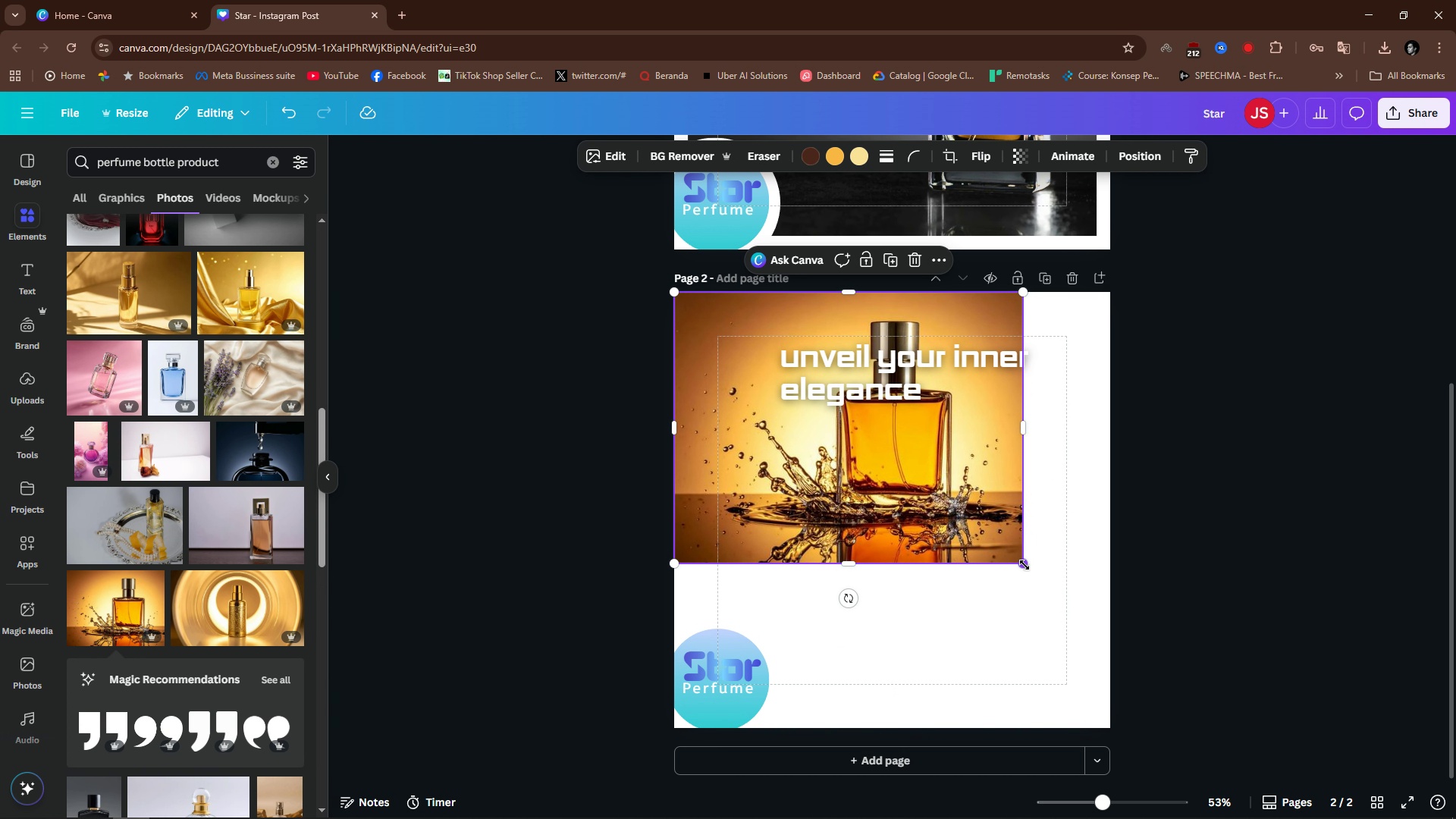 
left_click_drag(start_coordinate=[1025, 565], to_coordinate=[1251, 747])
 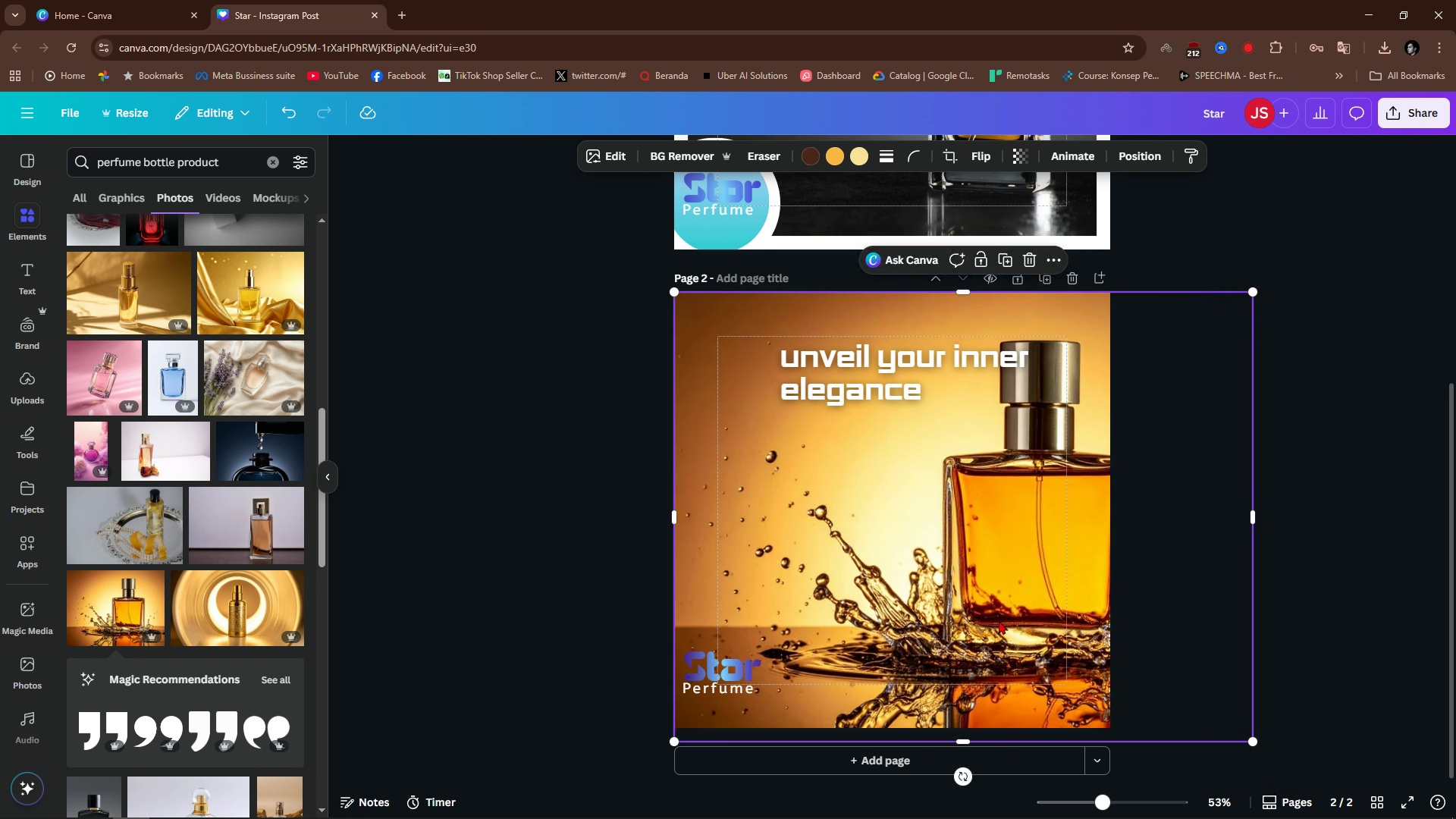 
left_click_drag(start_coordinate=[999, 620], to_coordinate=[960, 611])
 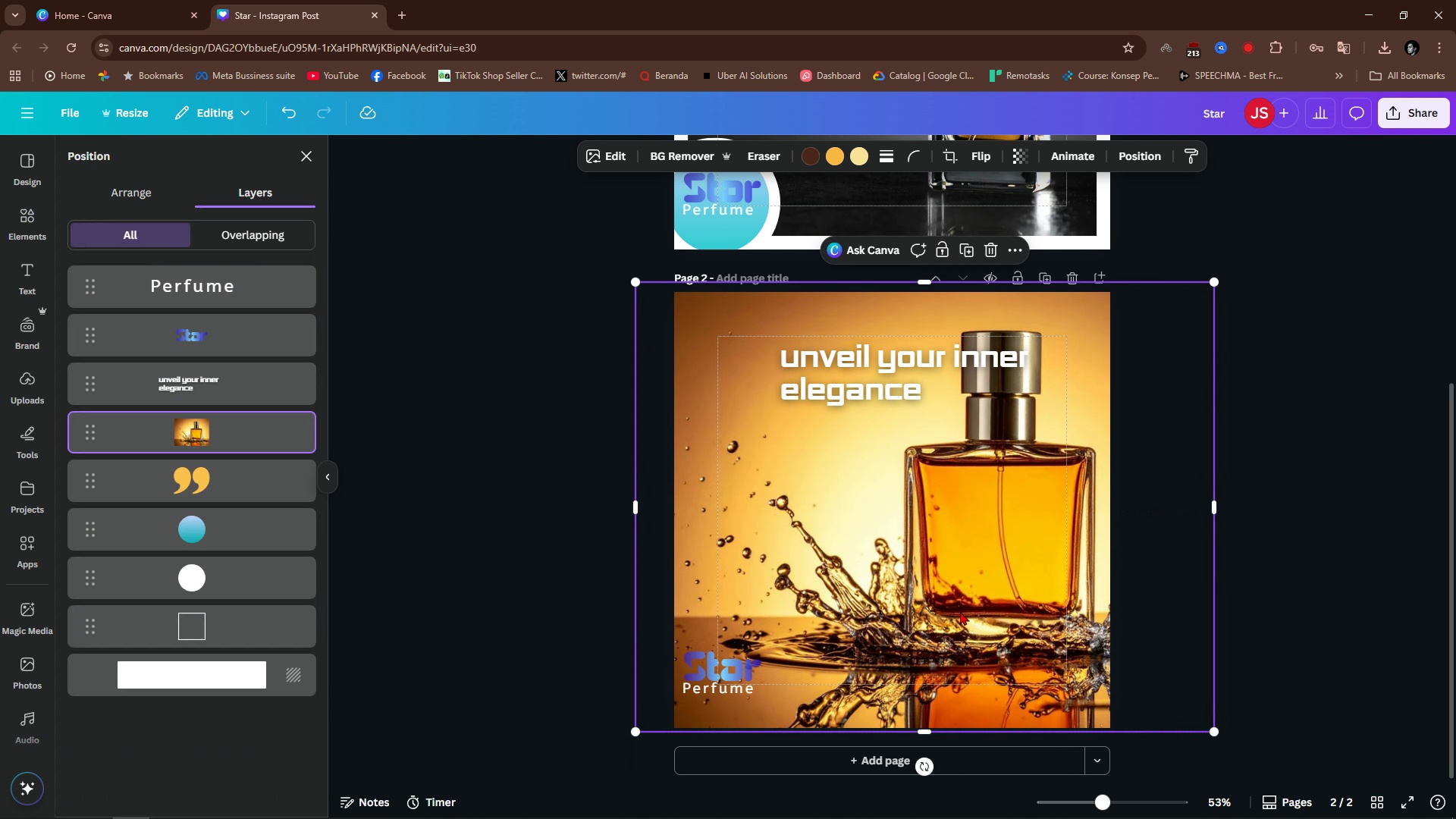 
key(Alt+1)
 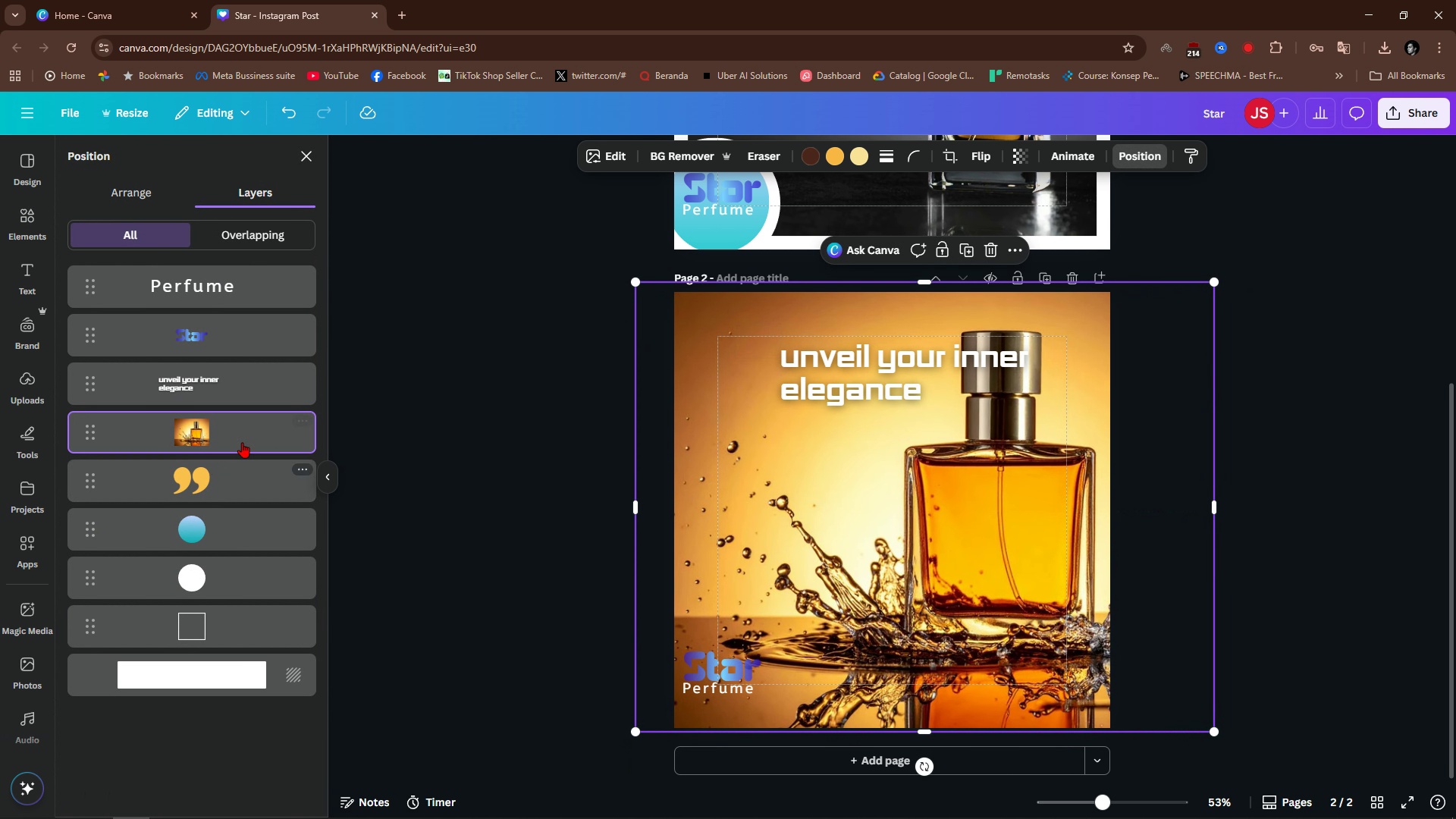 
left_click_drag(start_coordinate=[234, 435], to_coordinate=[243, 645])
 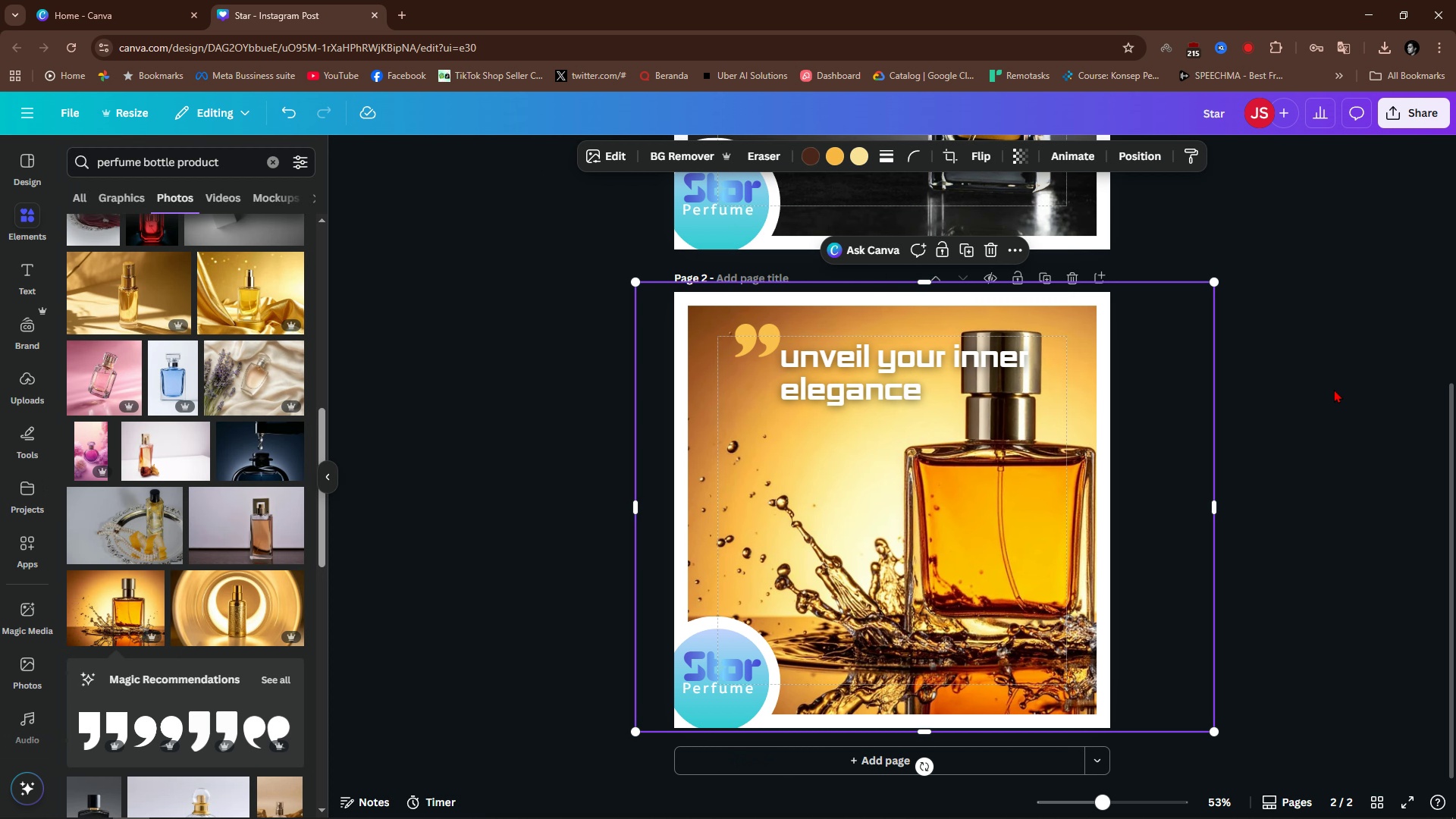 
left_click([1346, 419])
 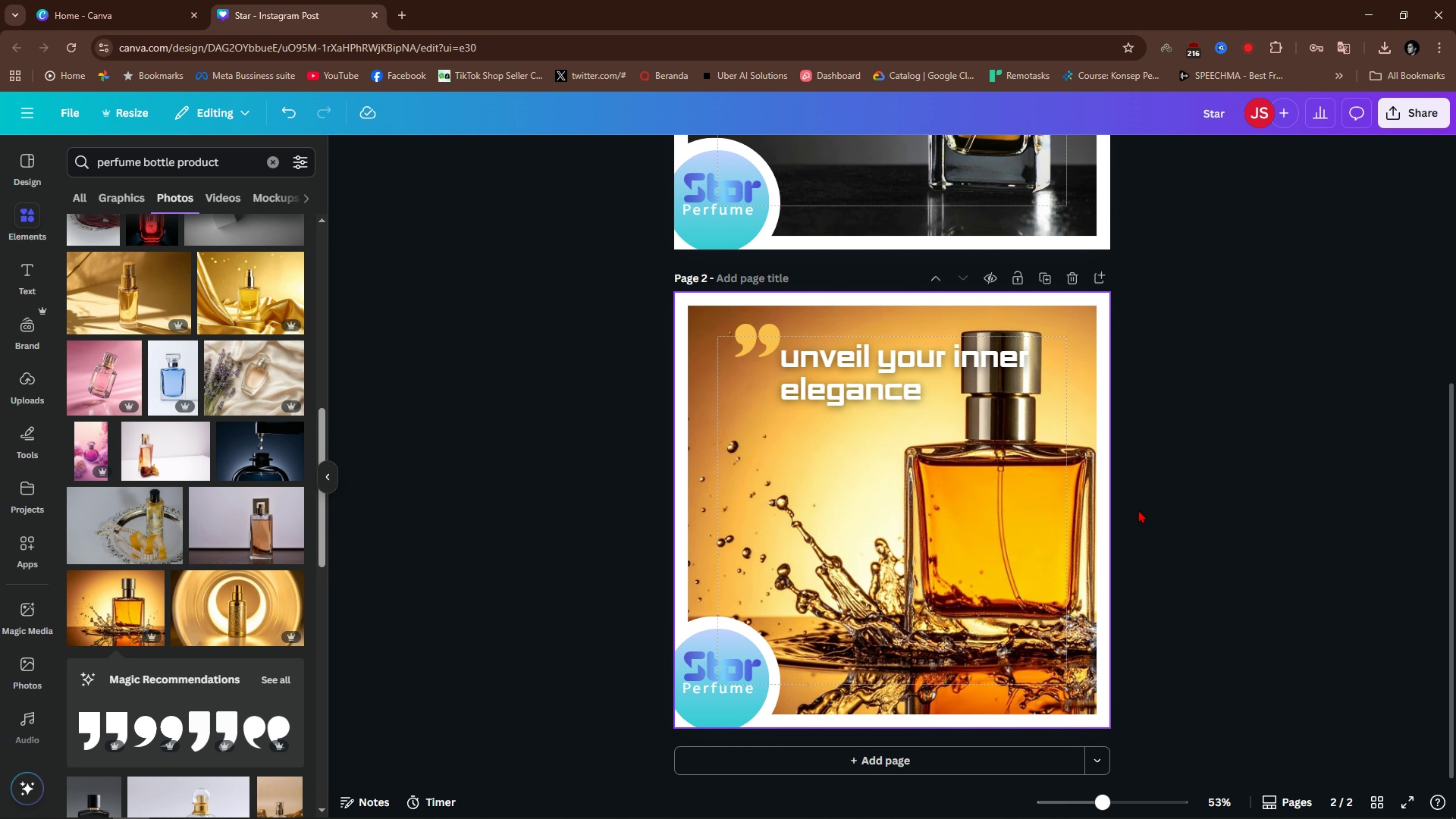 
hold_key(key=ControlLeft, duration=0.87)
scroll: coordinate [1144, 375], scroll_direction: up, amount: 3.0
 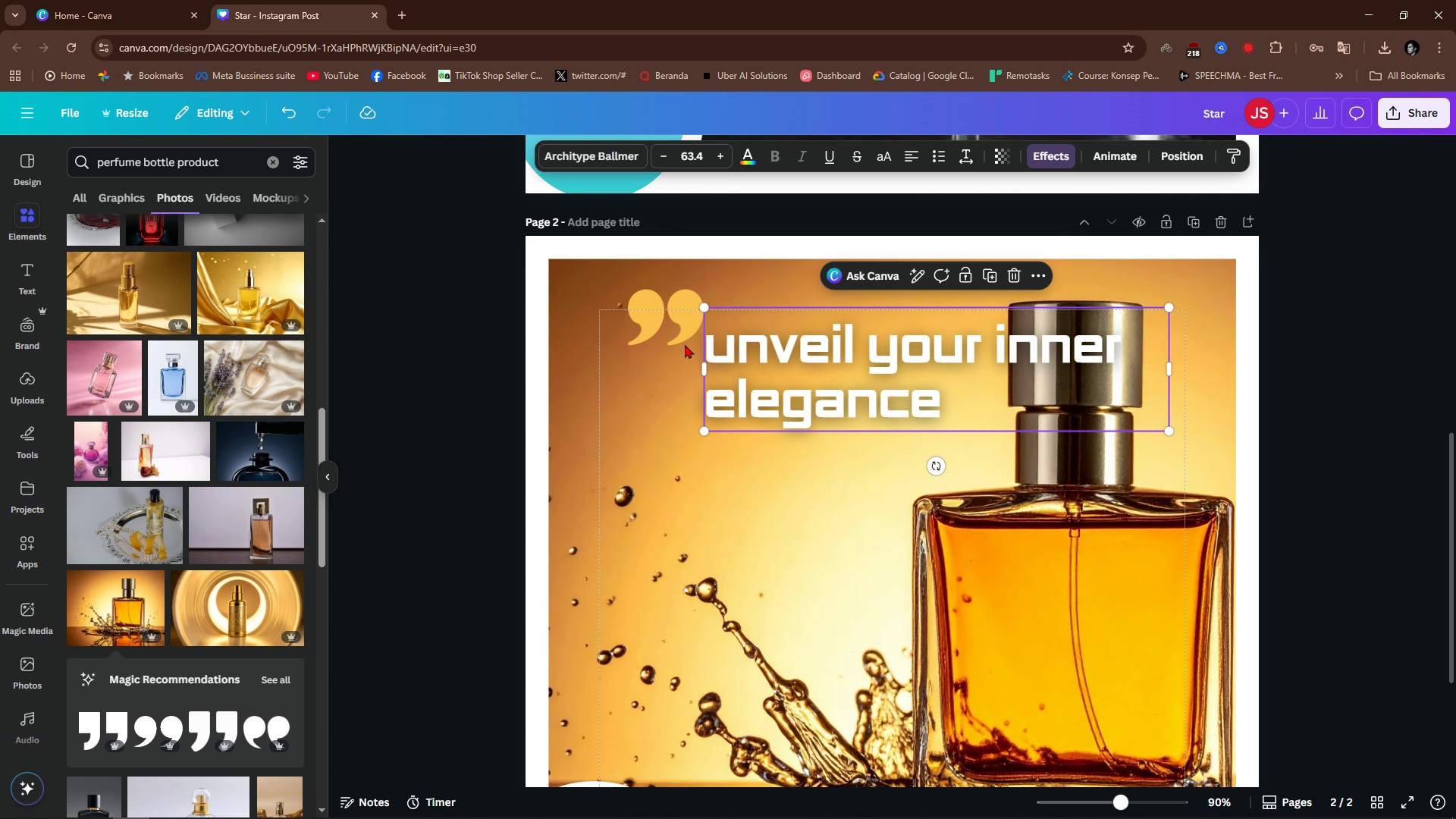 
left_click([673, 330])
 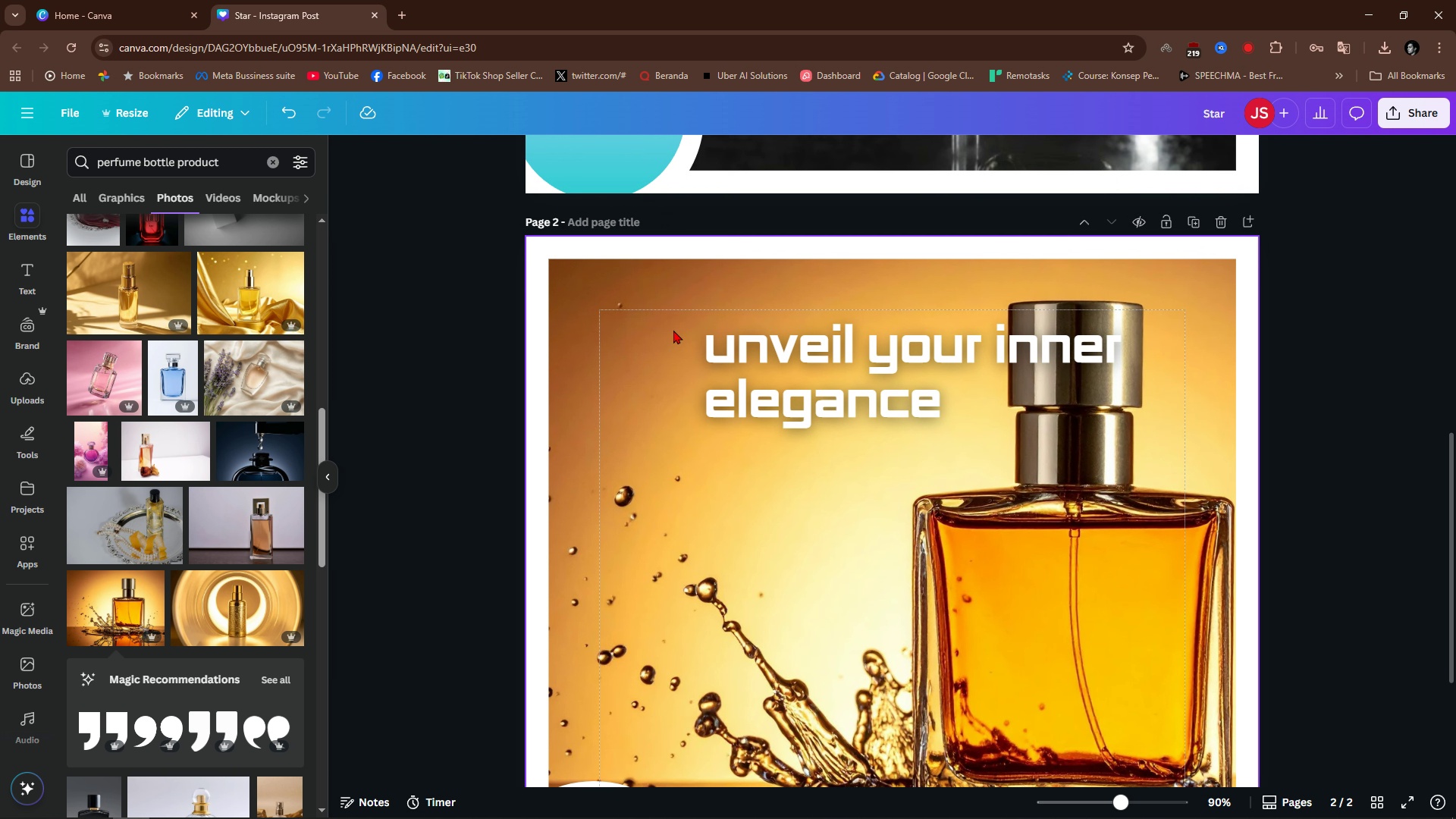 
key(Backspace)
 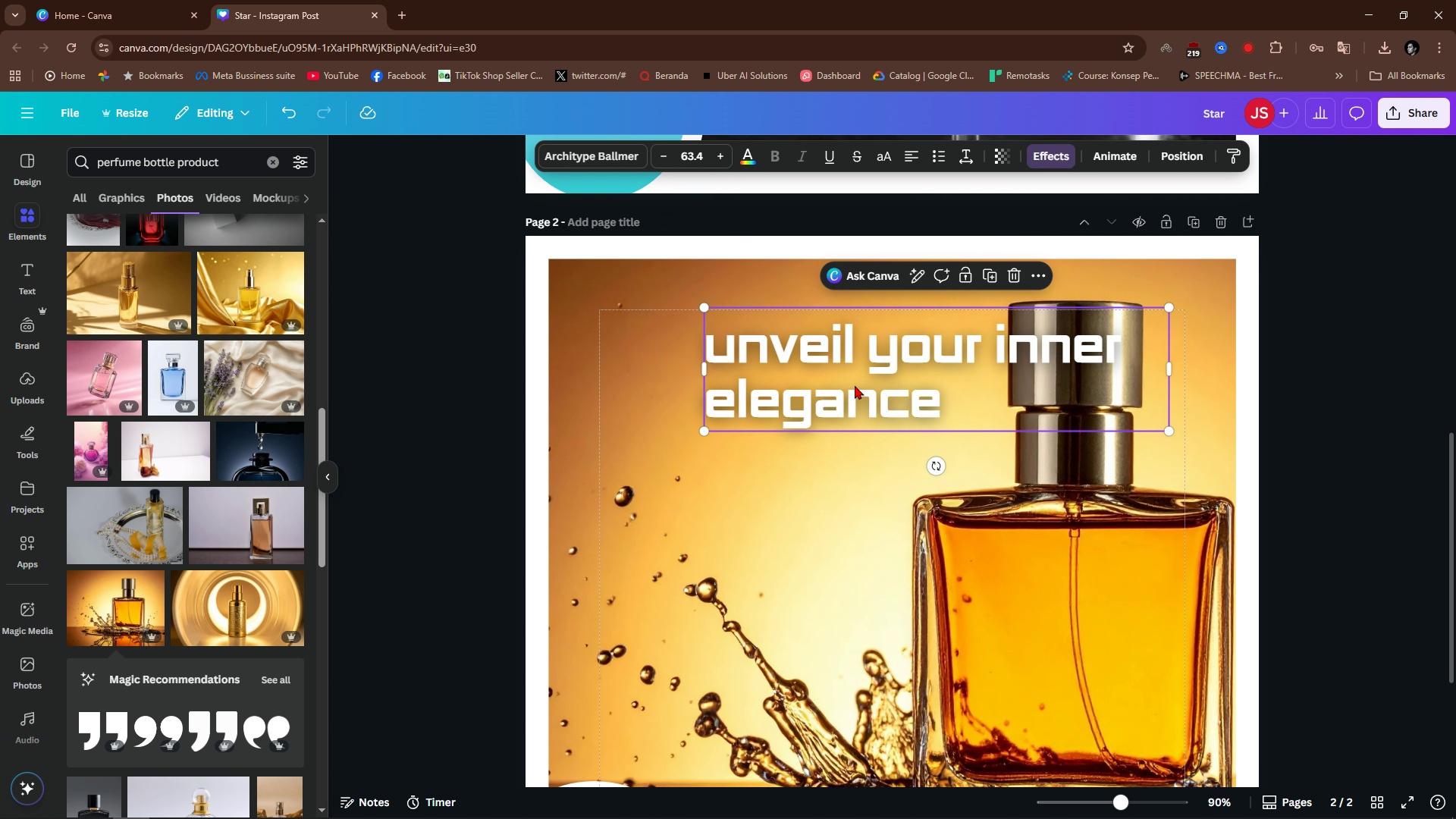 
left_click([855, 385])
 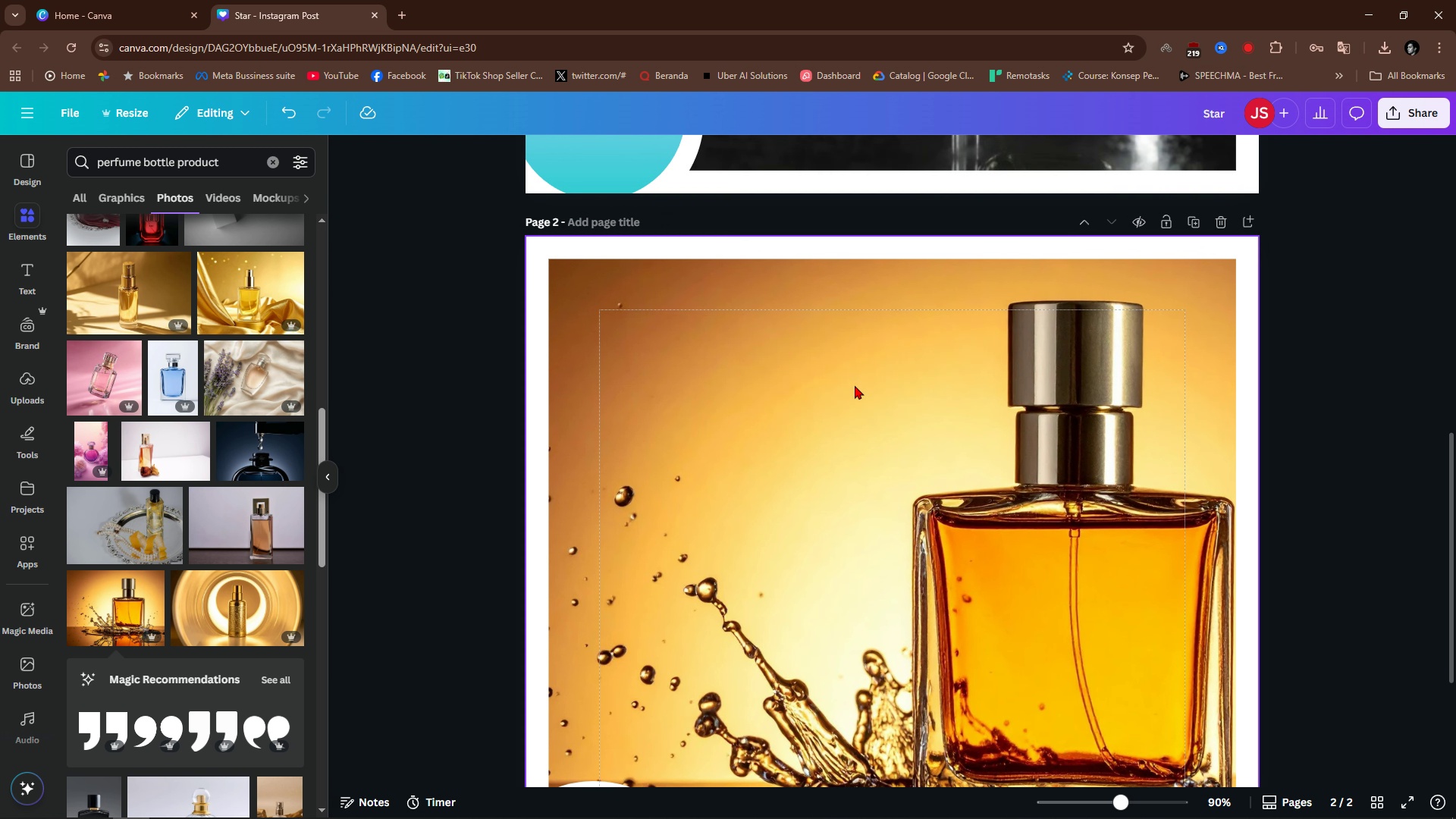 
key(Backspace)
 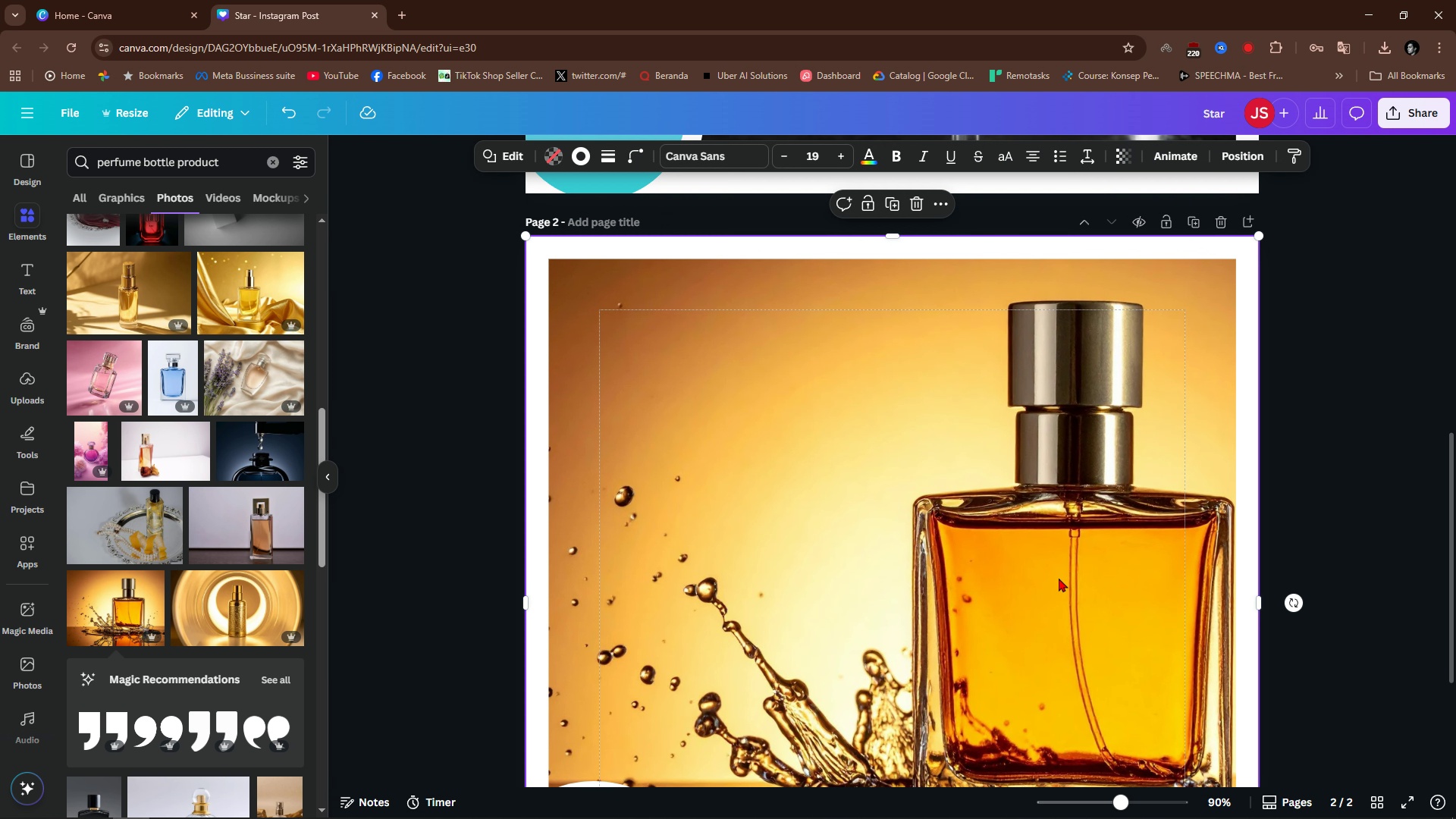 
left_click([1059, 578])
 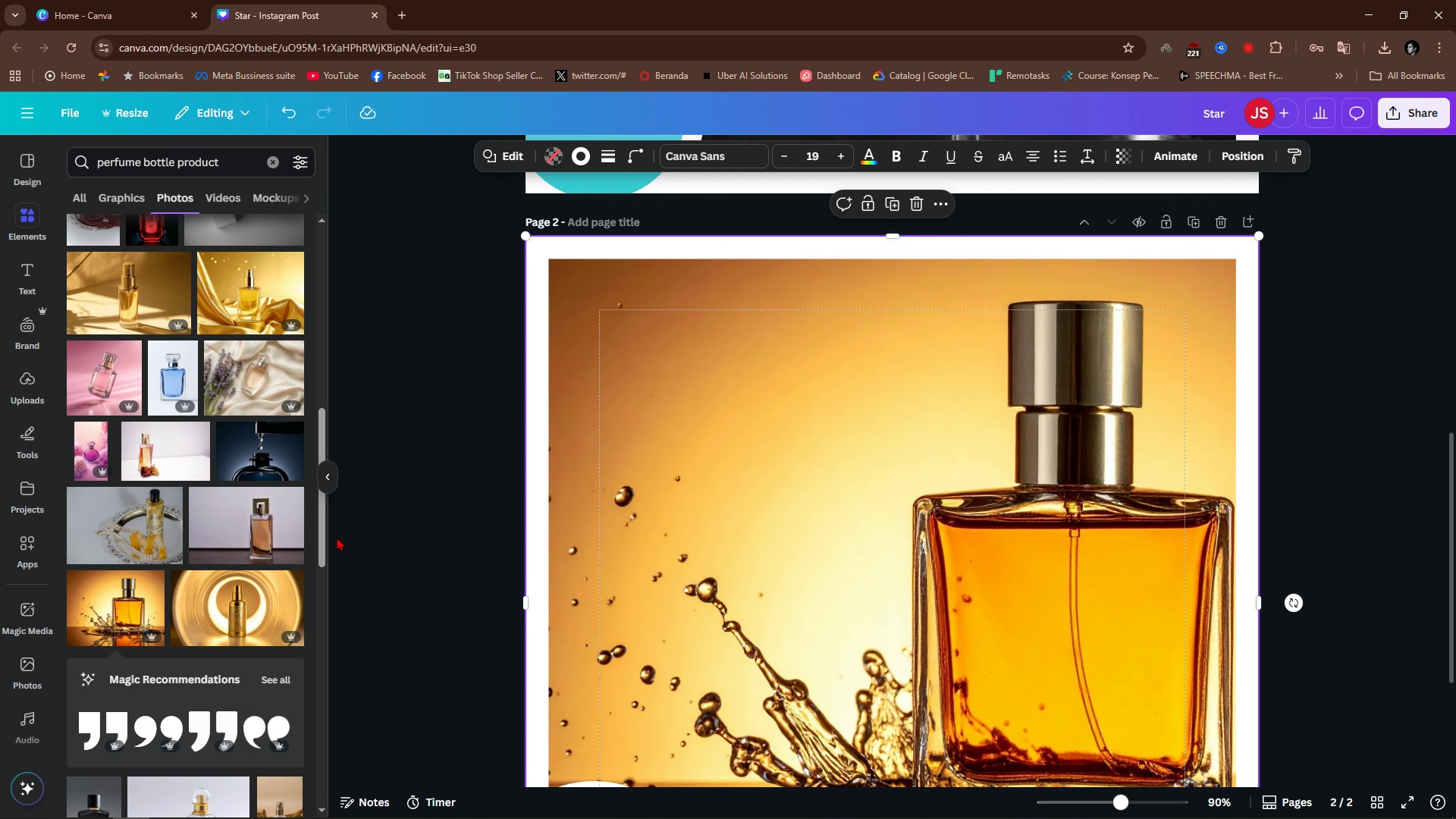 
key(Alt+AltLeft)
 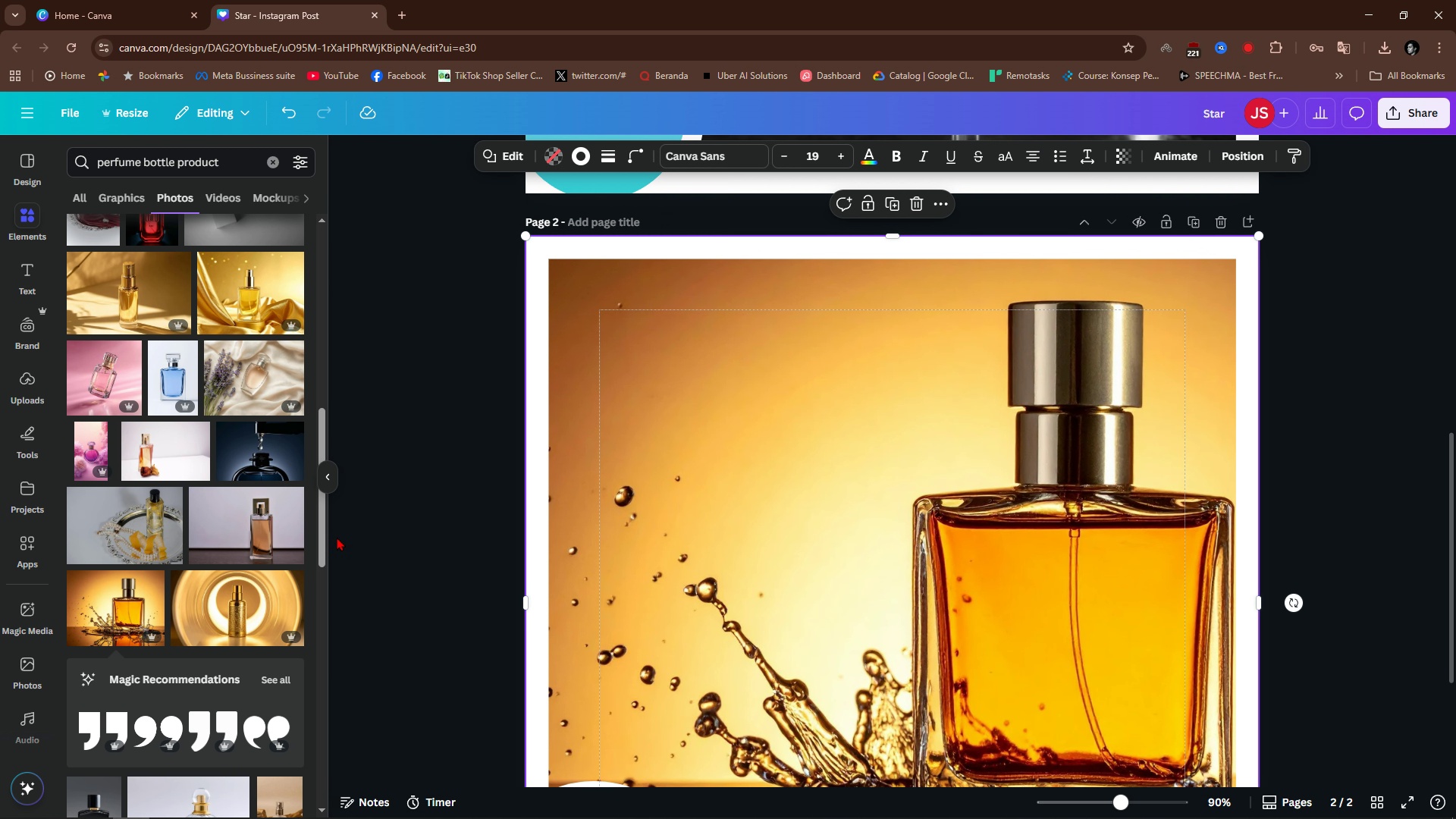 
key(Alt+1)
 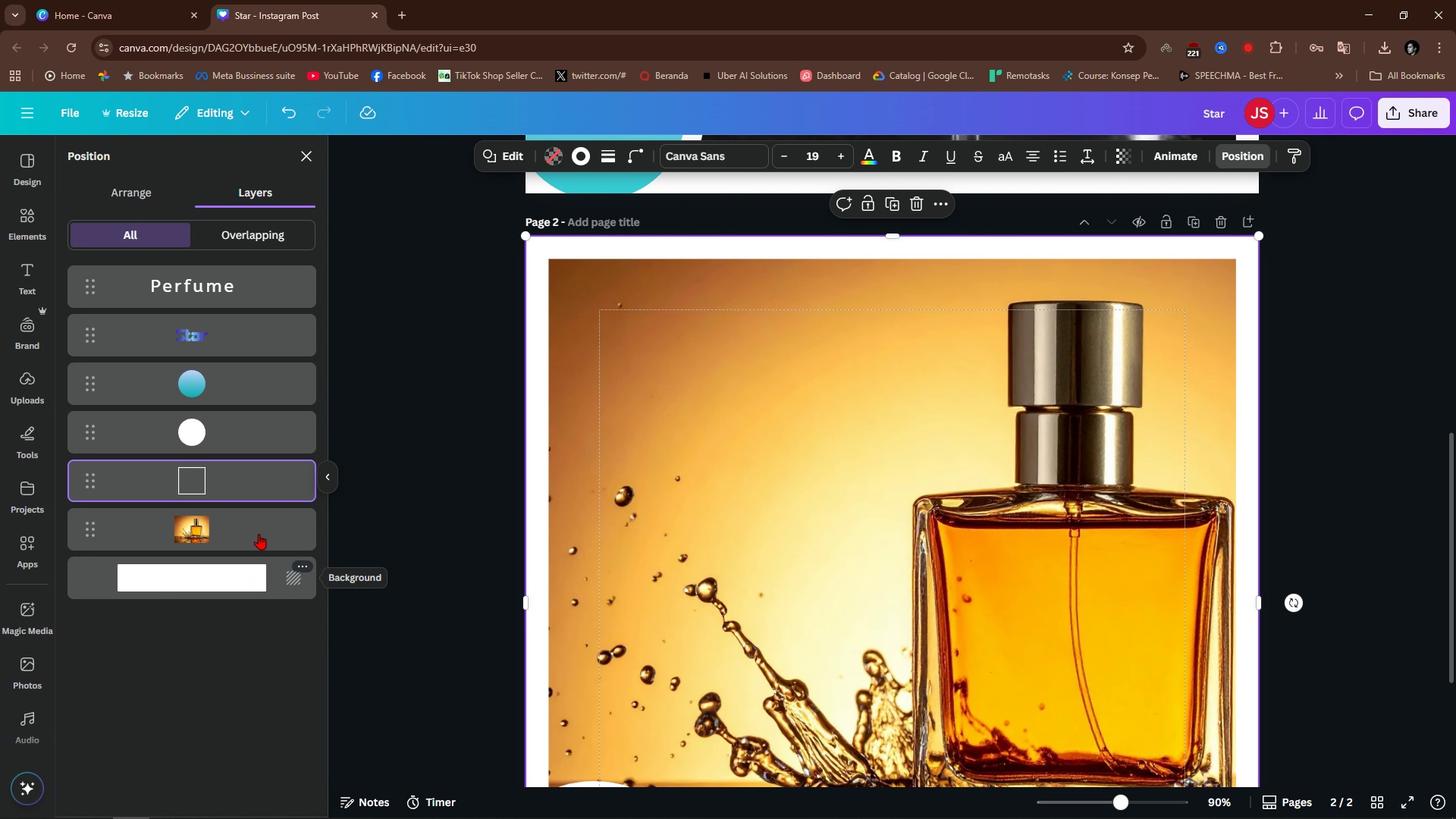 
left_click([256, 532])
 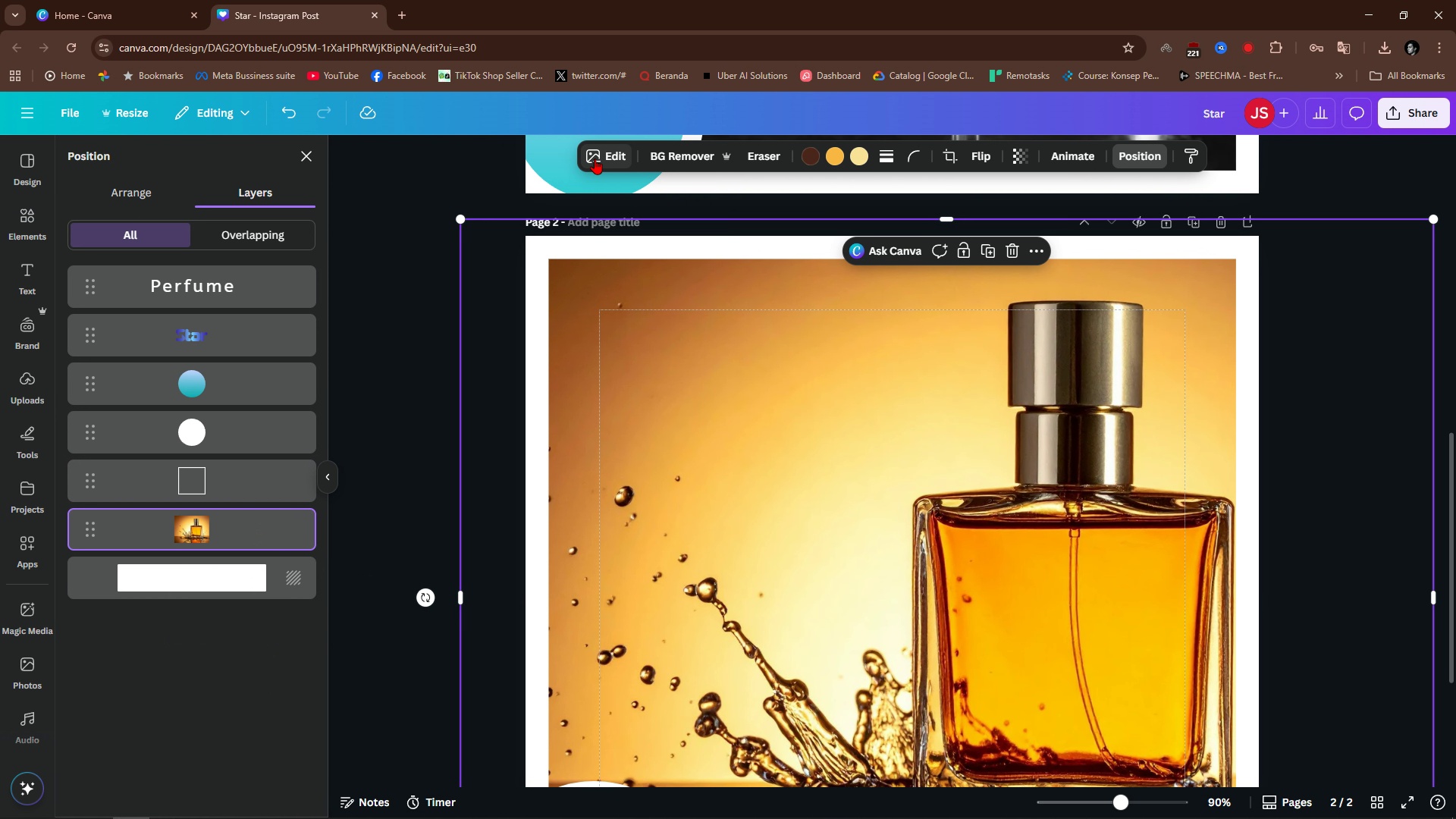 
left_click([595, 158])
 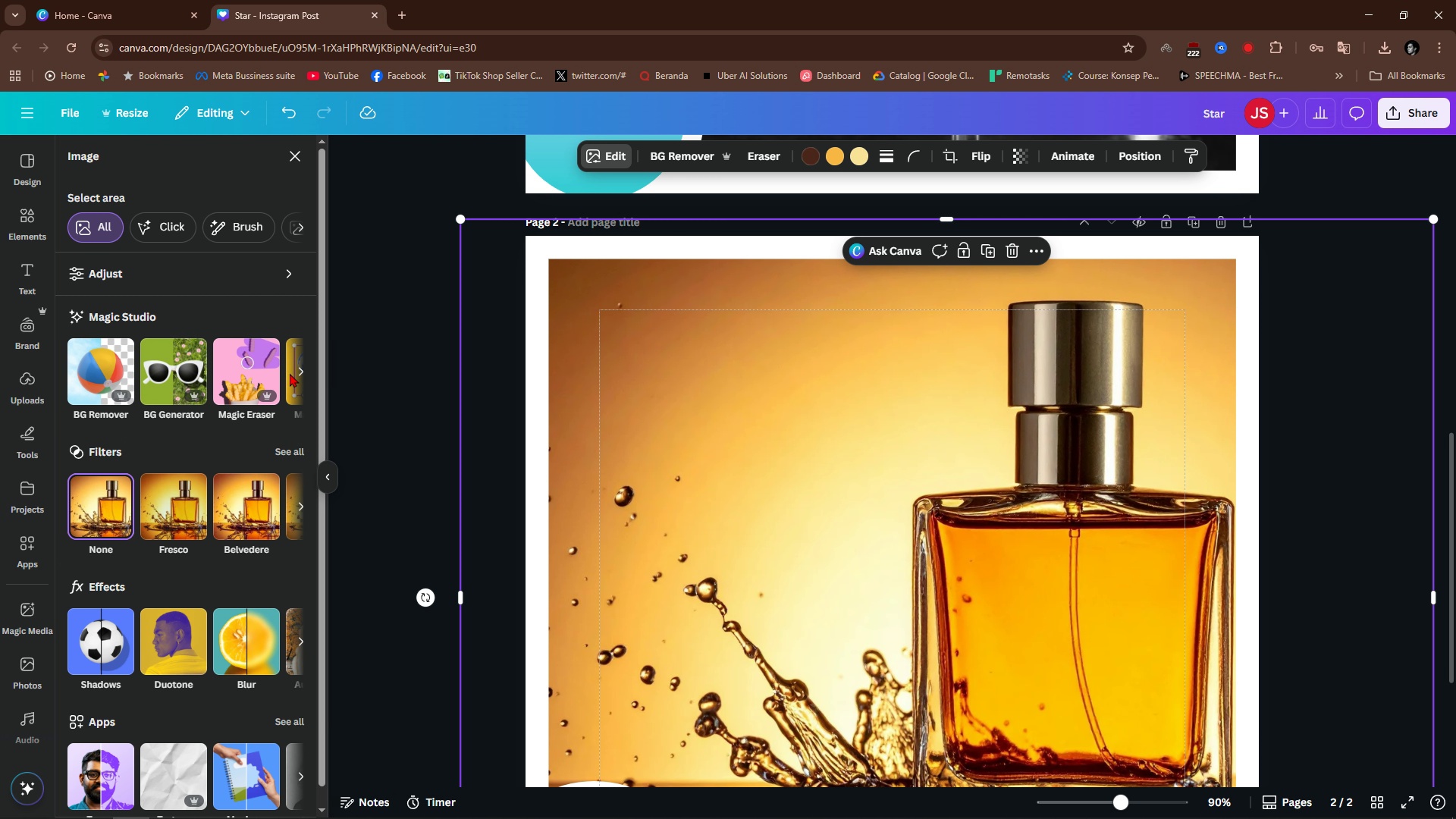 
mouse_move([287, 383])
 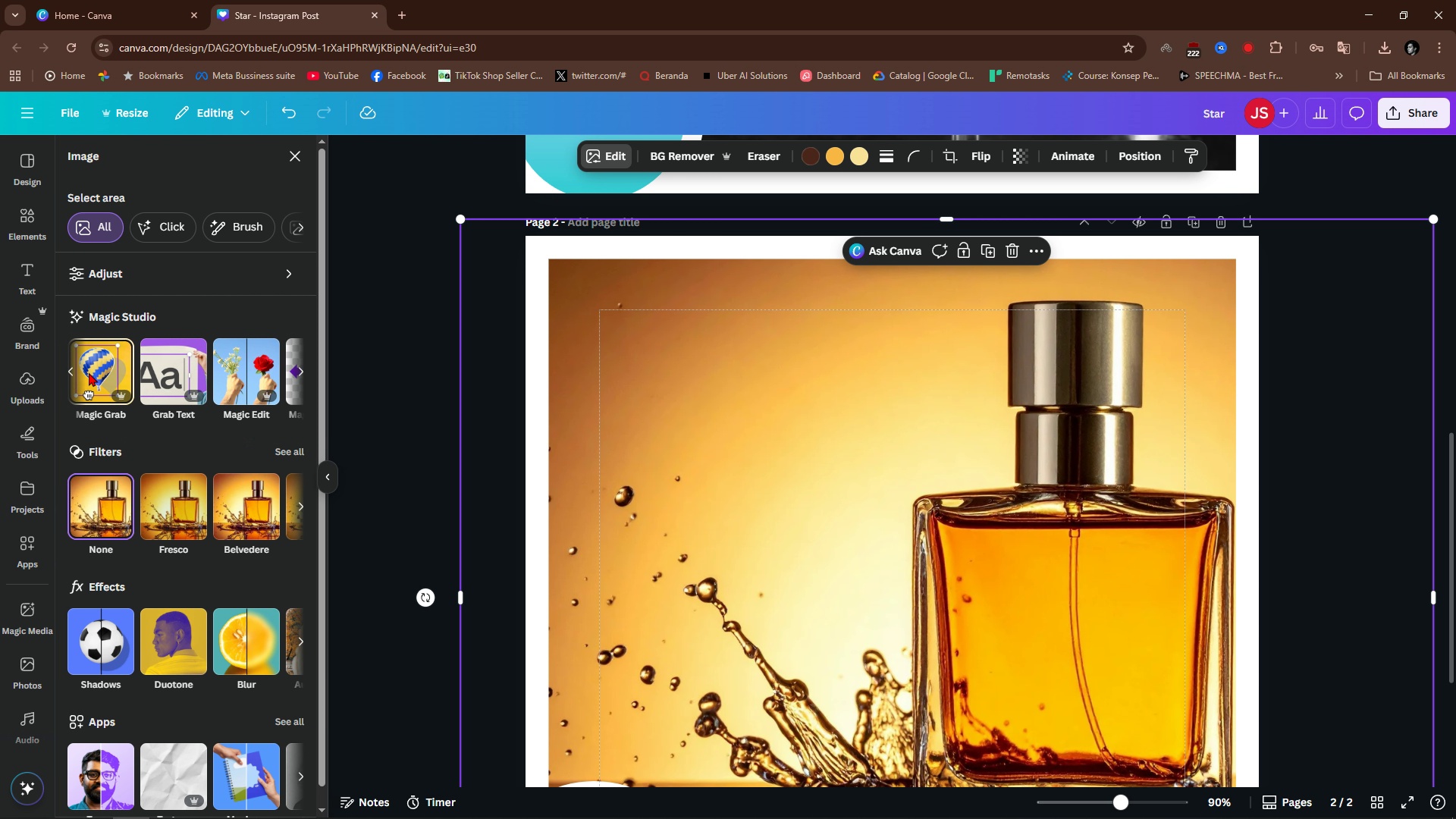 
left_click([89, 372])
 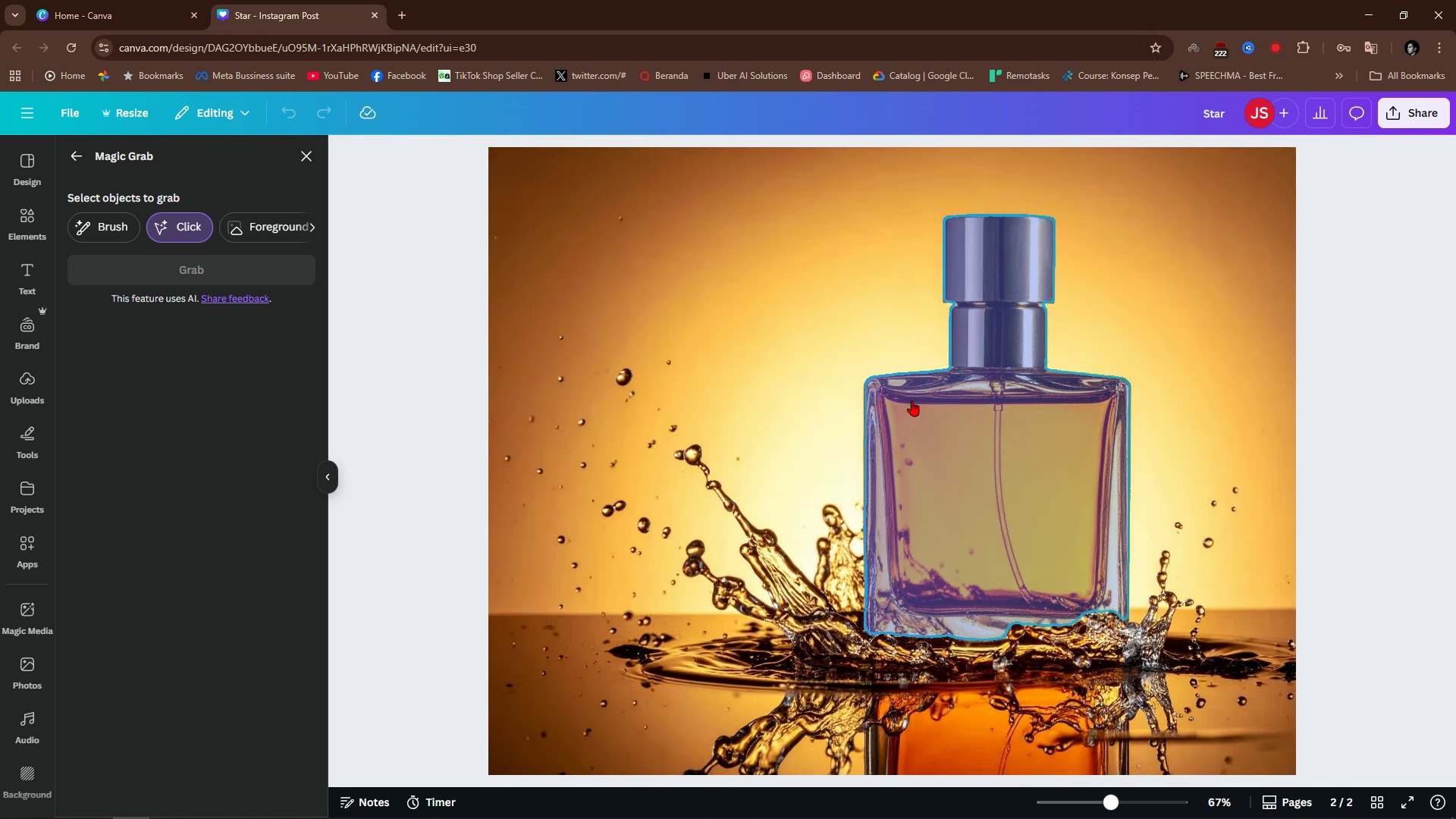 
wait(6.49)
 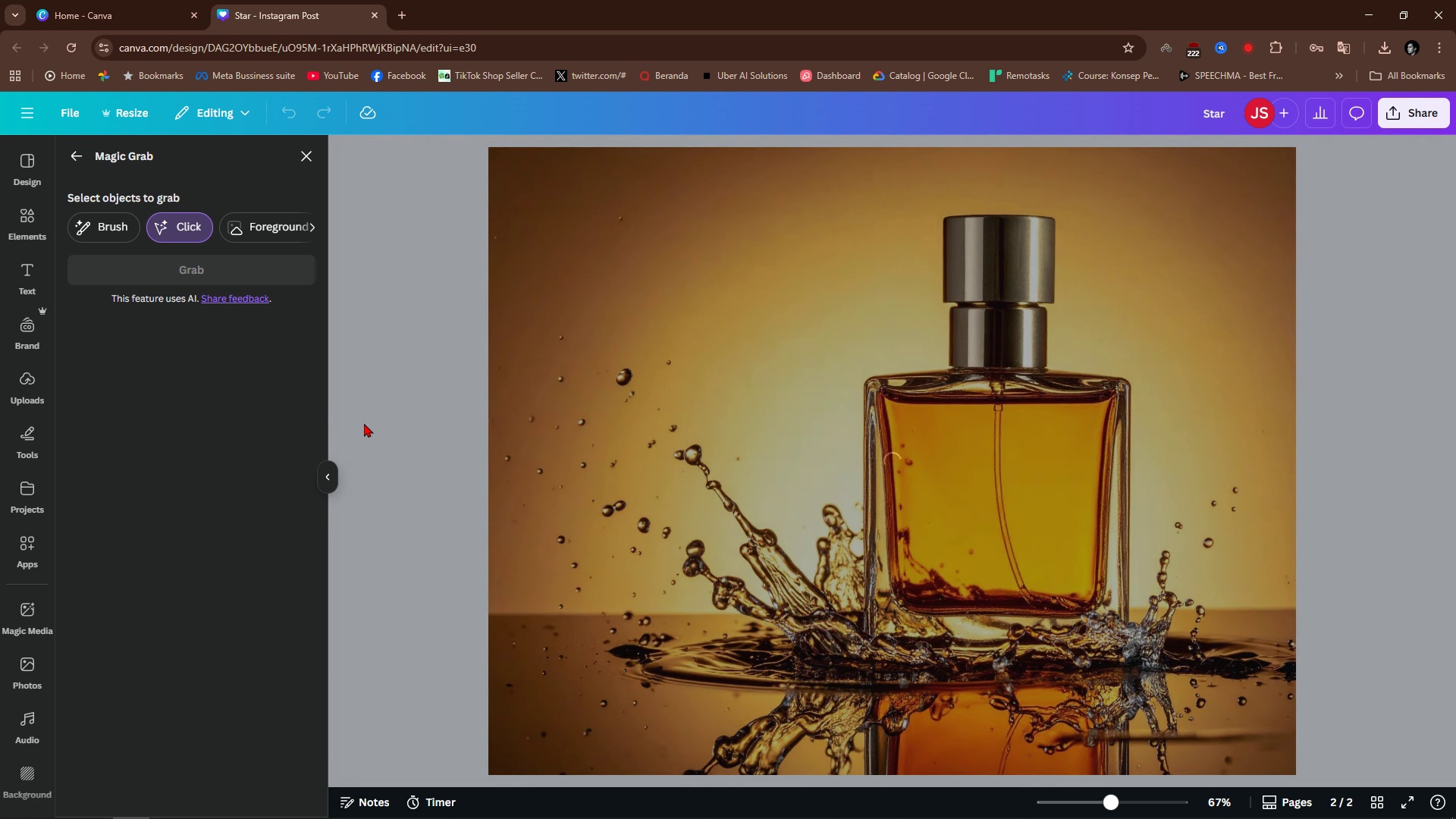 
left_click([960, 443])
 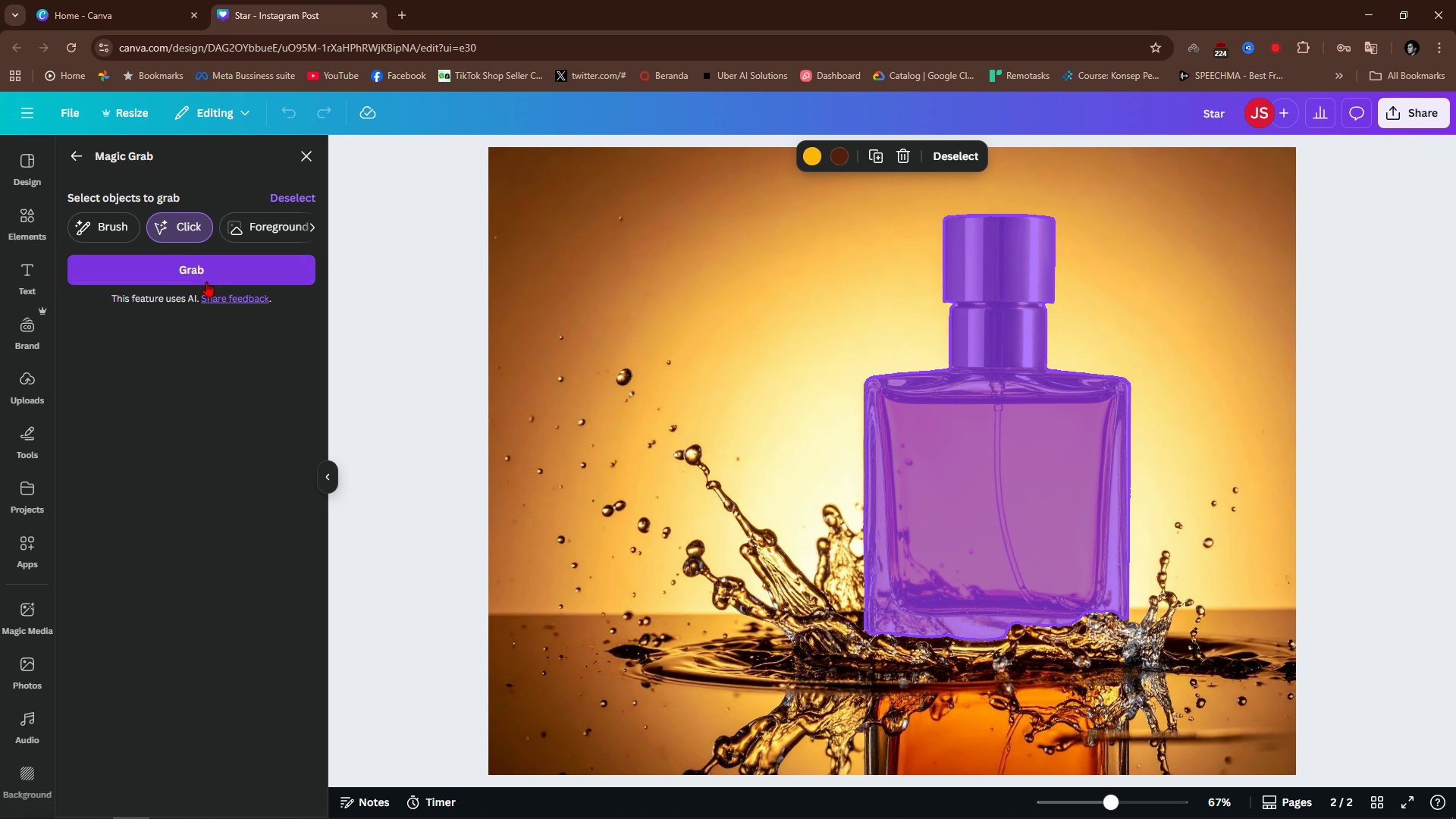 
left_click([206, 281])
 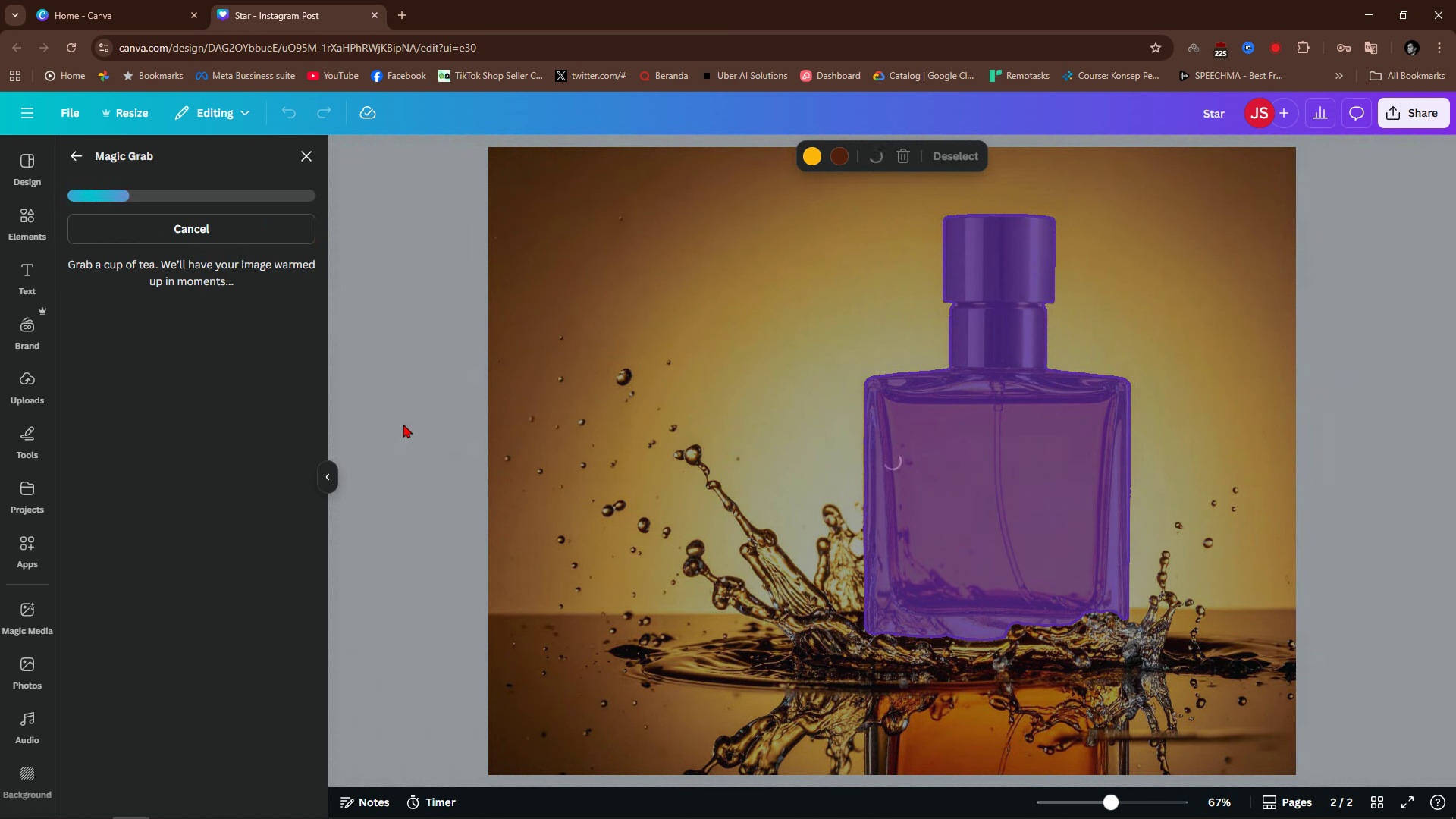 
wait(10.2)
 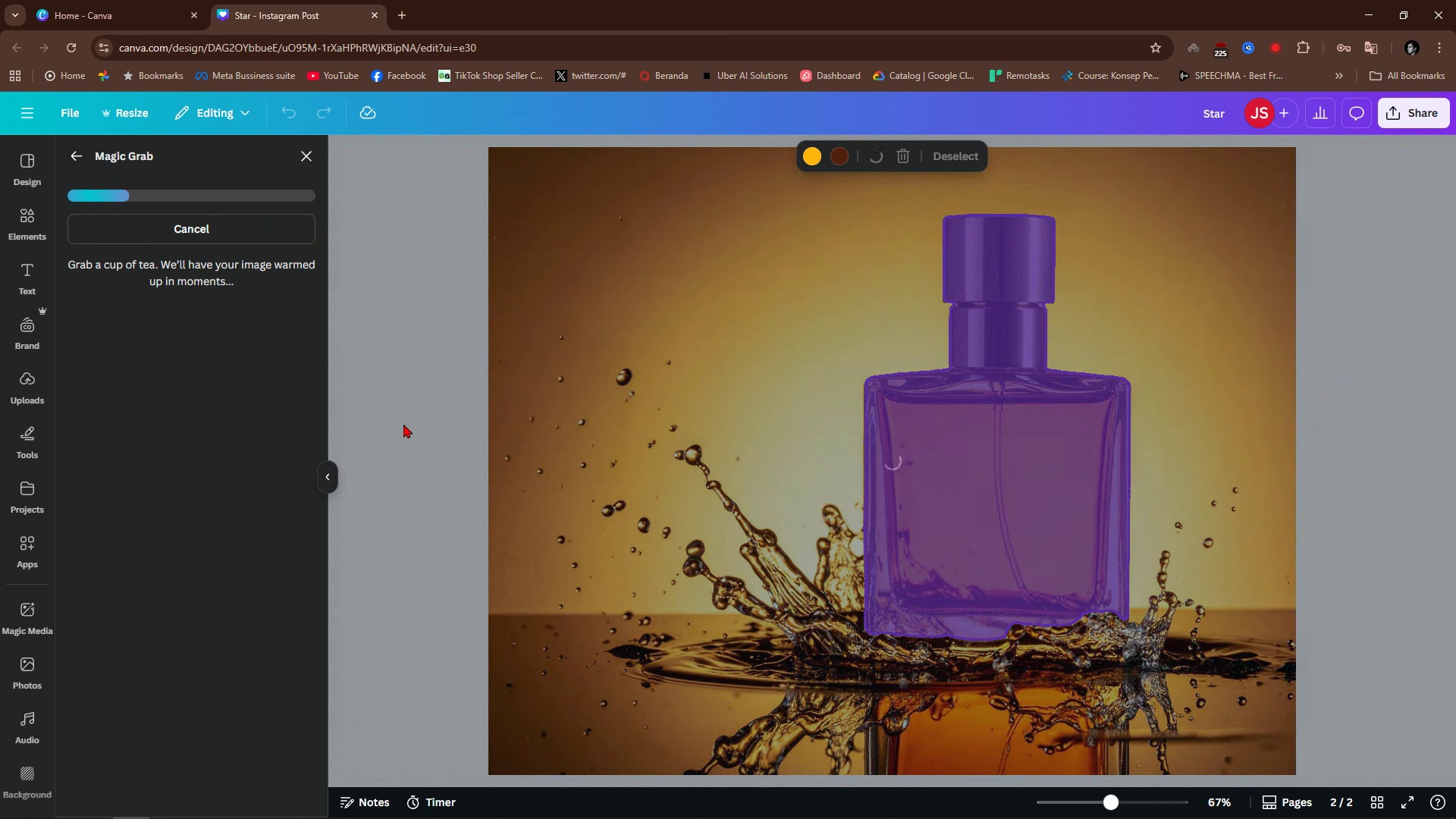 
scroll: coordinate [1001, 440], scroll_direction: down, amount: 6.0
 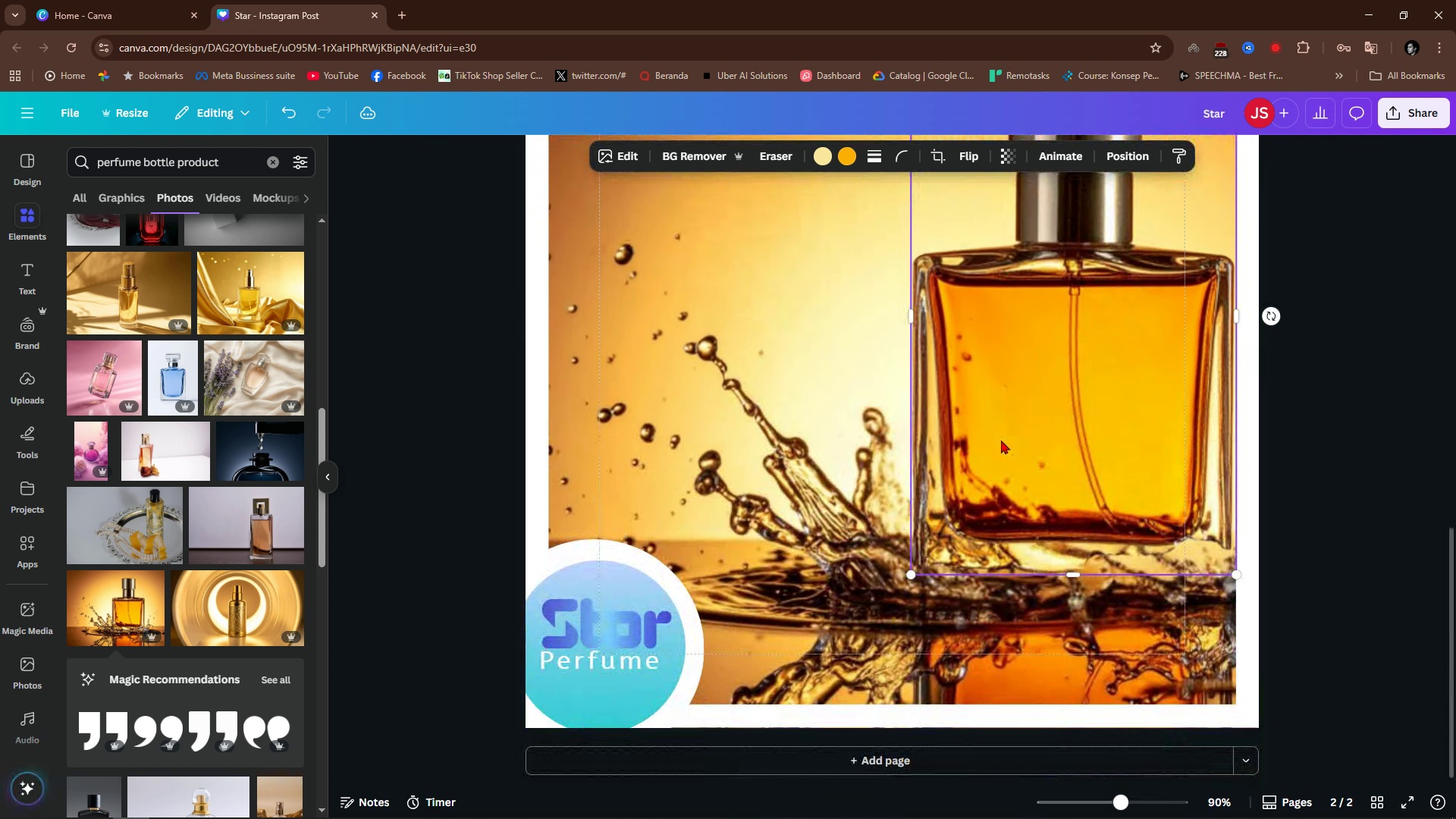 
scroll: coordinate [1001, 440], scroll_direction: up, amount: 1.0
 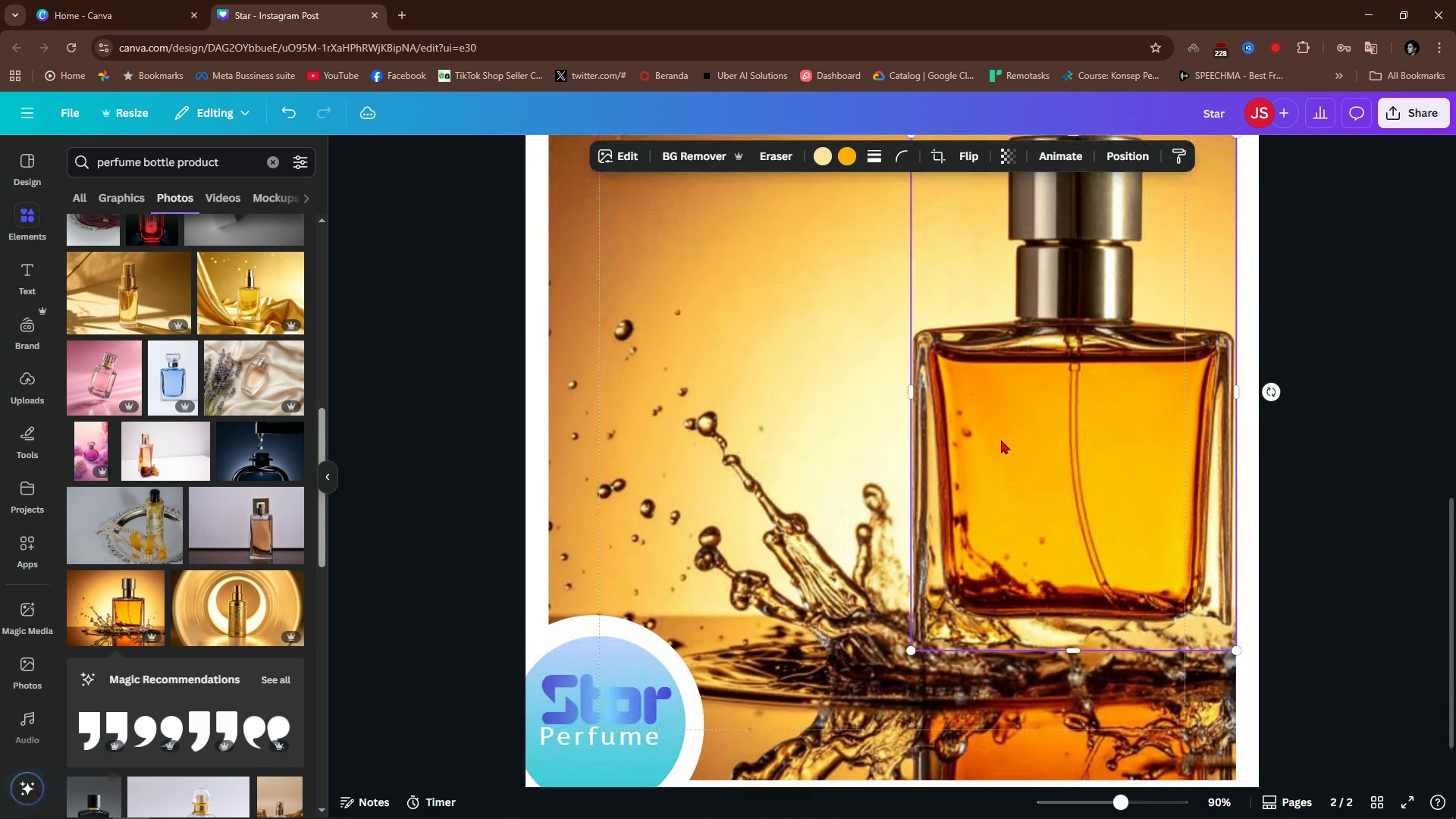 
hold_key(key=ControlLeft, duration=0.99)
scroll: coordinate [1001, 440], scroll_direction: down, amount: 3.0
 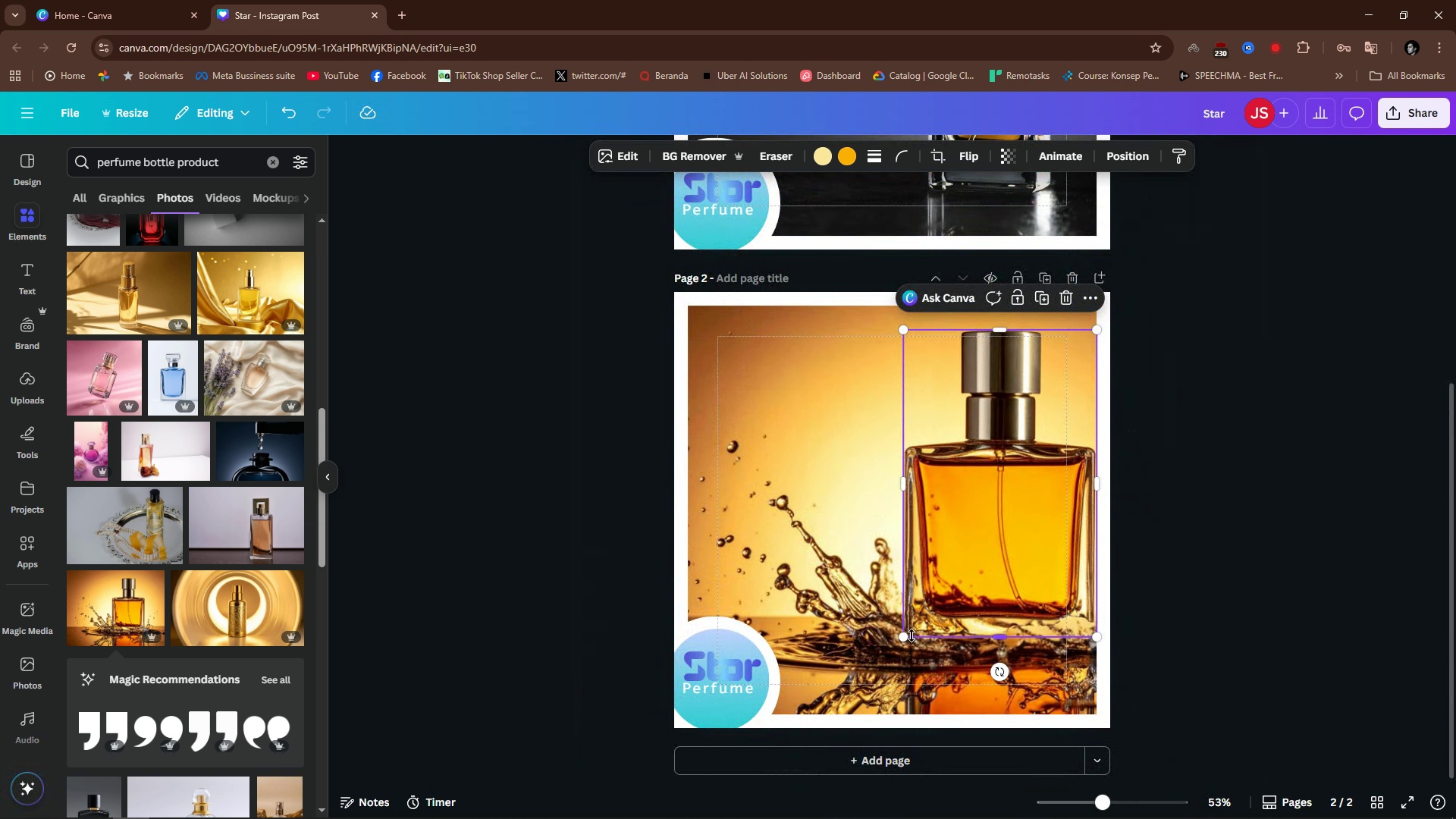 
left_click_drag(start_coordinate=[908, 639], to_coordinate=[947, 649])
 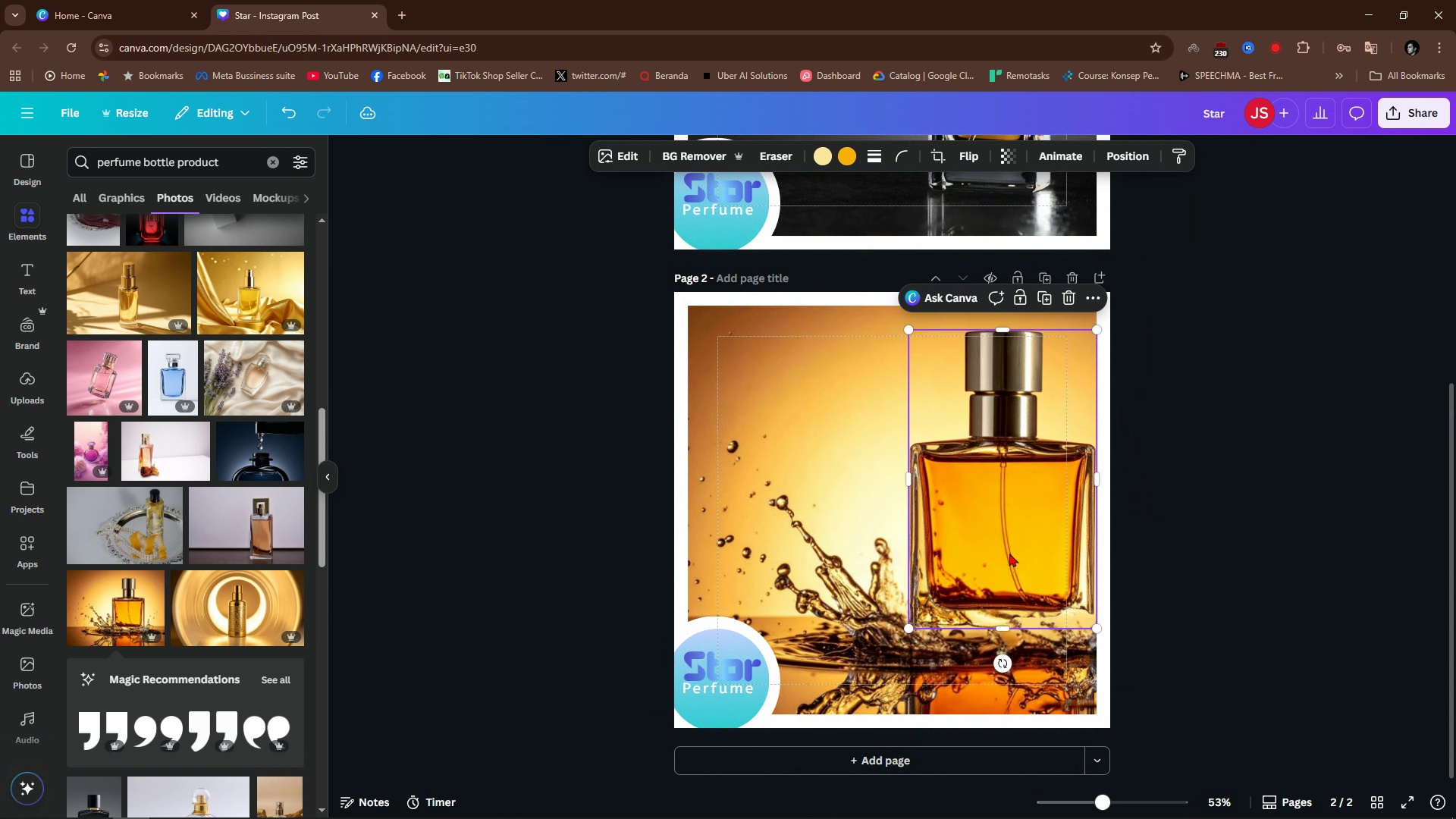 
left_click_drag(start_coordinate=[1009, 554], to_coordinate=[1002, 575])
 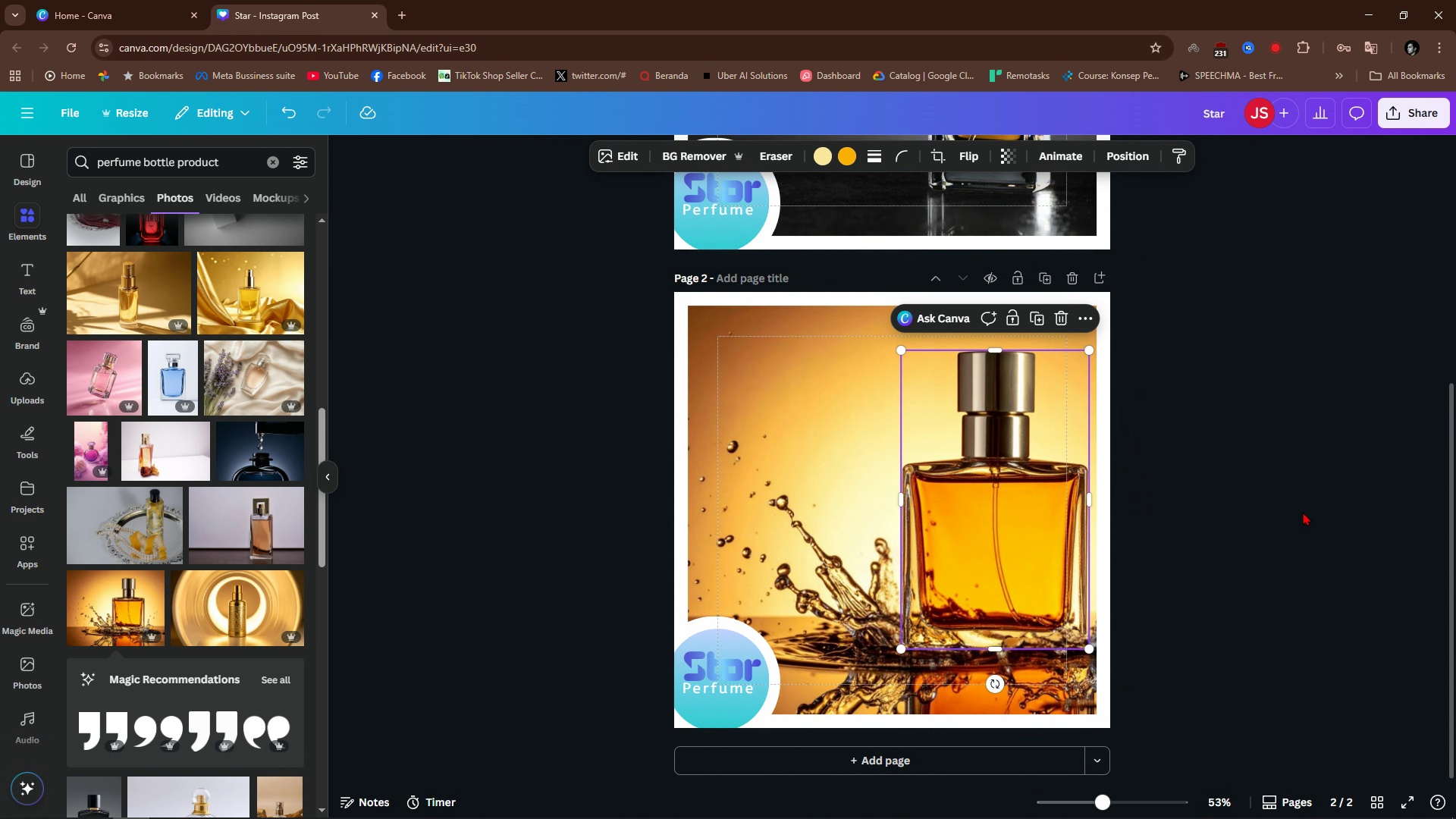 
left_click([1303, 512])
 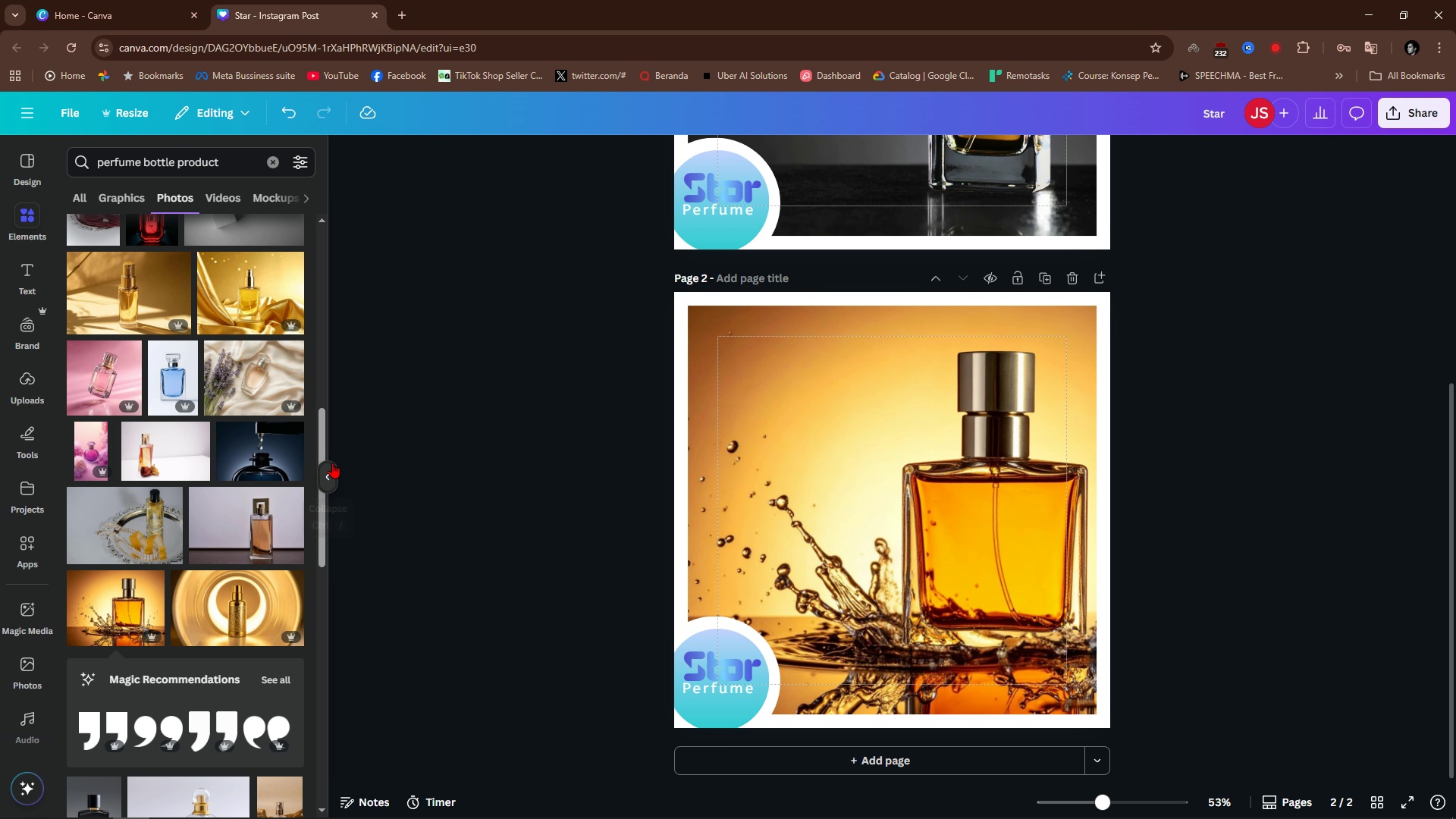 
key(Alt+AltLeft)
 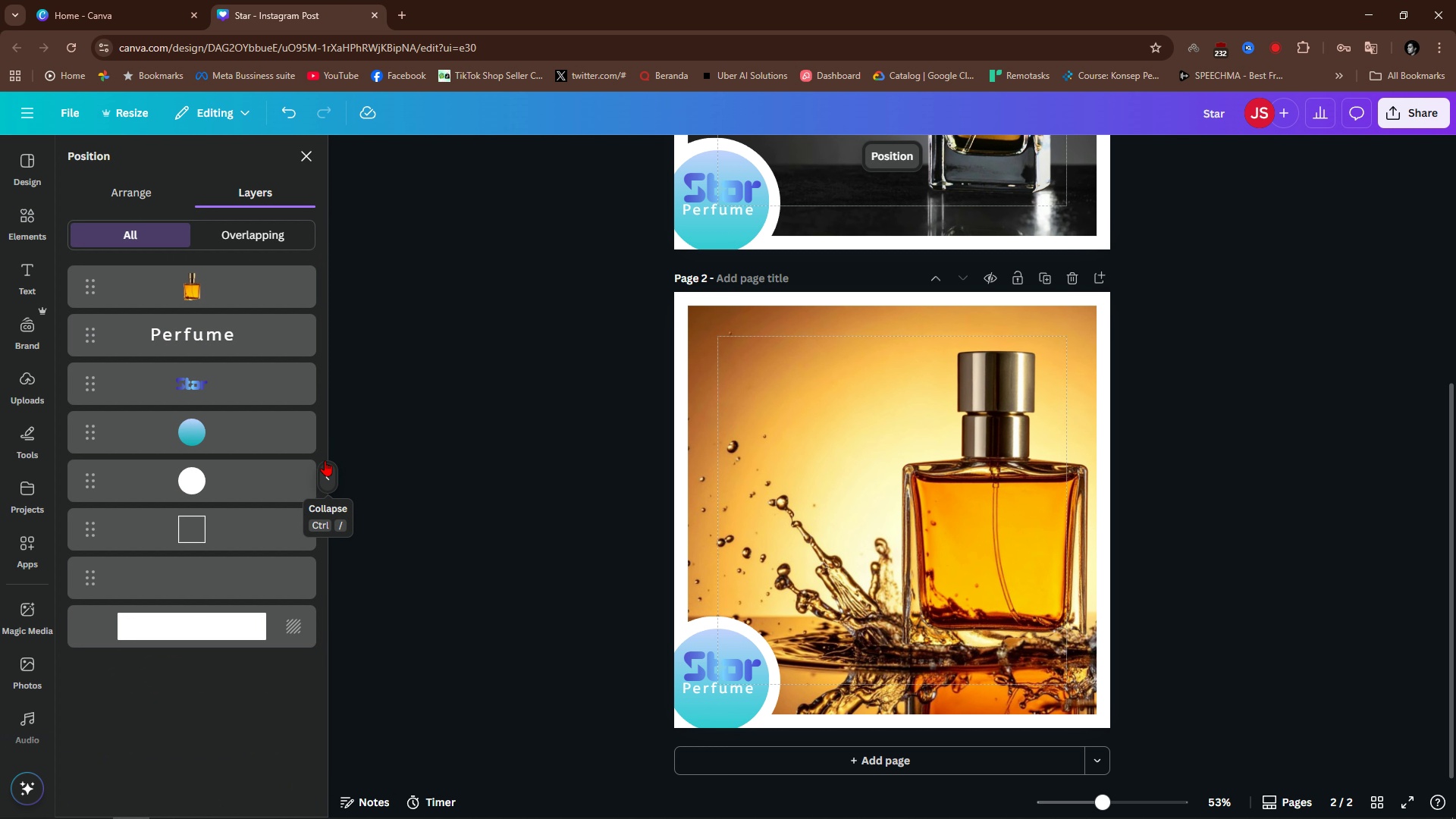 
key(Alt+1)
 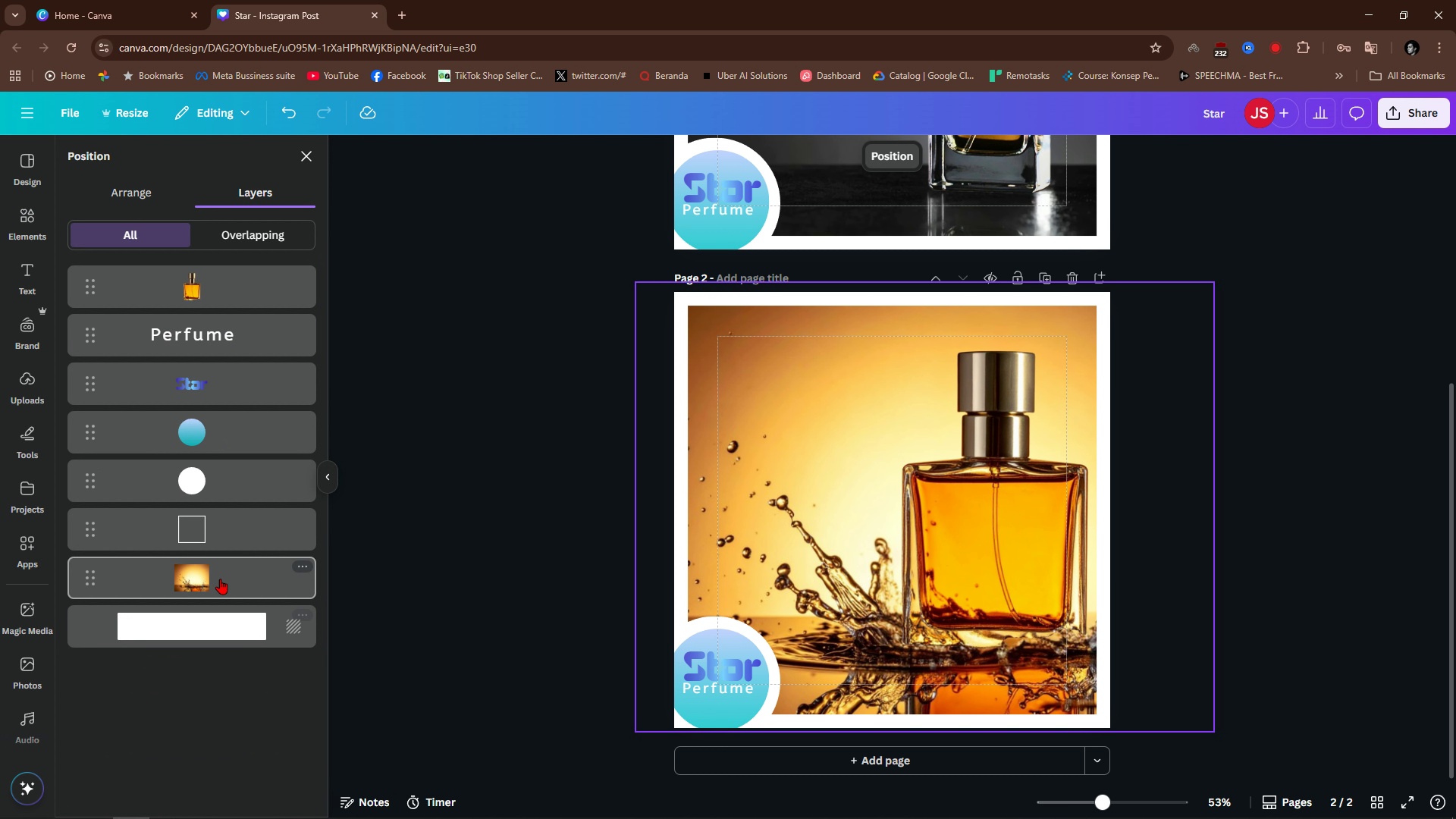 
left_click([220, 579])
 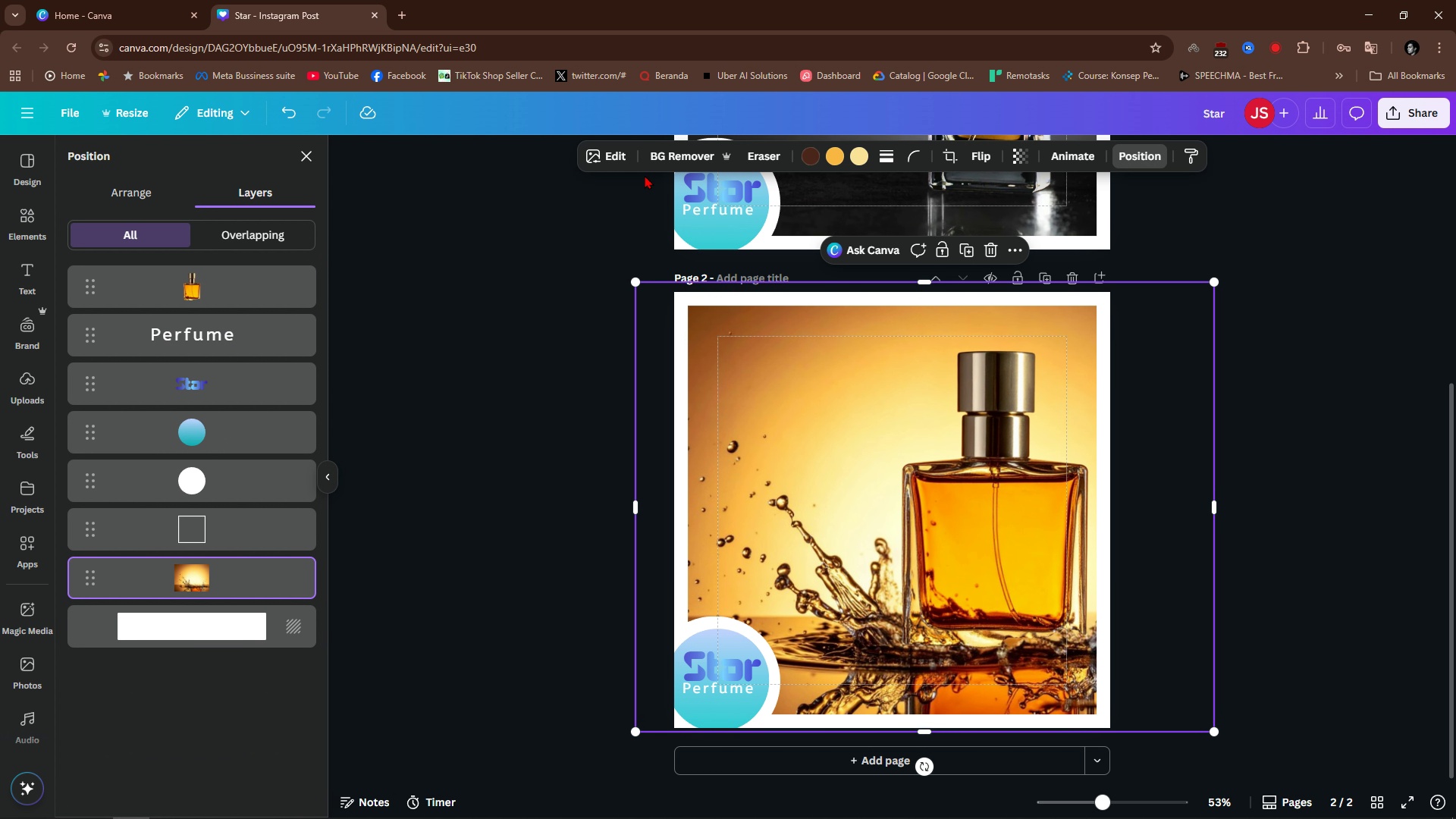 
left_click([613, 161])
 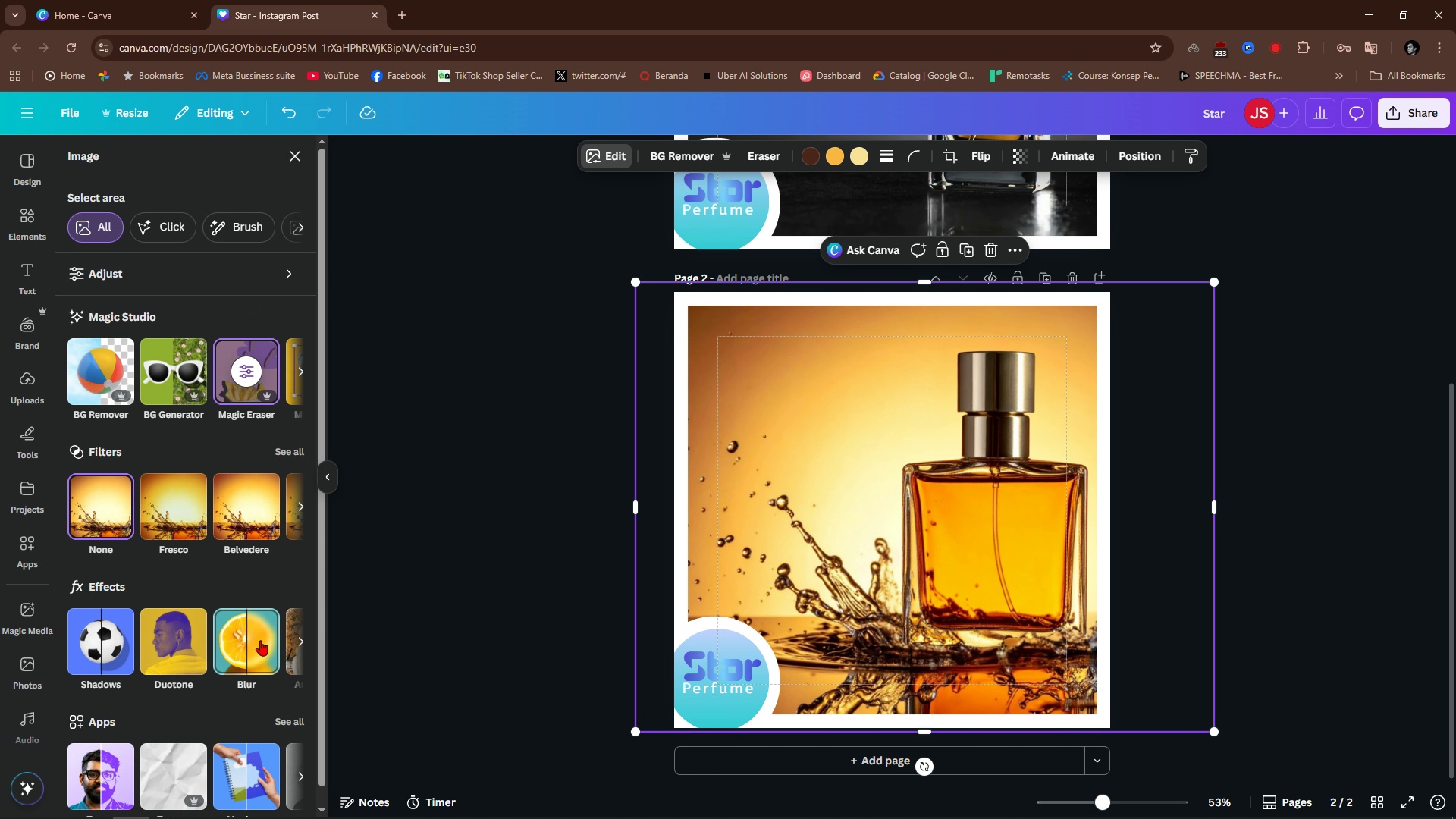 
left_click([258, 662])
 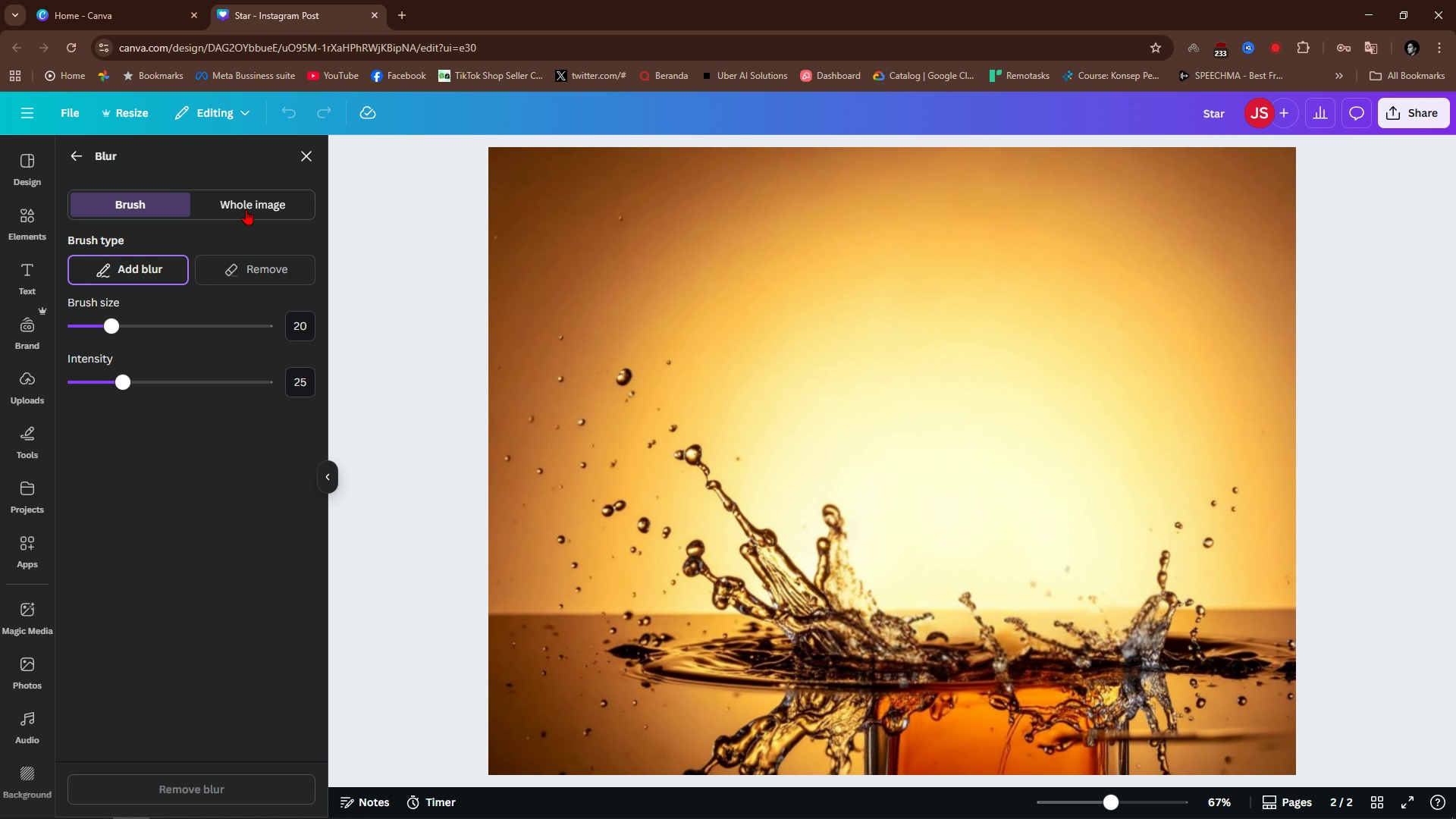 
left_click([244, 199])
 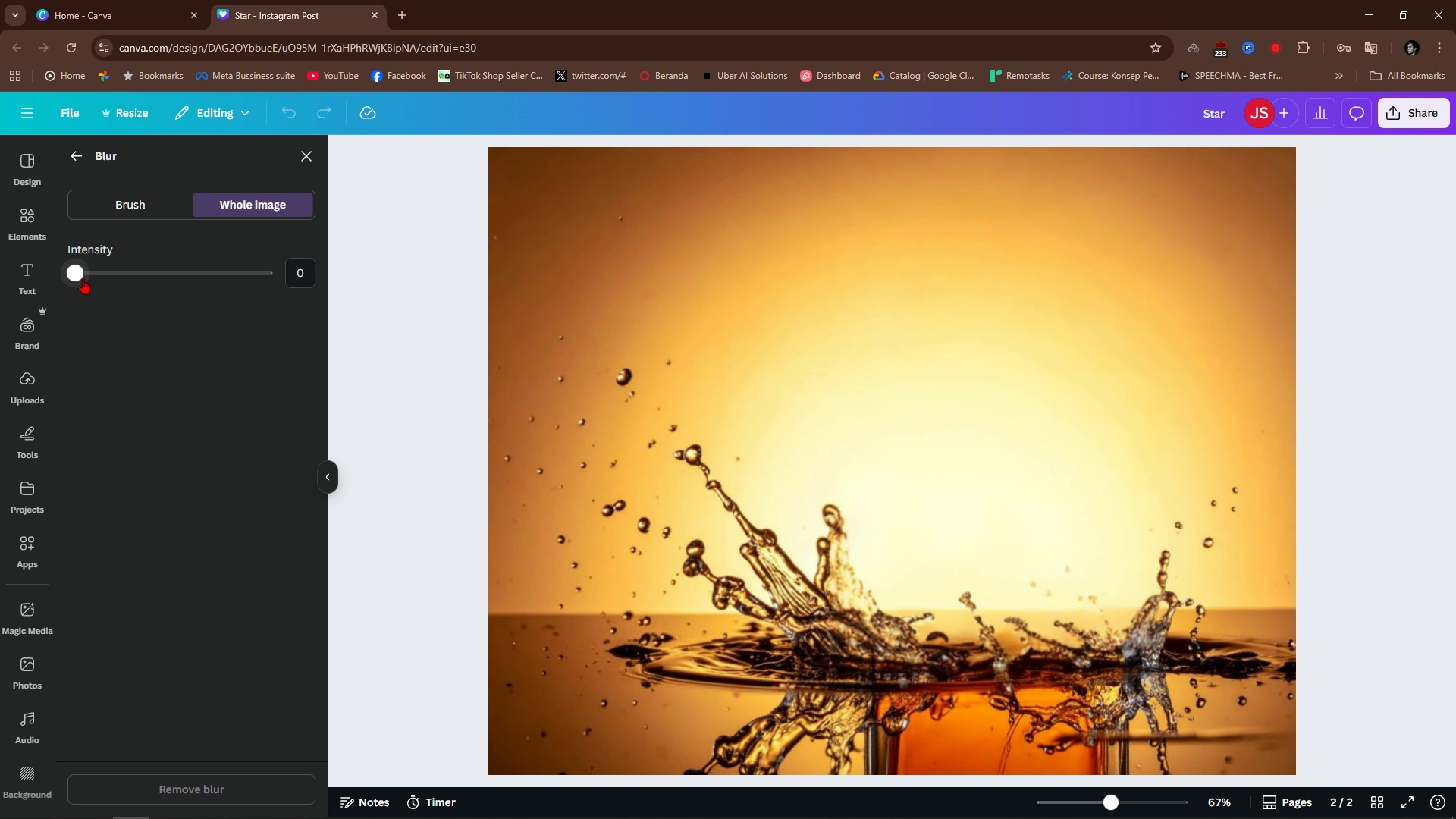 
left_click_drag(start_coordinate=[78, 267], to_coordinate=[111, 292])
 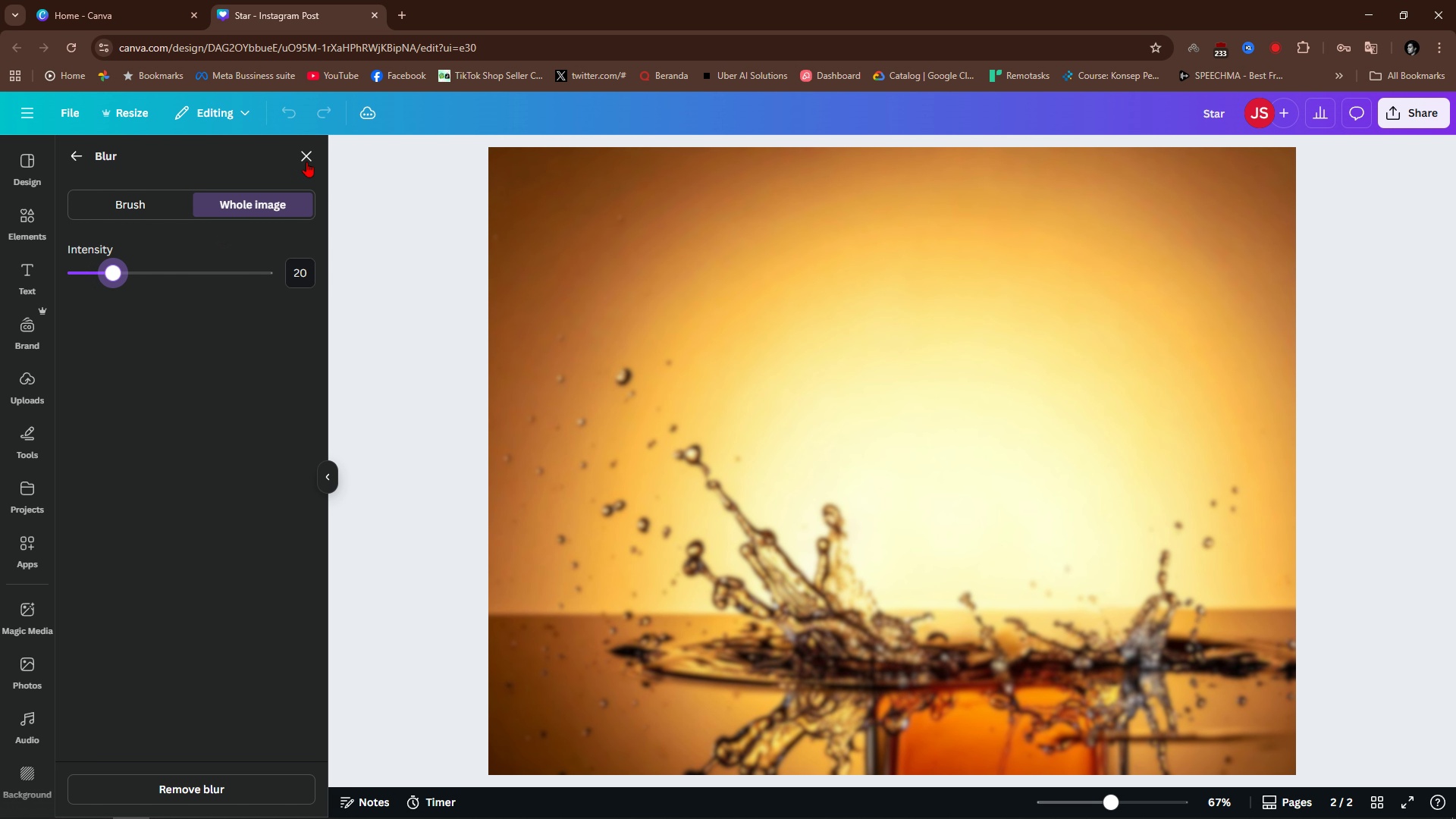 
left_click([309, 158])
 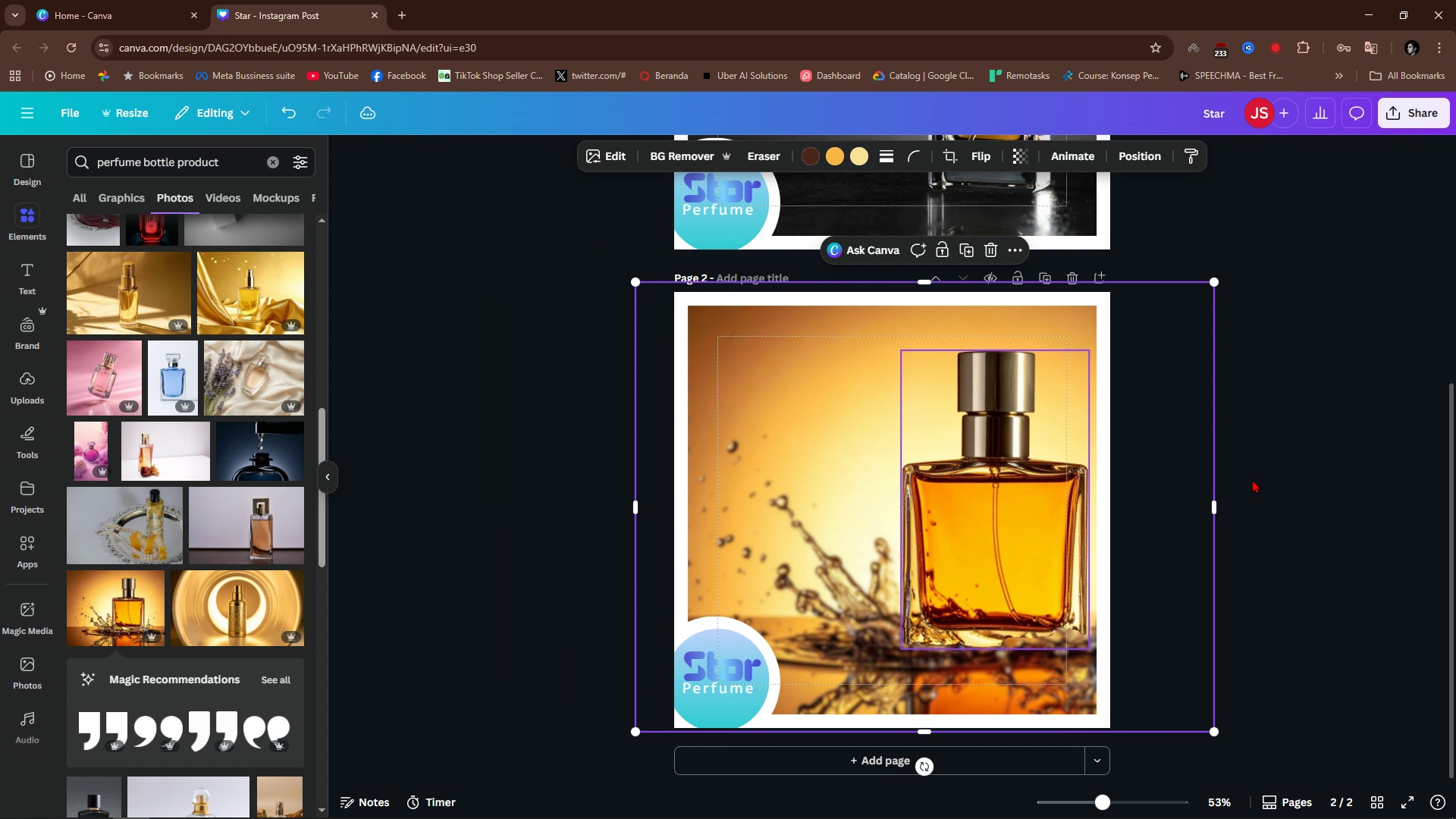 
left_click([1315, 511])
 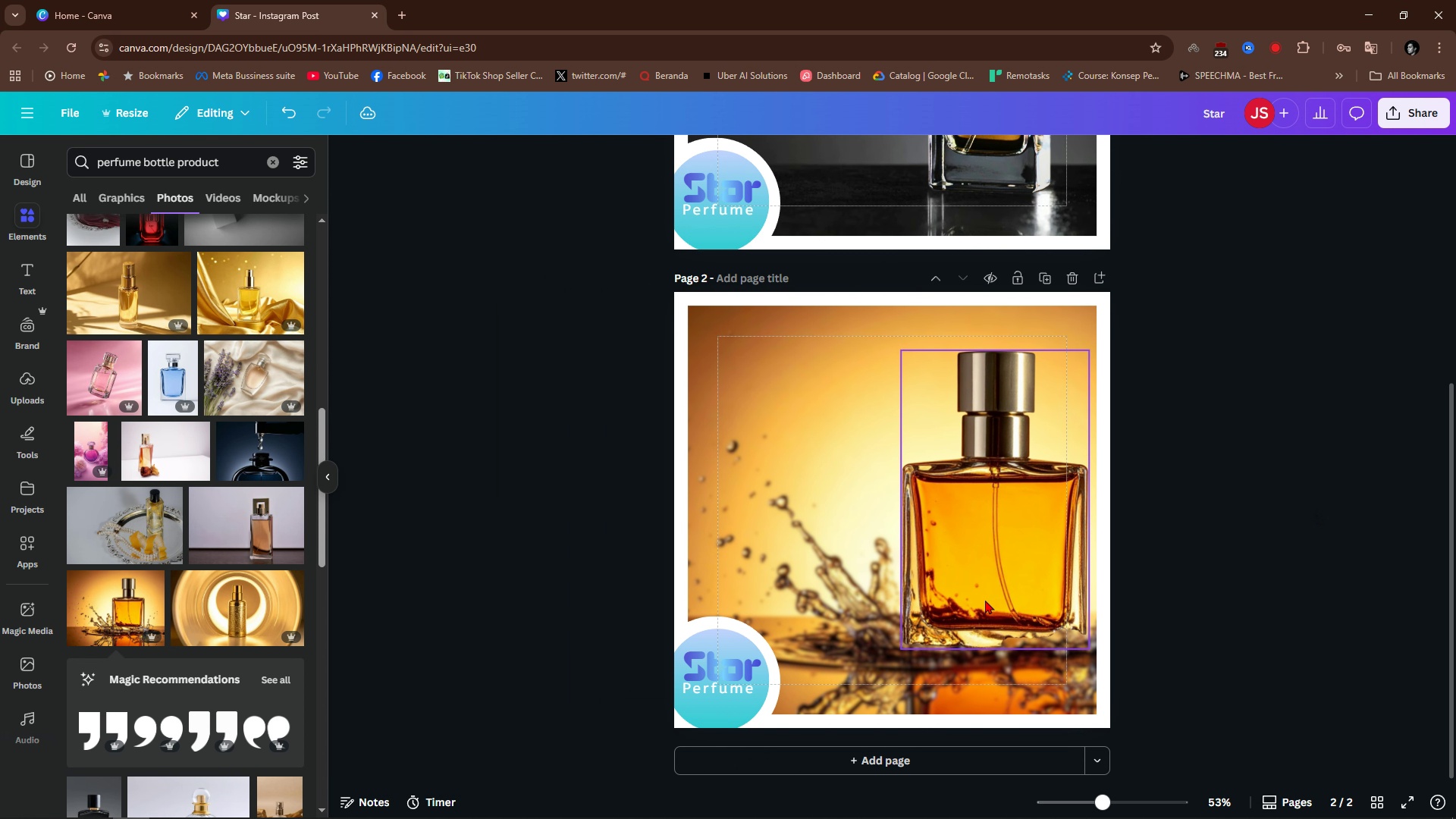 
hold_key(key=ControlLeft, duration=0.64)
scroll: coordinate [1000, 629], scroll_direction: up, amount: 5.0
 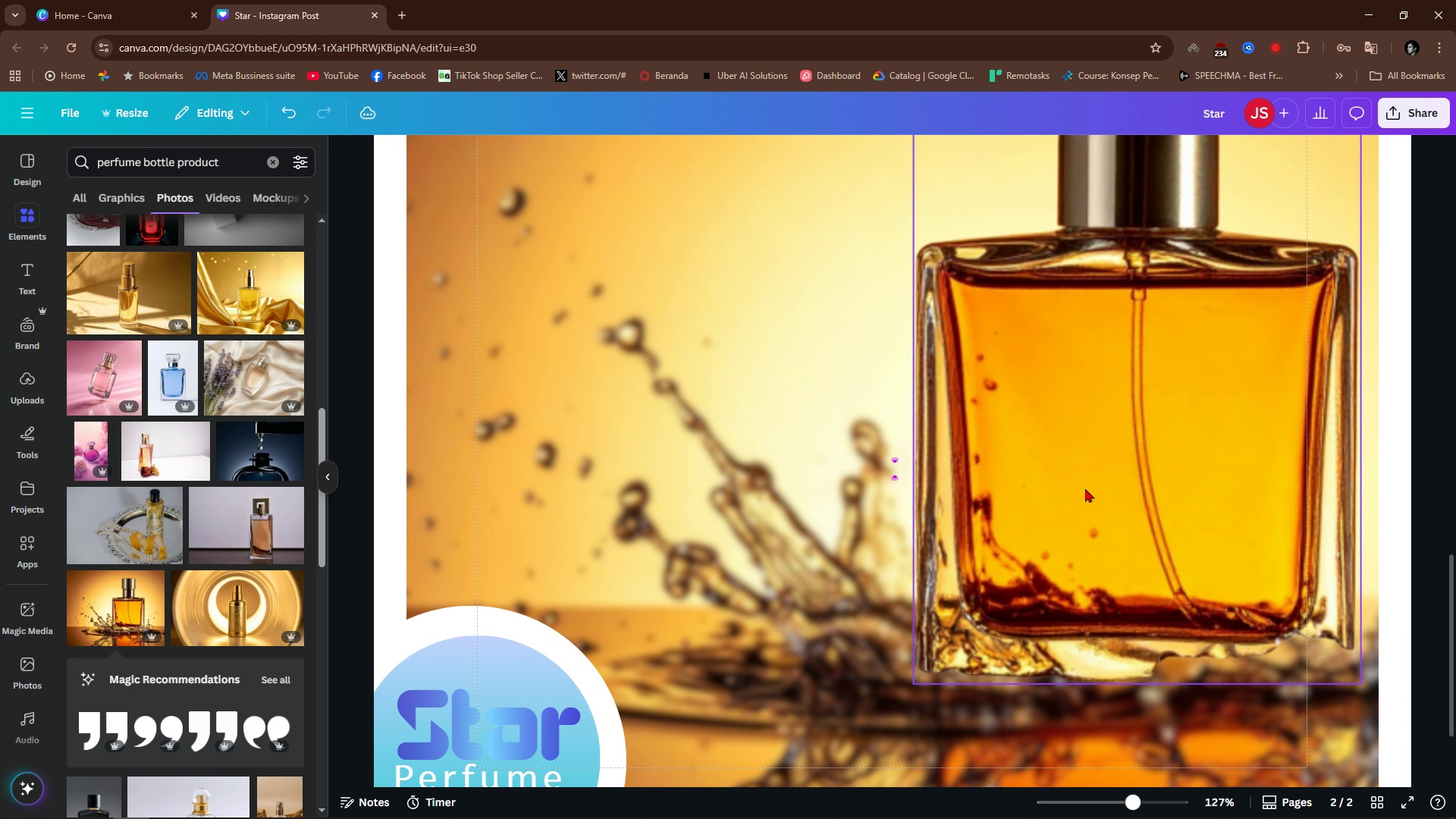 
left_click_drag(start_coordinate=[1085, 488], to_coordinate=[1092, 489])
 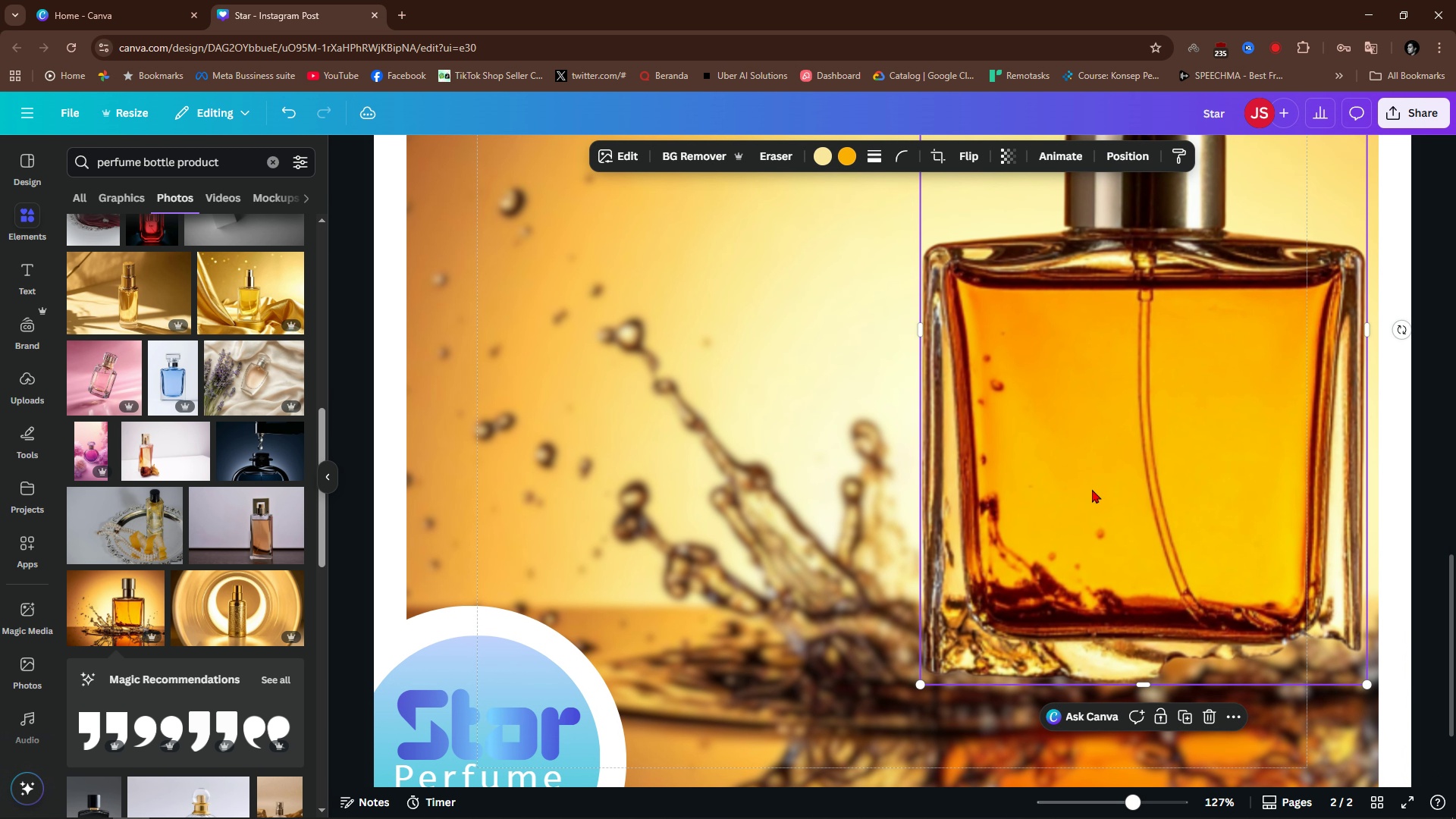 
hold_key(key=ControlLeft, duration=1.53)
scroll: coordinate [1112, 493], scroll_direction: down, amount: 4.0
 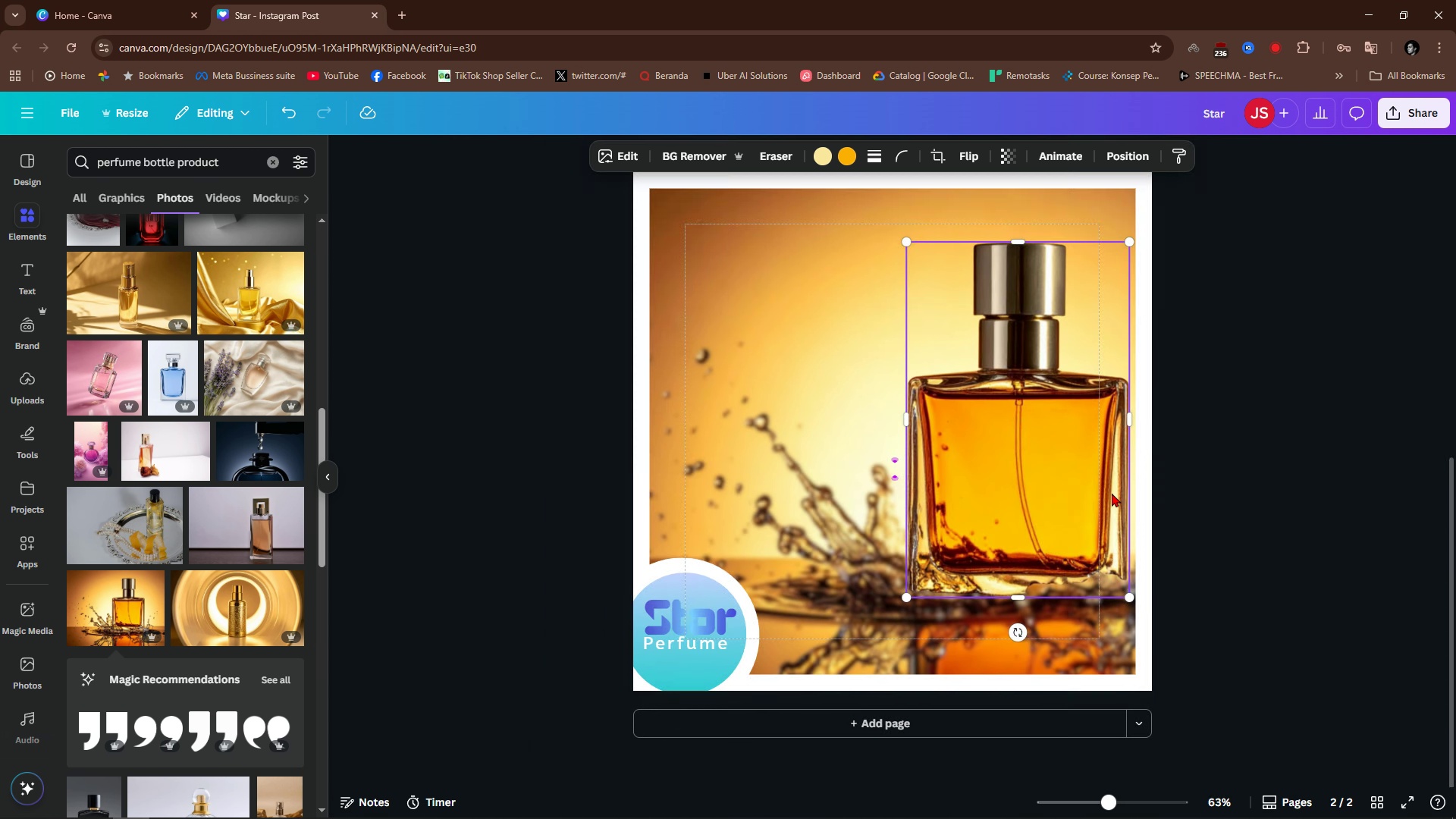 
hold_key(key=ControlLeft, duration=0.34)
 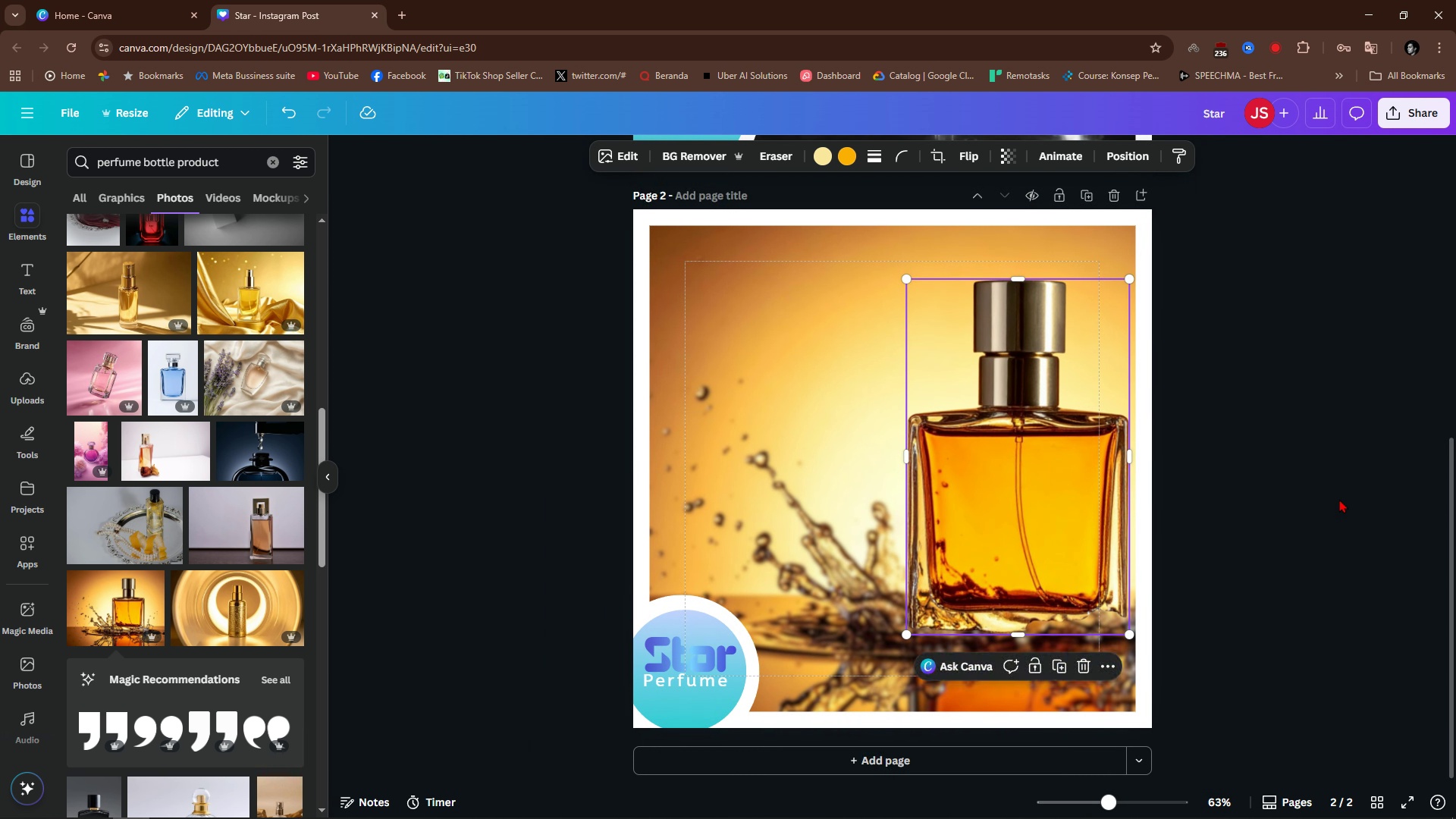 
left_click([1339, 499])
 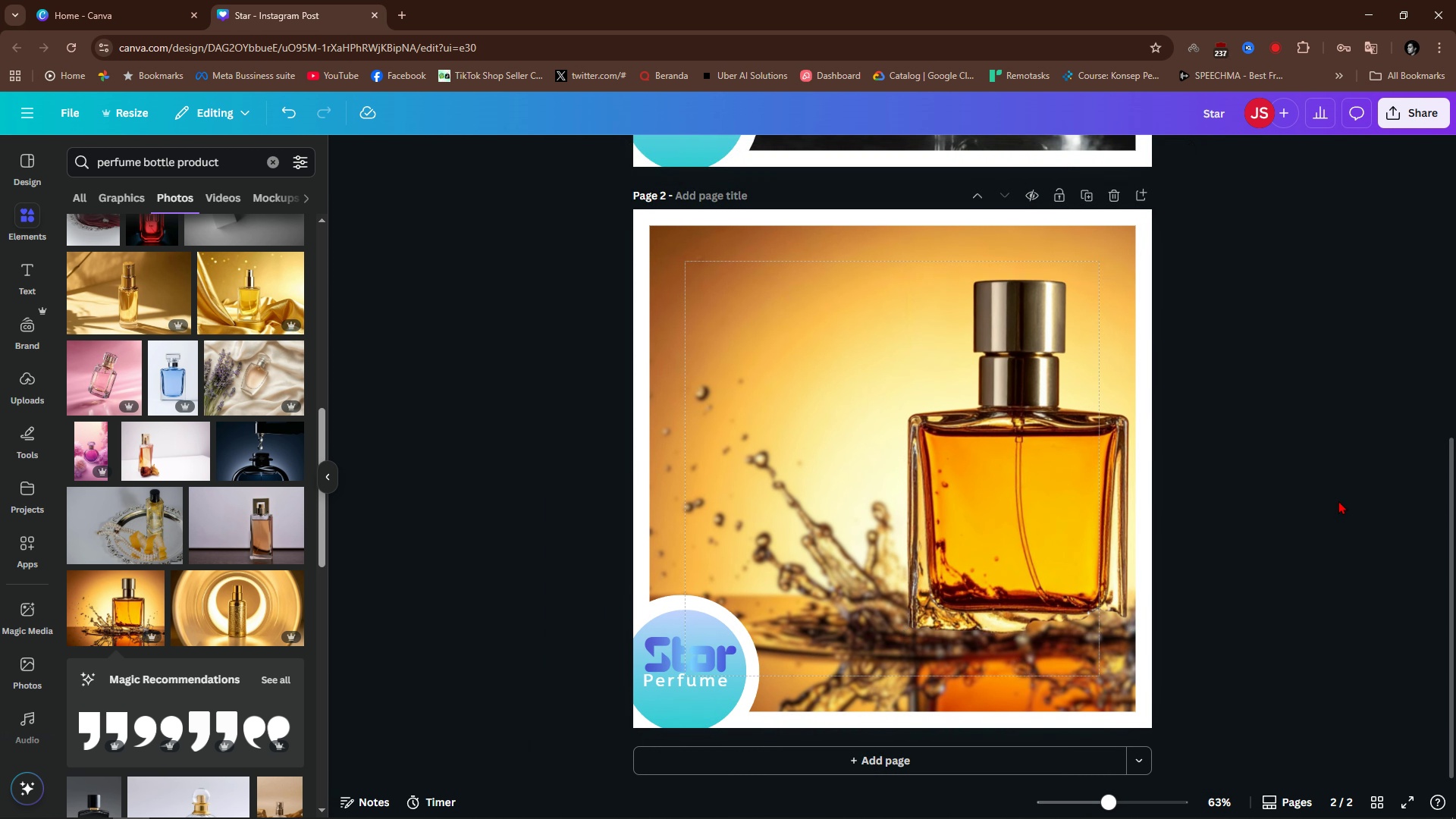 
scroll: coordinate [1326, 536], scroll_direction: up, amount: 1.0
 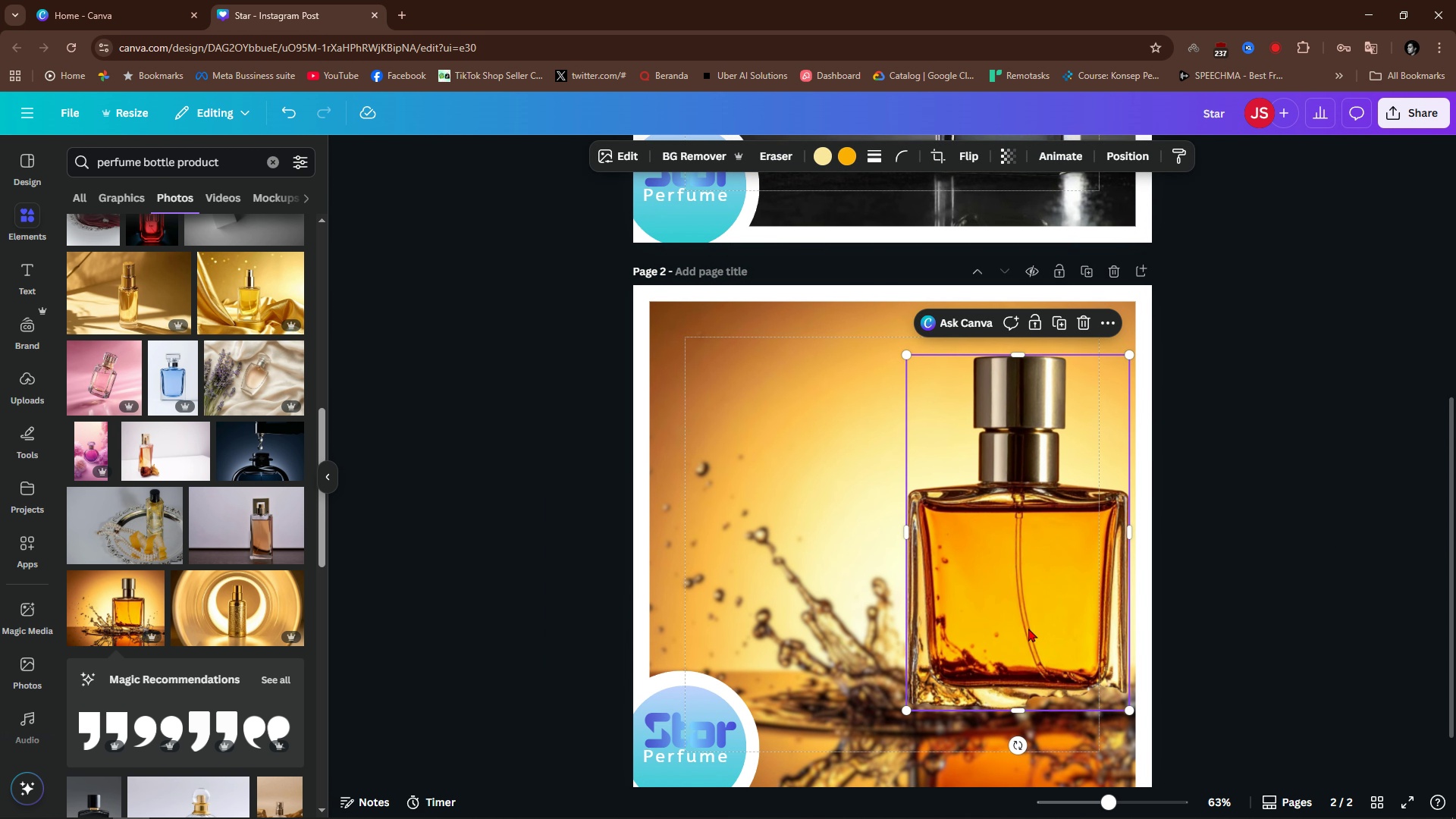 
left_click([1028, 628])
 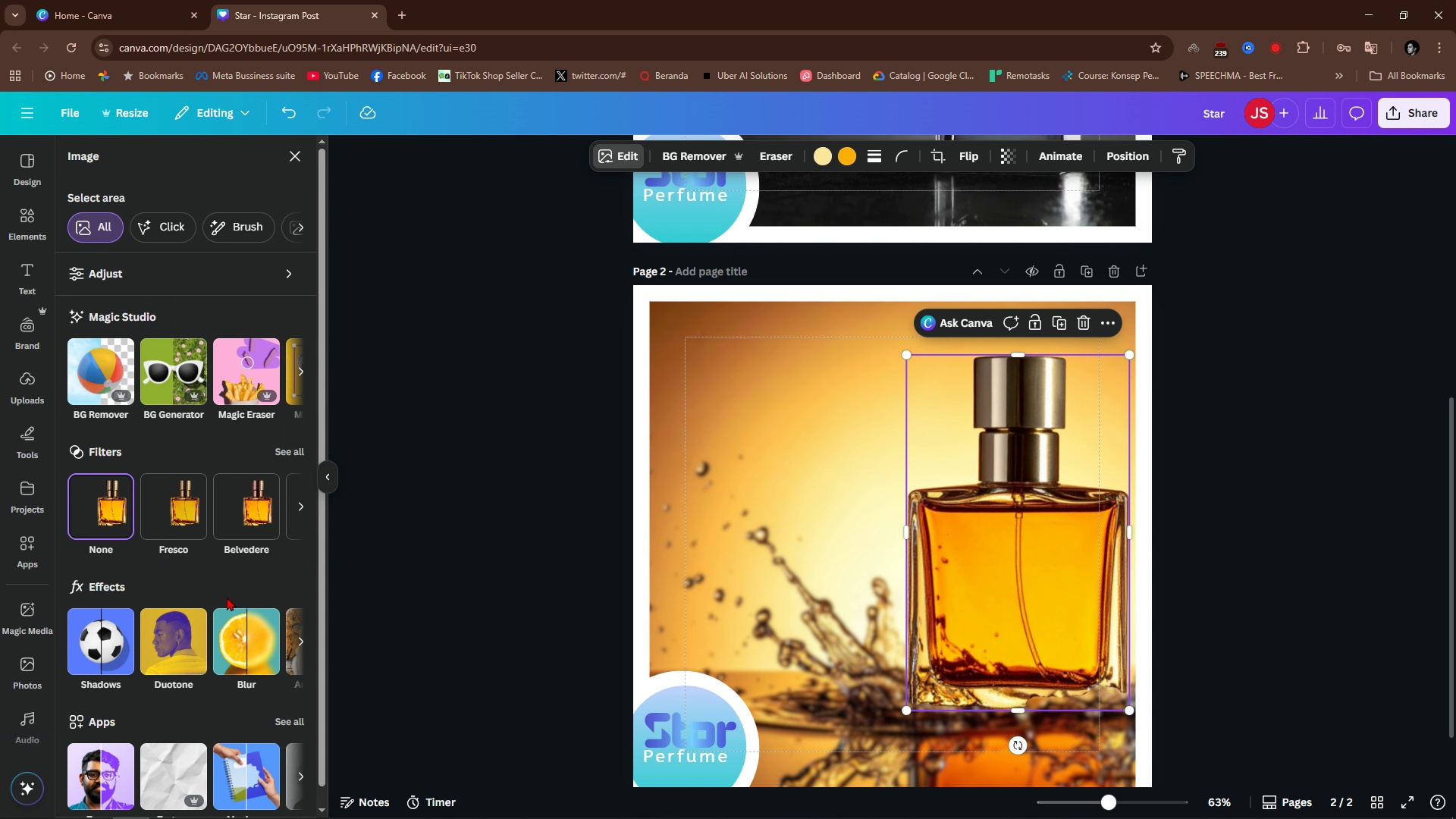 
wait(5.32)
 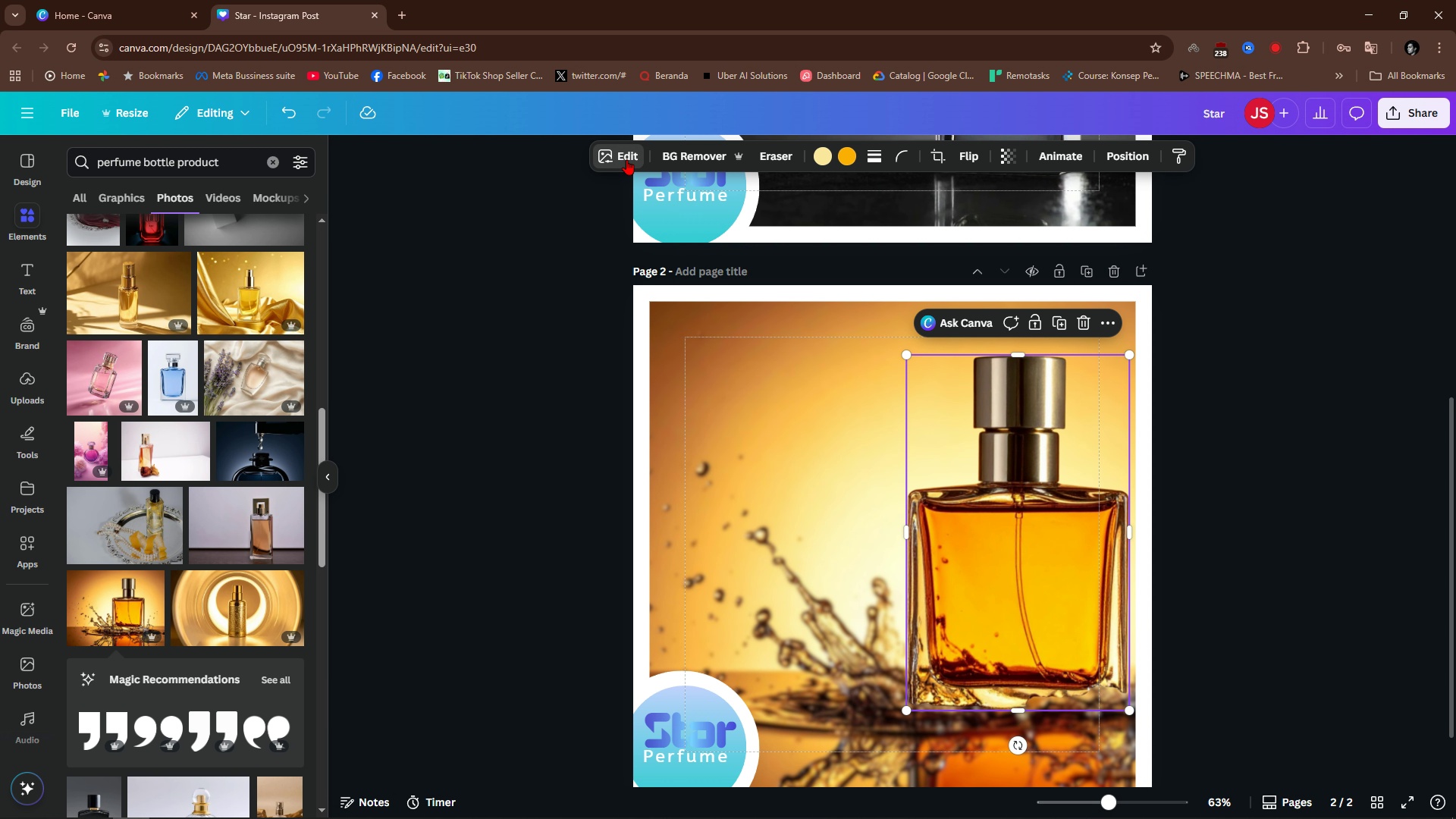 
left_click([264, 644])
 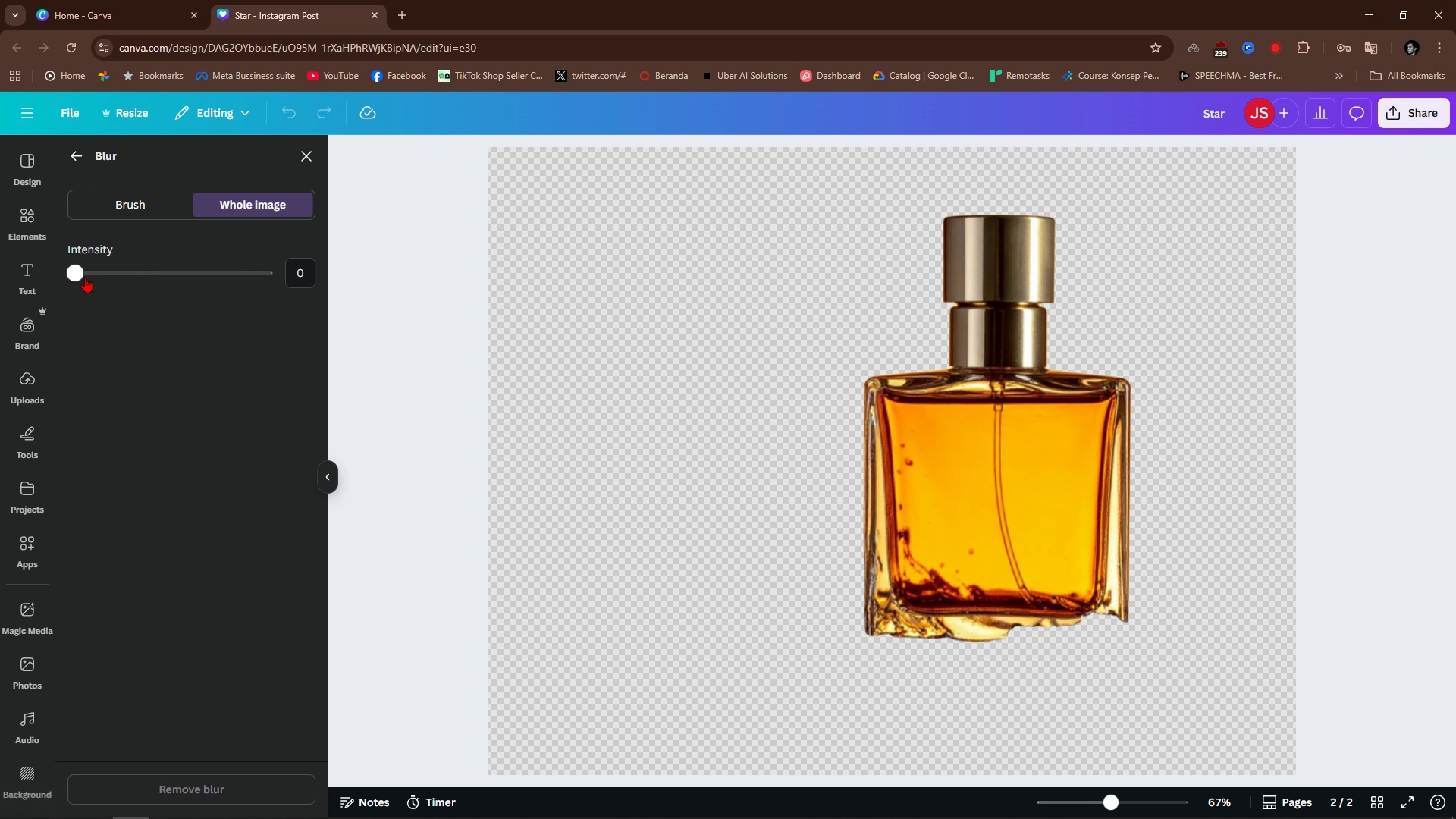 
left_click_drag(start_coordinate=[79, 276], to_coordinate=[83, 293])
 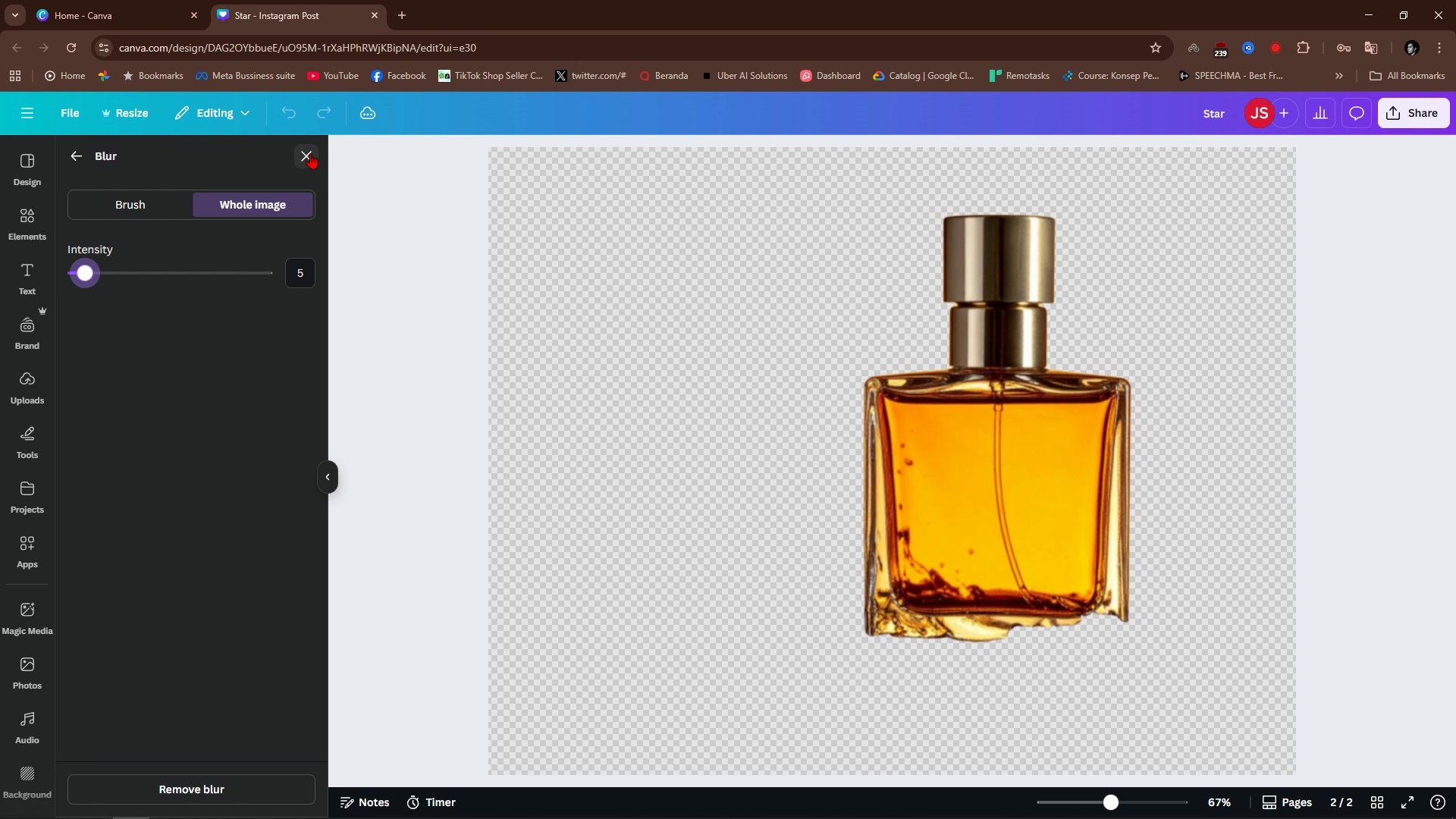 
left_click([310, 153])
 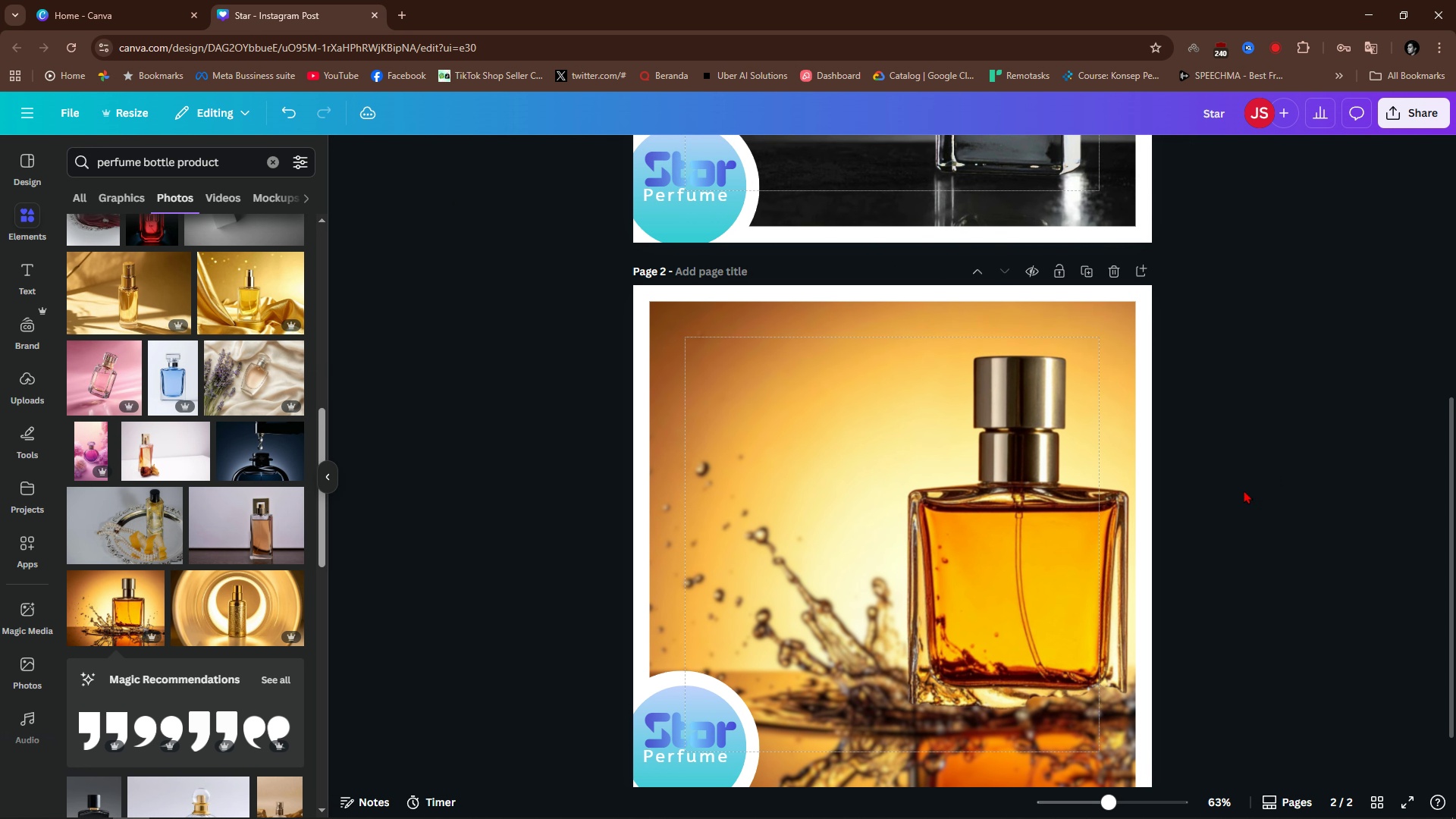 
double_click([1059, 538])
 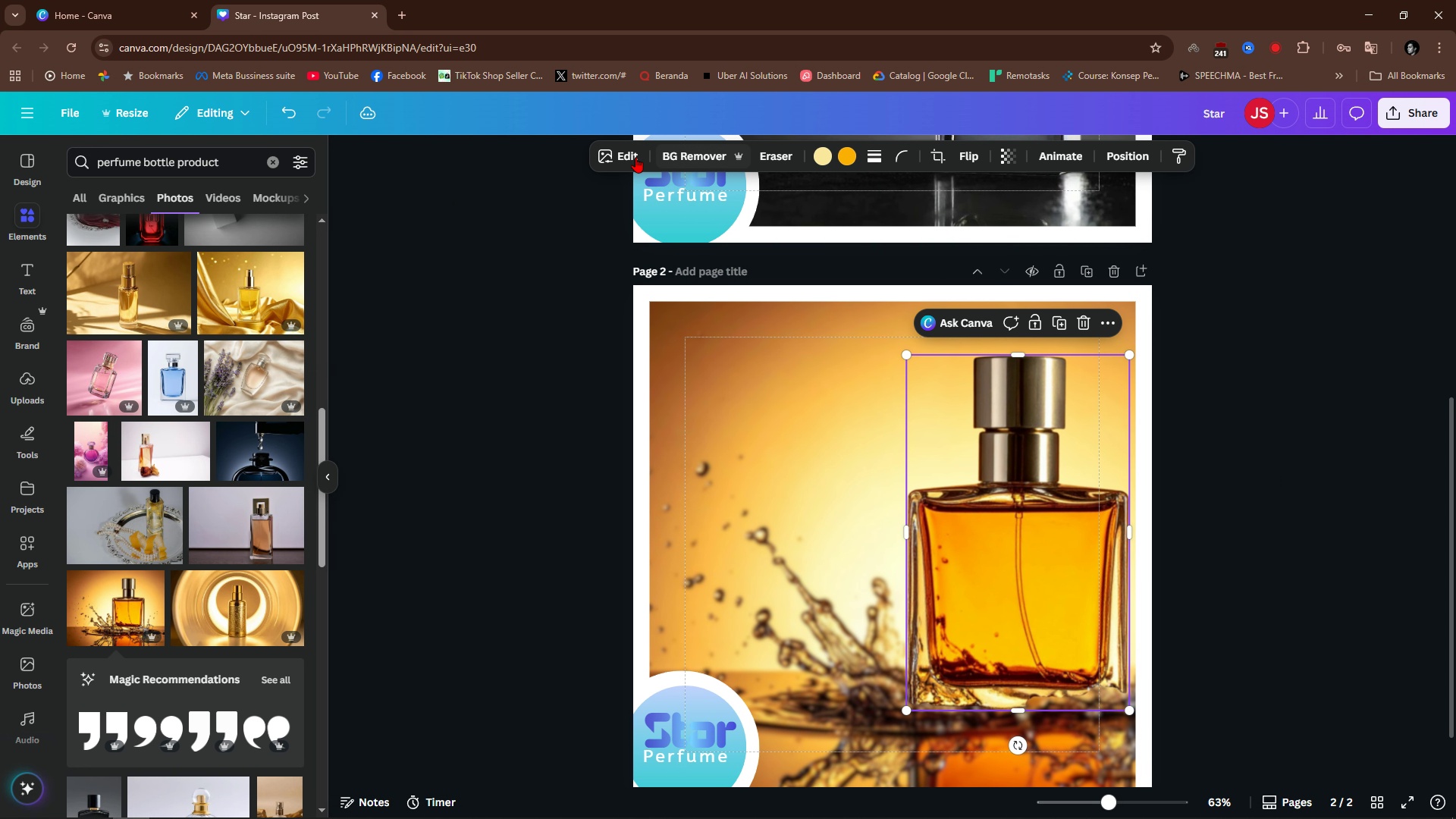 
left_click([610, 159])
 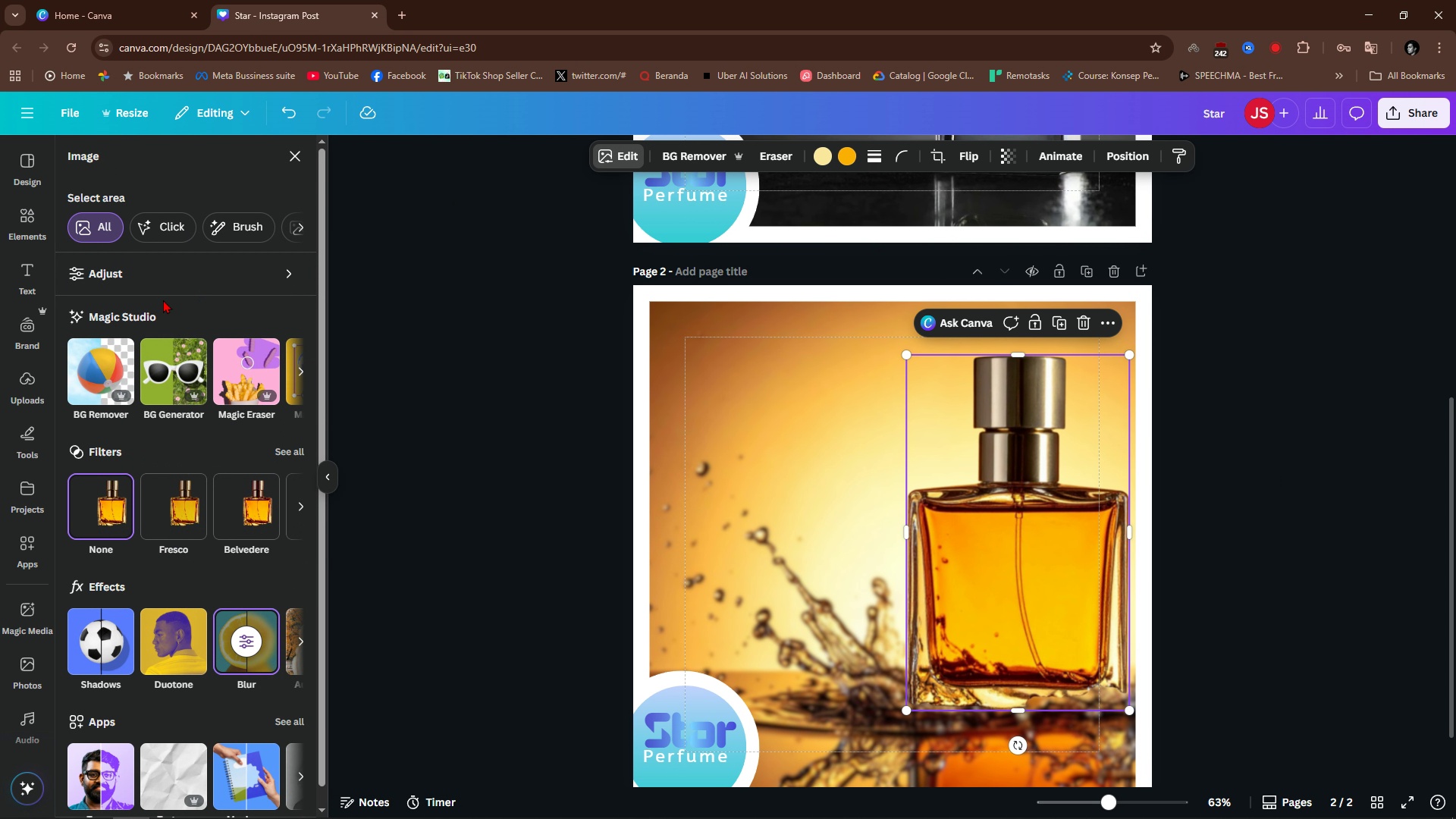 
left_click([163, 267])
 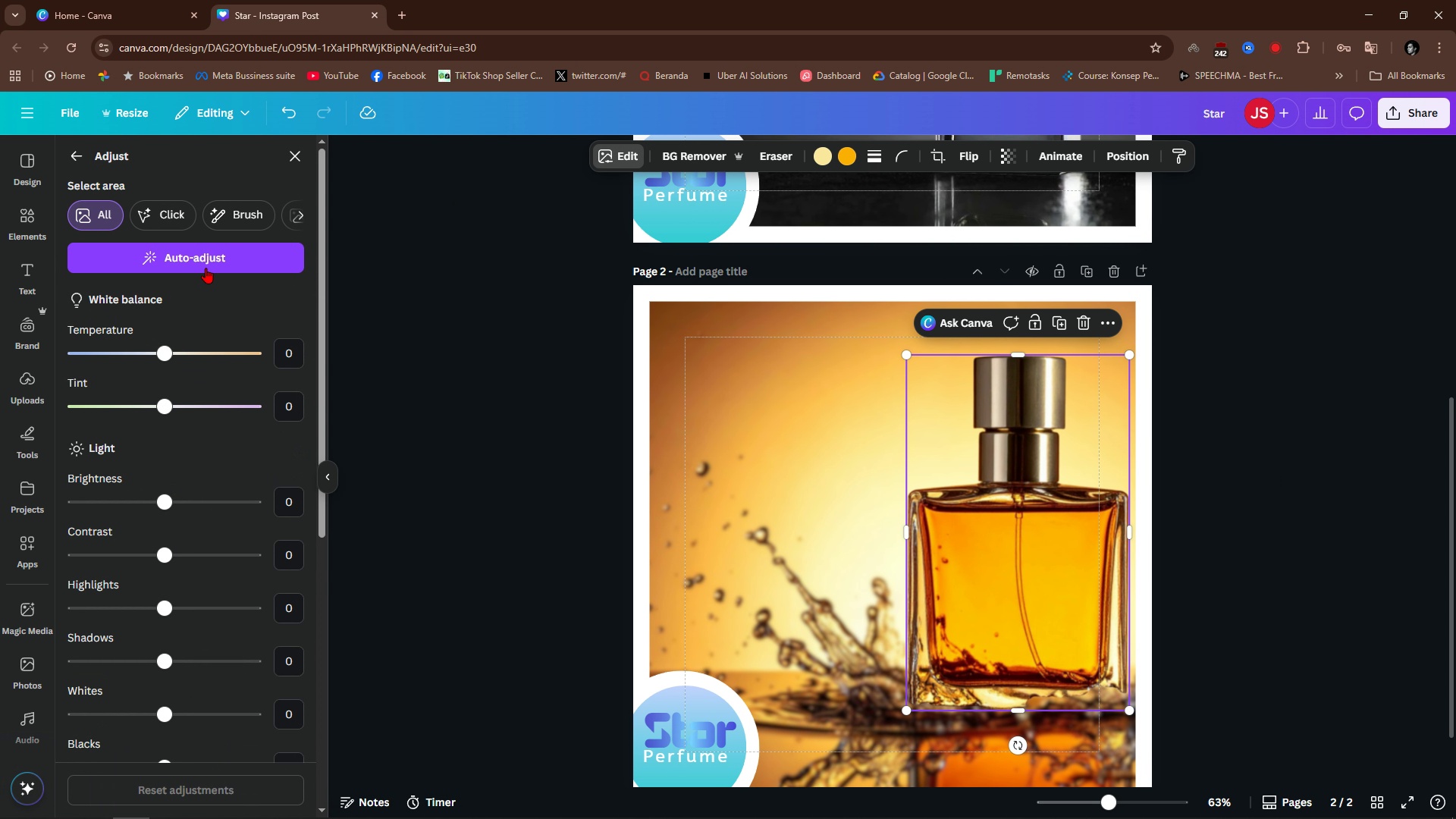 
left_click([209, 264])
 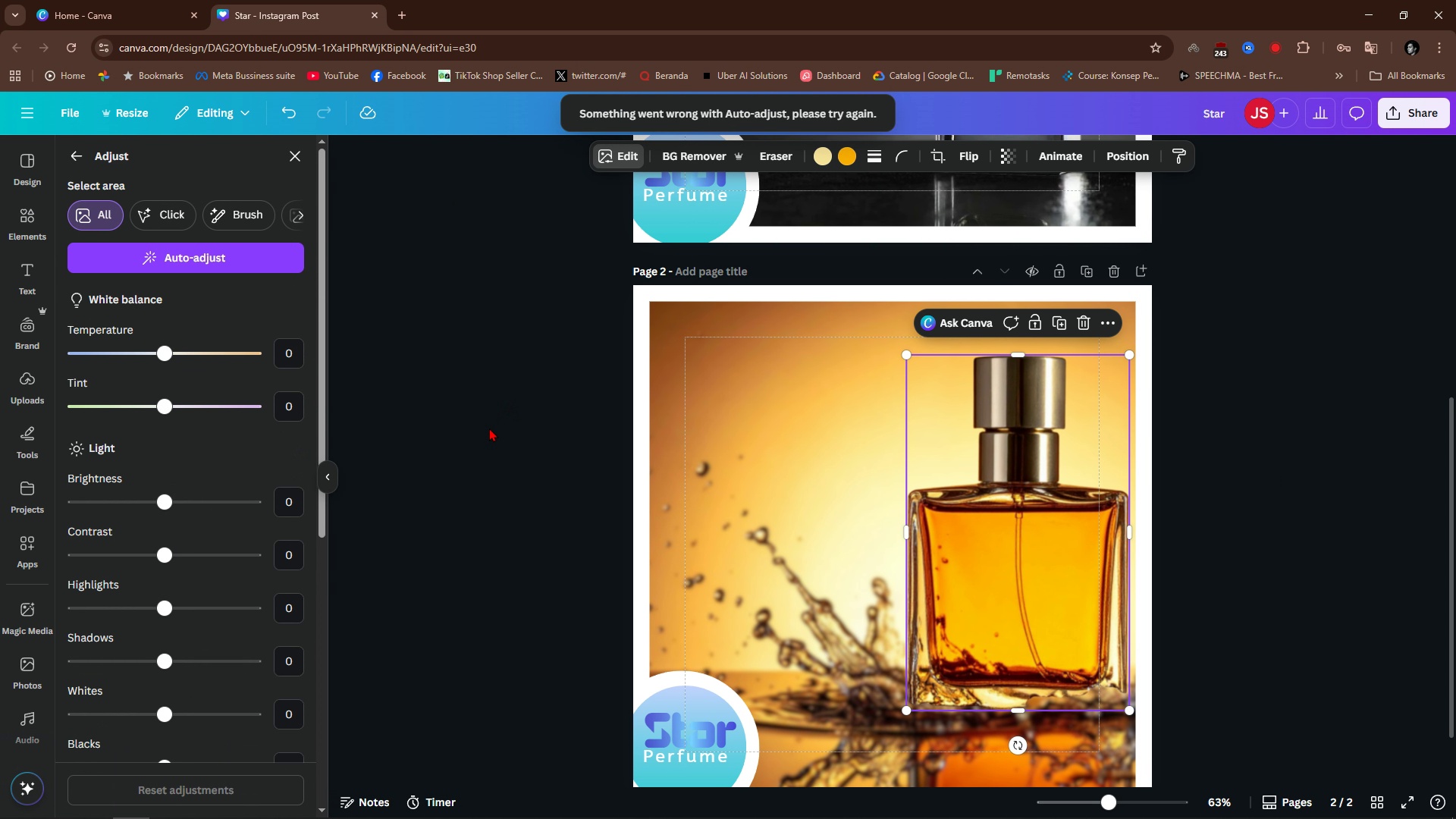 
scroll: coordinate [128, 570], scroll_direction: down, amount: 1.0
 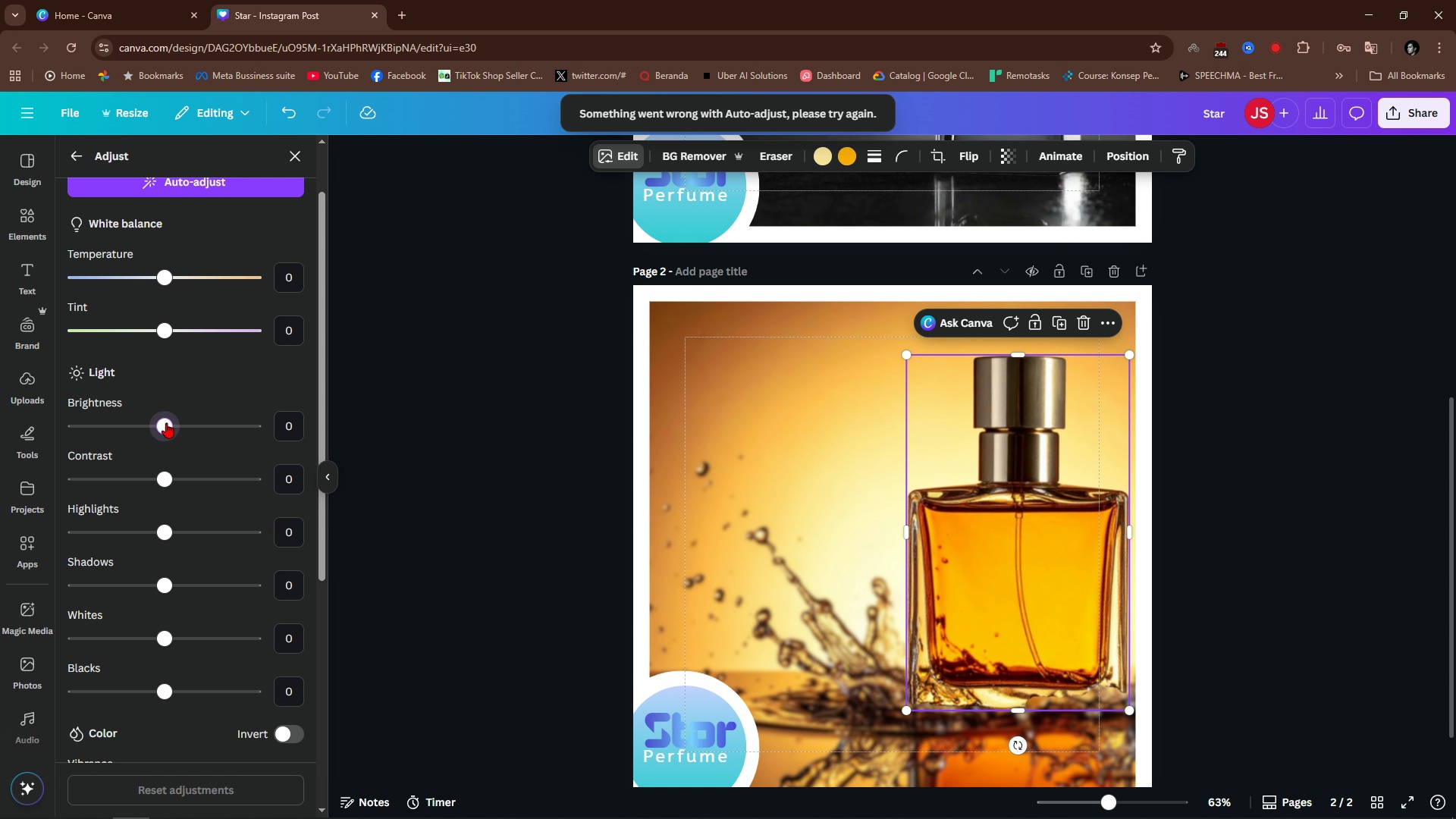 
left_click_drag(start_coordinate=[166, 422], to_coordinate=[158, 444])
 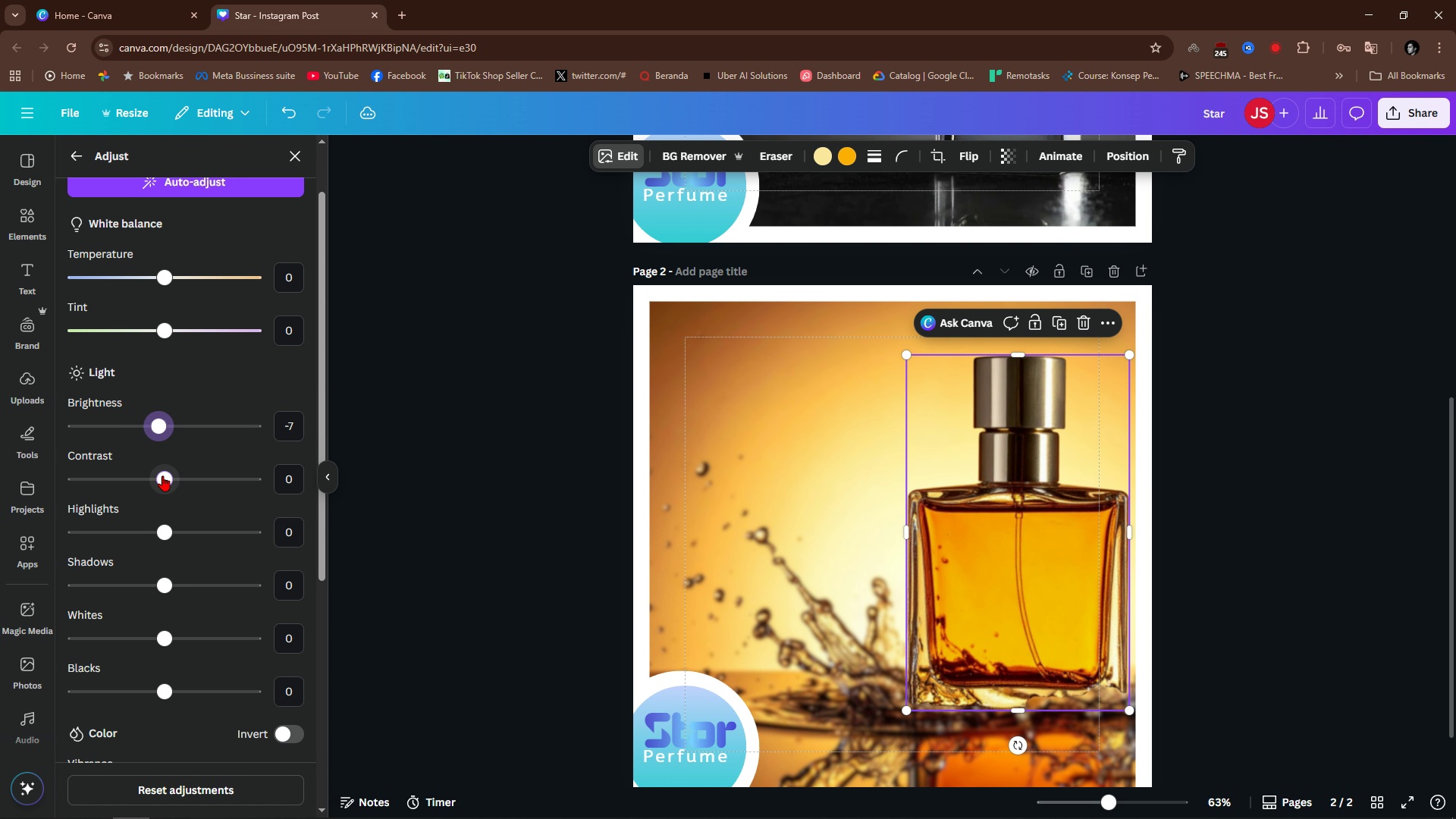 
left_click_drag(start_coordinate=[162, 475], to_coordinate=[196, 494])
 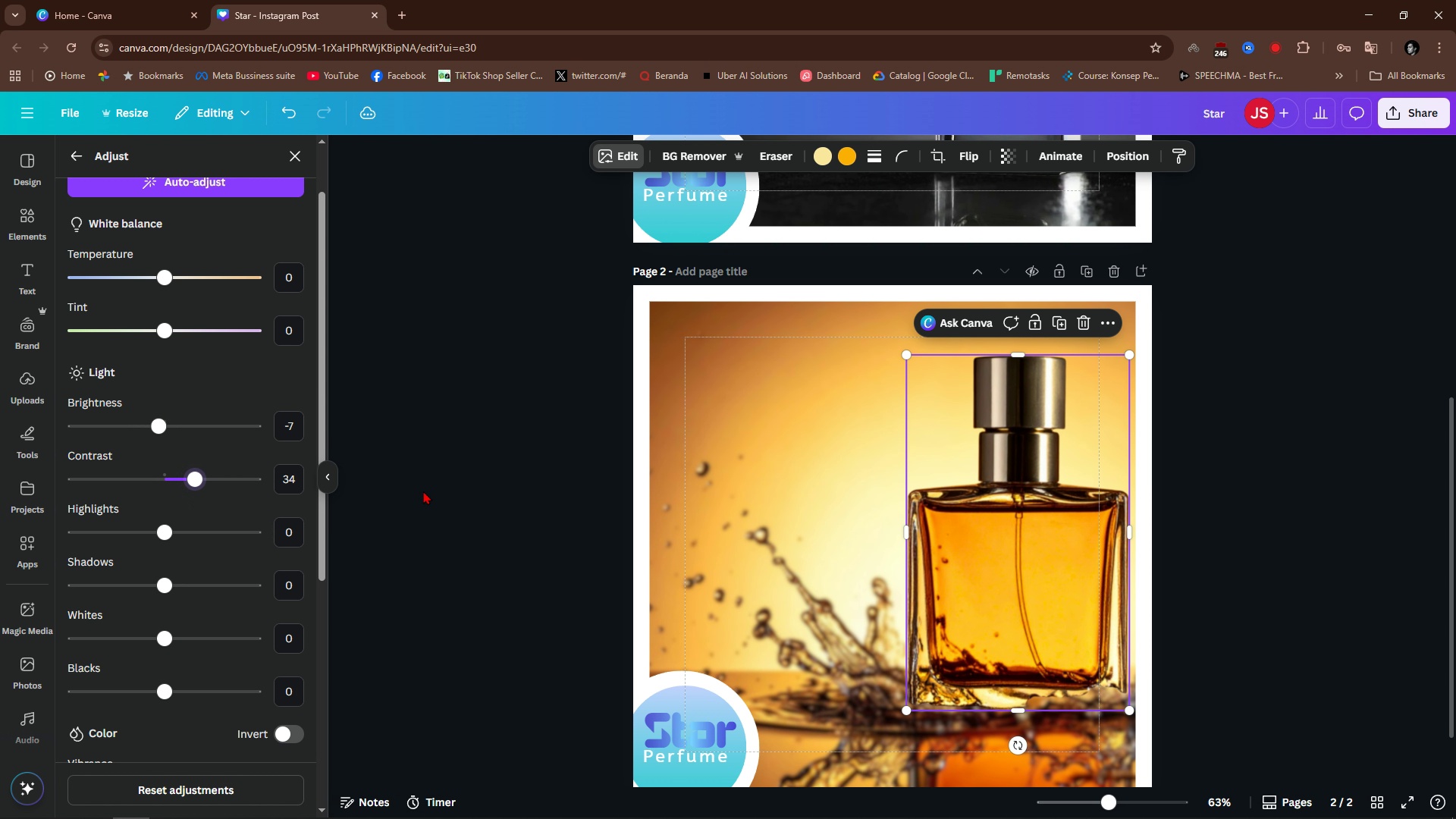 
left_click([423, 491])
 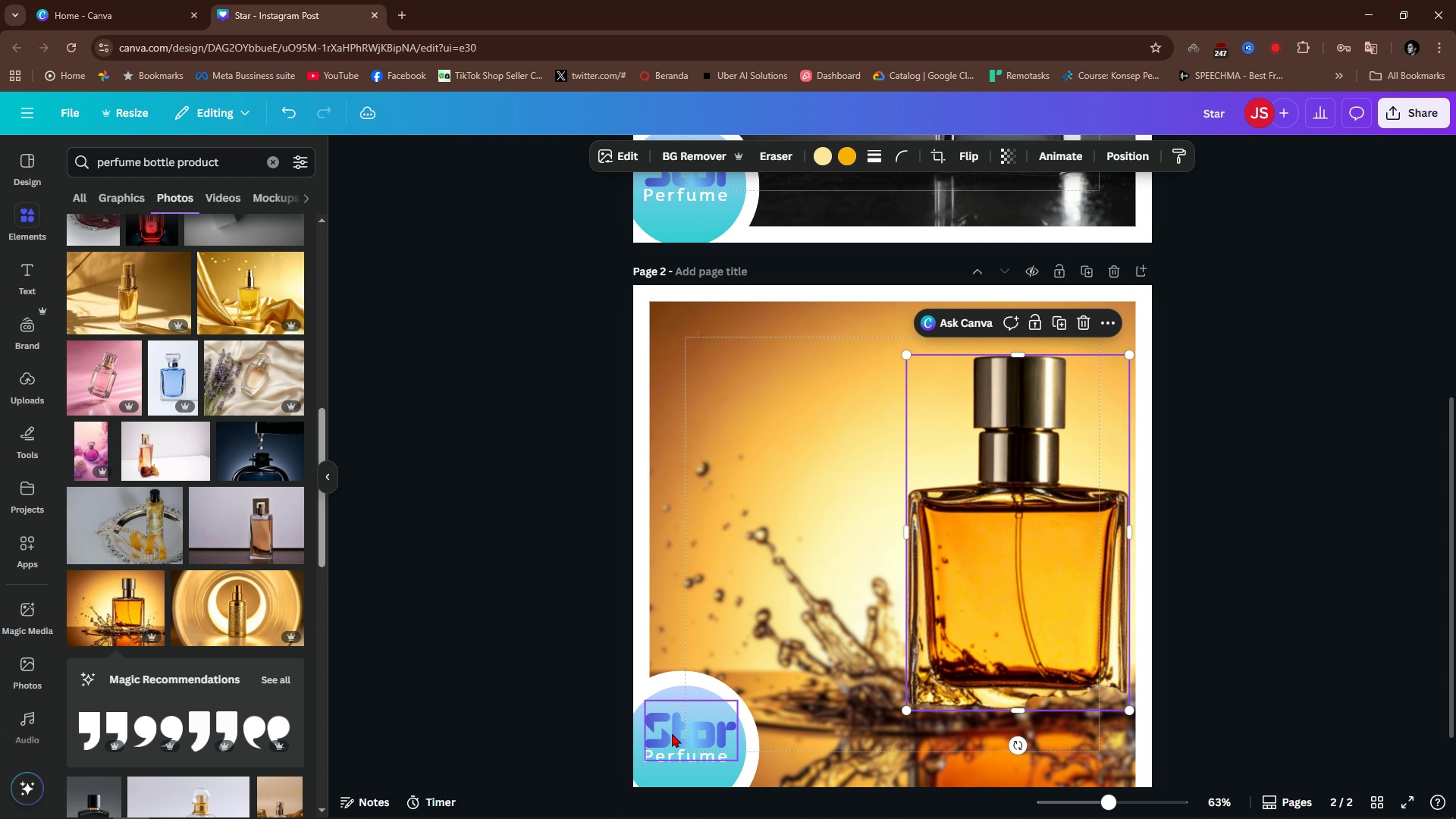 
left_click([673, 731])
 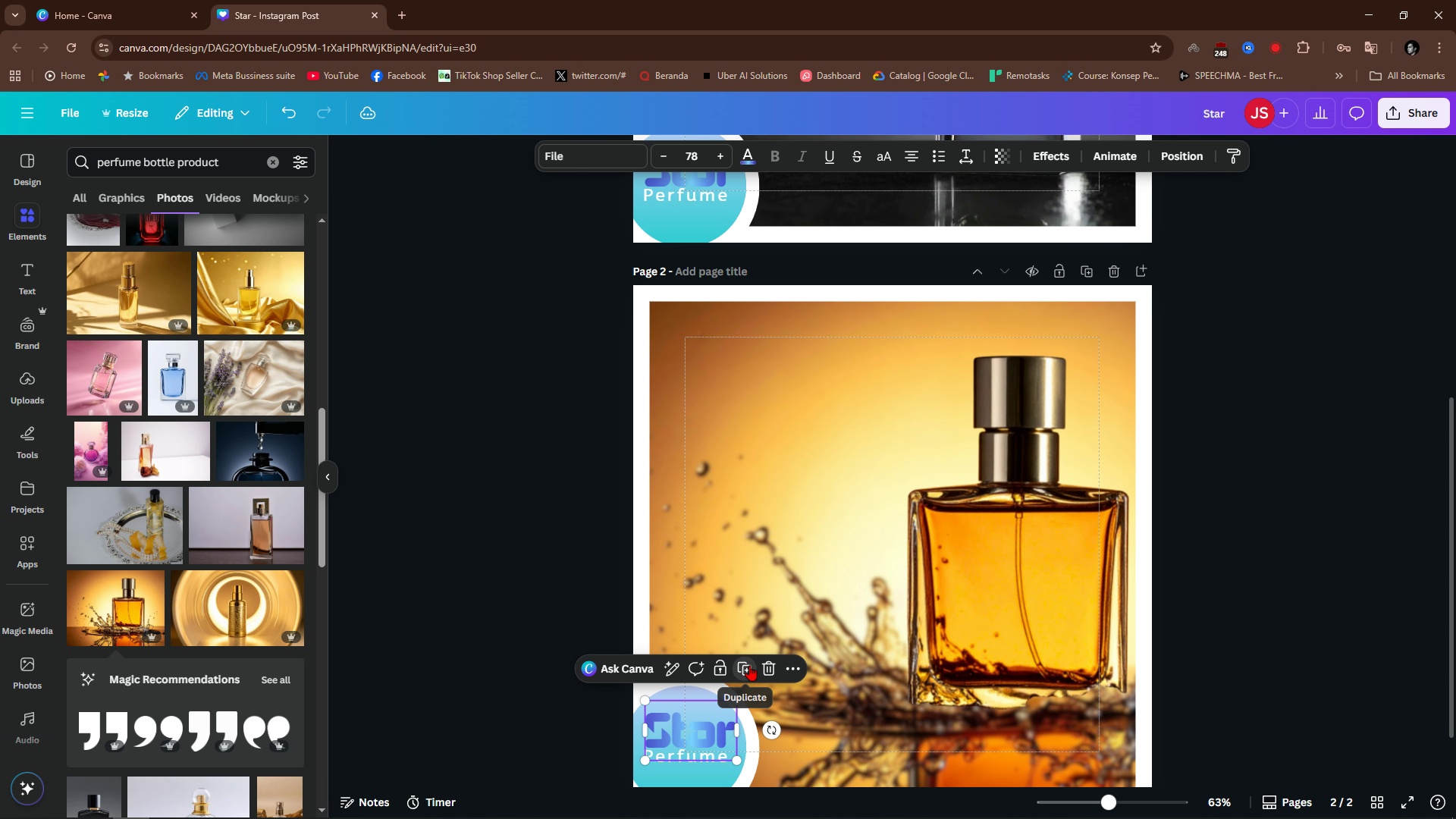 
left_click([749, 665])
 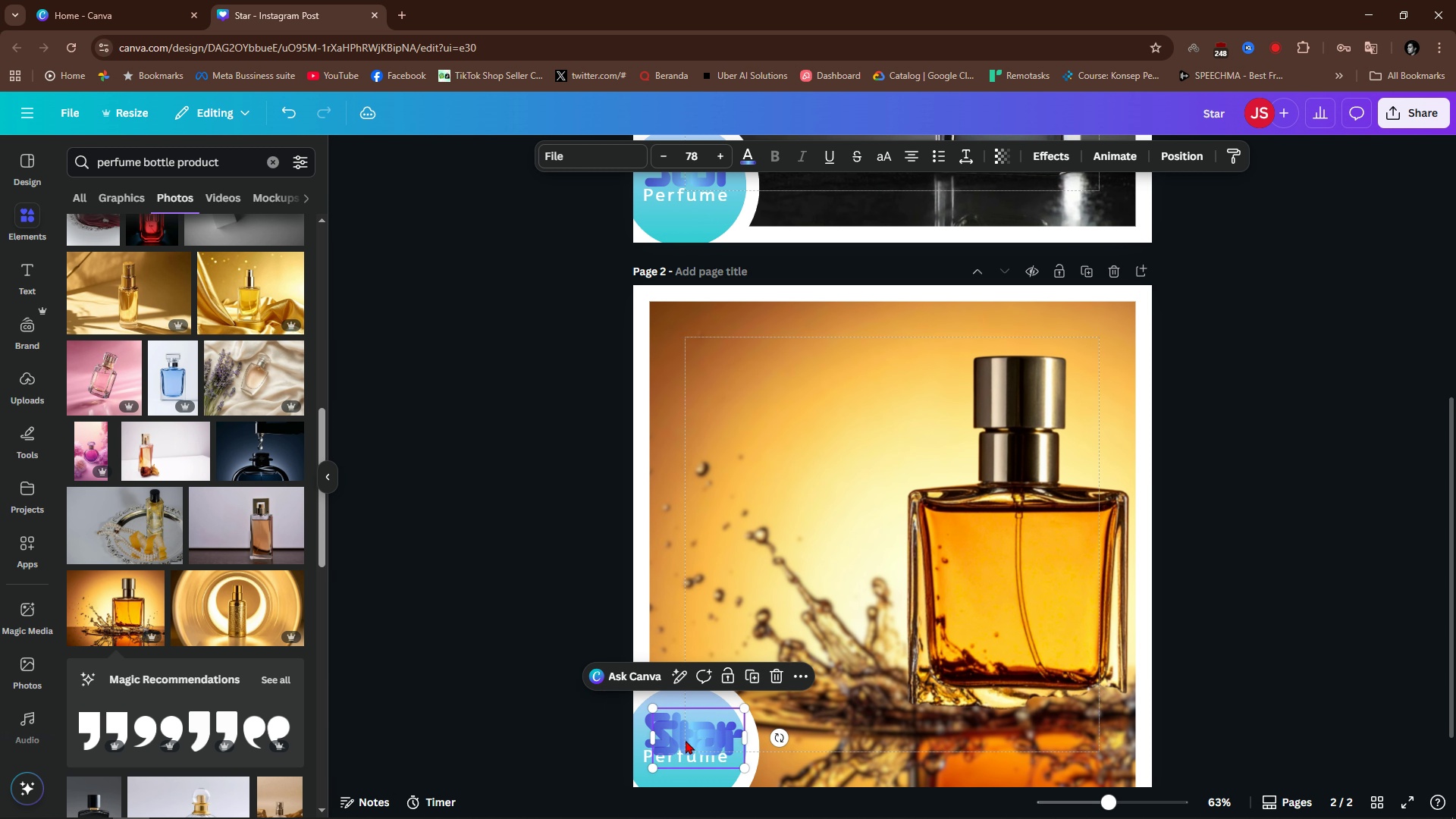 
left_click_drag(start_coordinate=[689, 737], to_coordinate=[1014, 563])
 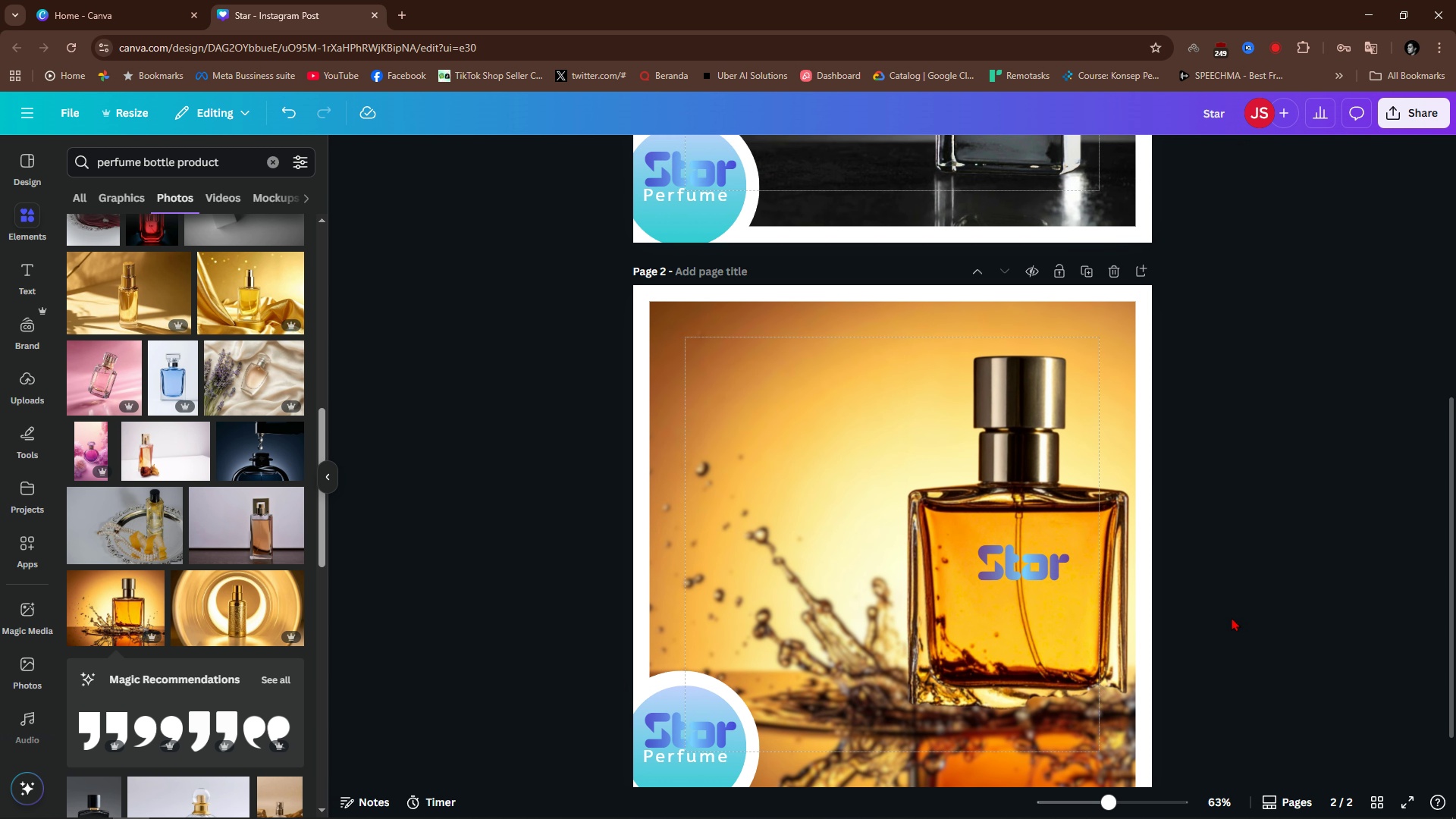 
left_click([1233, 617])
 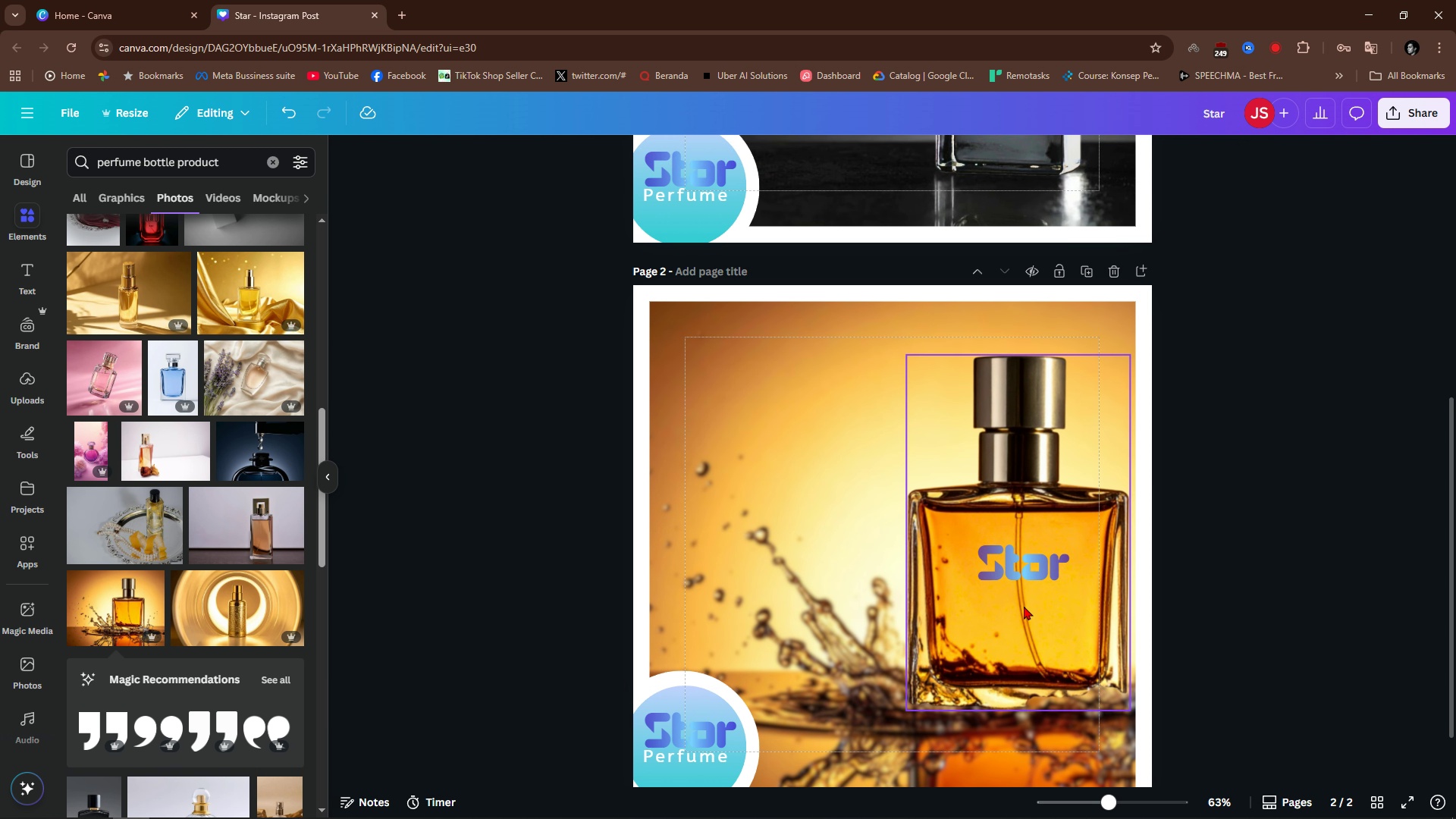 
hold_key(key=ControlLeft, duration=0.93)
scroll: coordinate [1014, 606], scroll_direction: up, amount: 6.0
 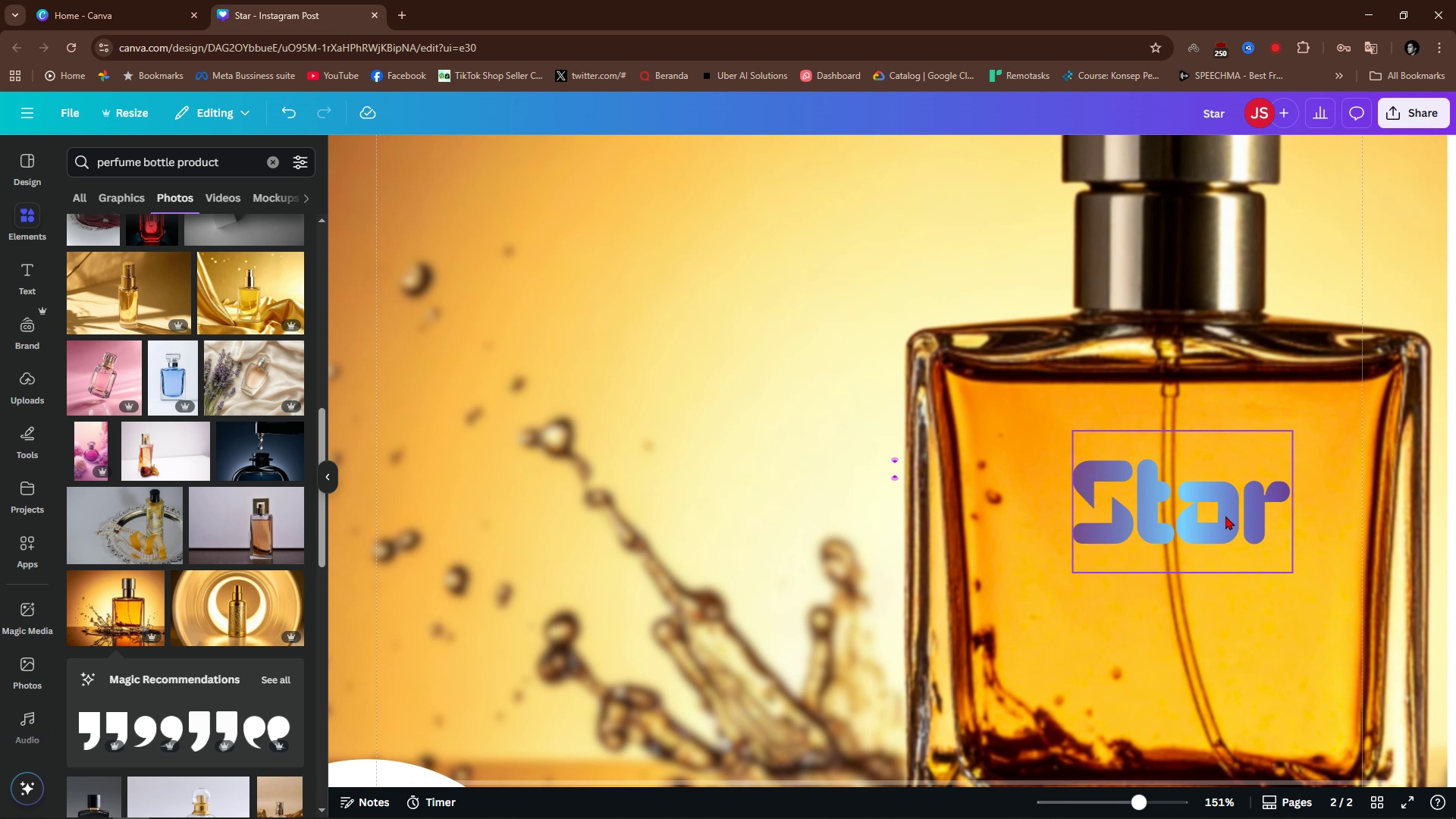 
left_click_drag(start_coordinate=[1223, 511], to_coordinate=[1217, 514])
 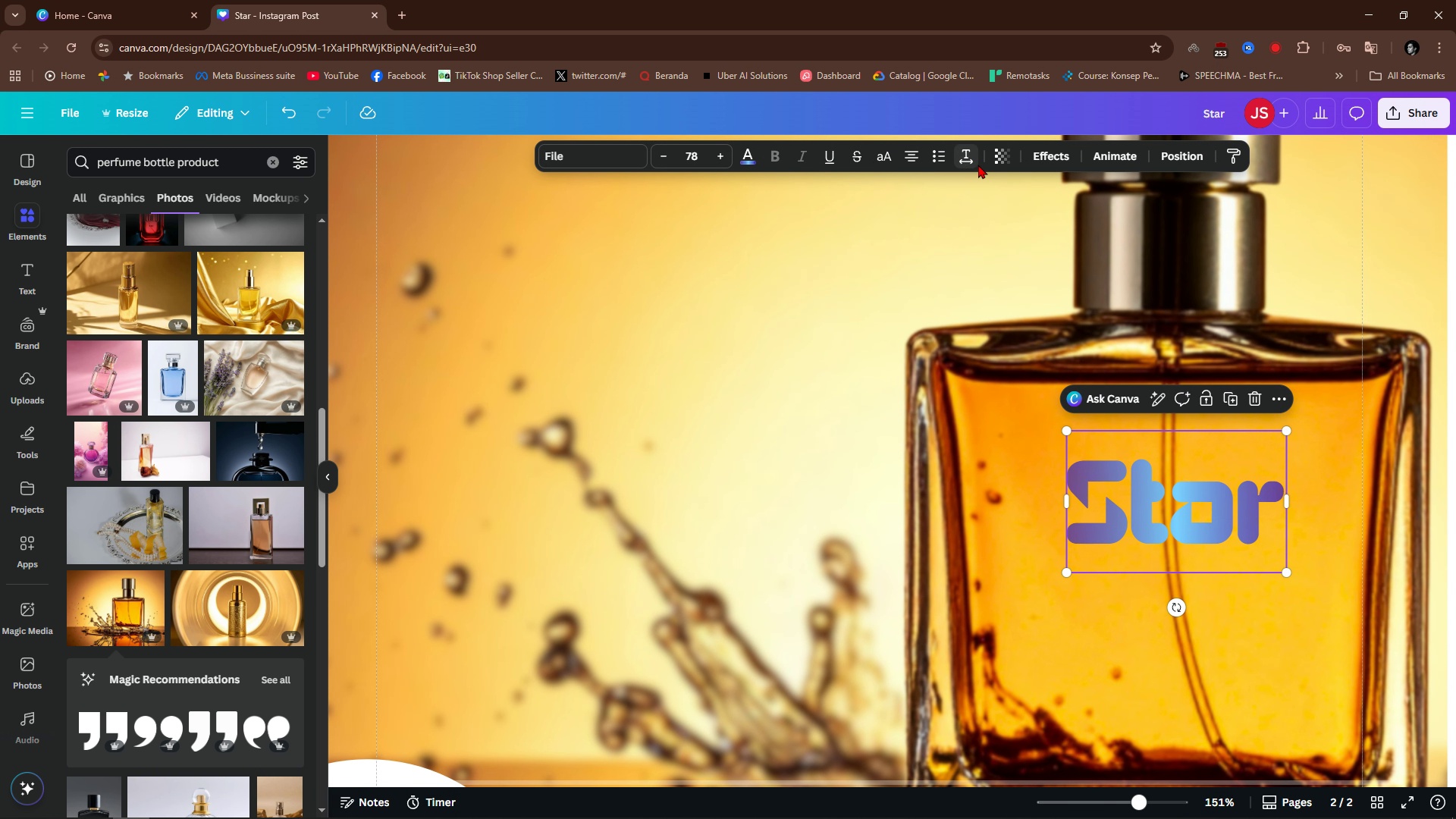 
left_click([994, 161])
 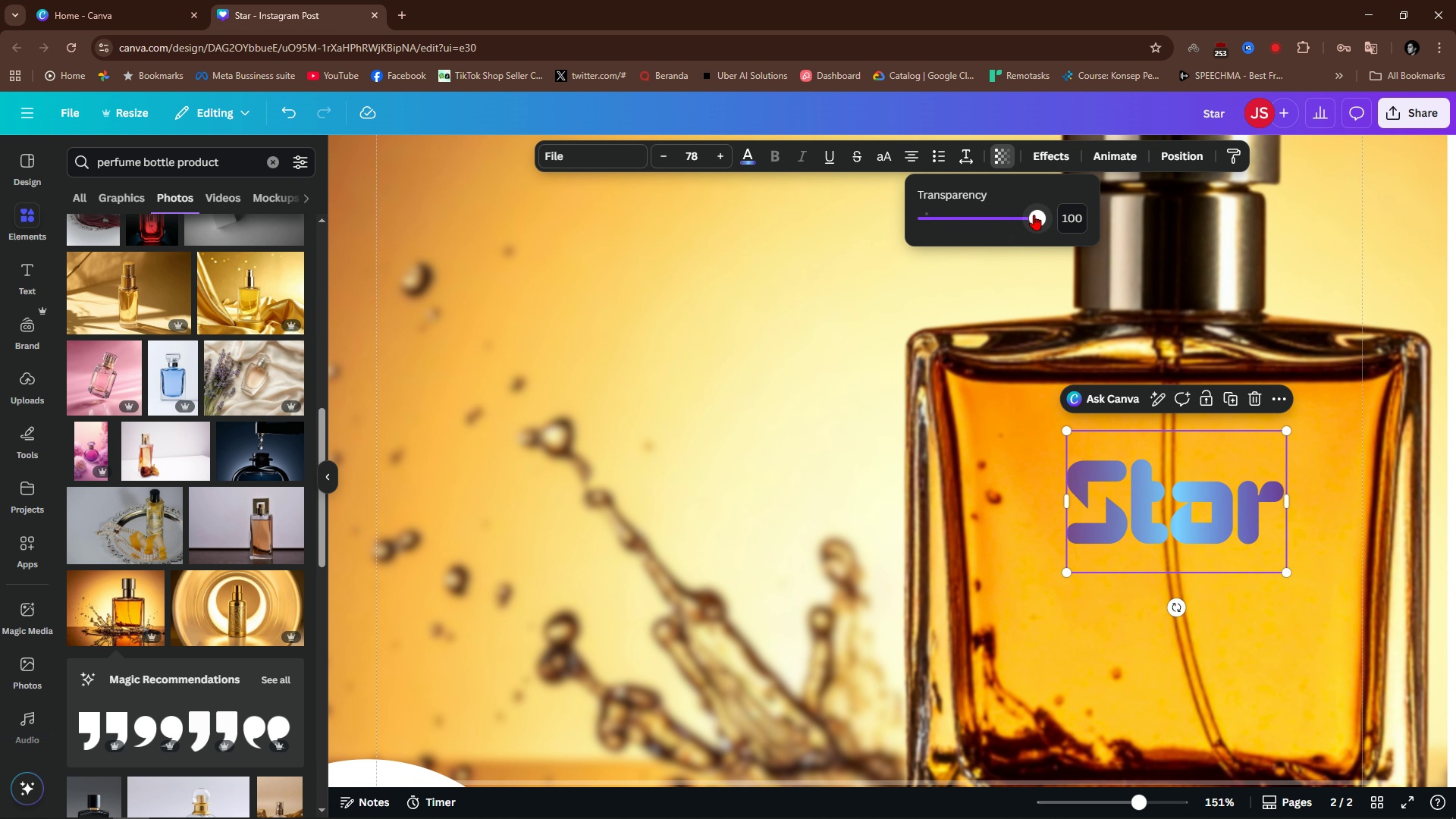 
left_click_drag(start_coordinate=[1036, 215], to_coordinate=[977, 245])
 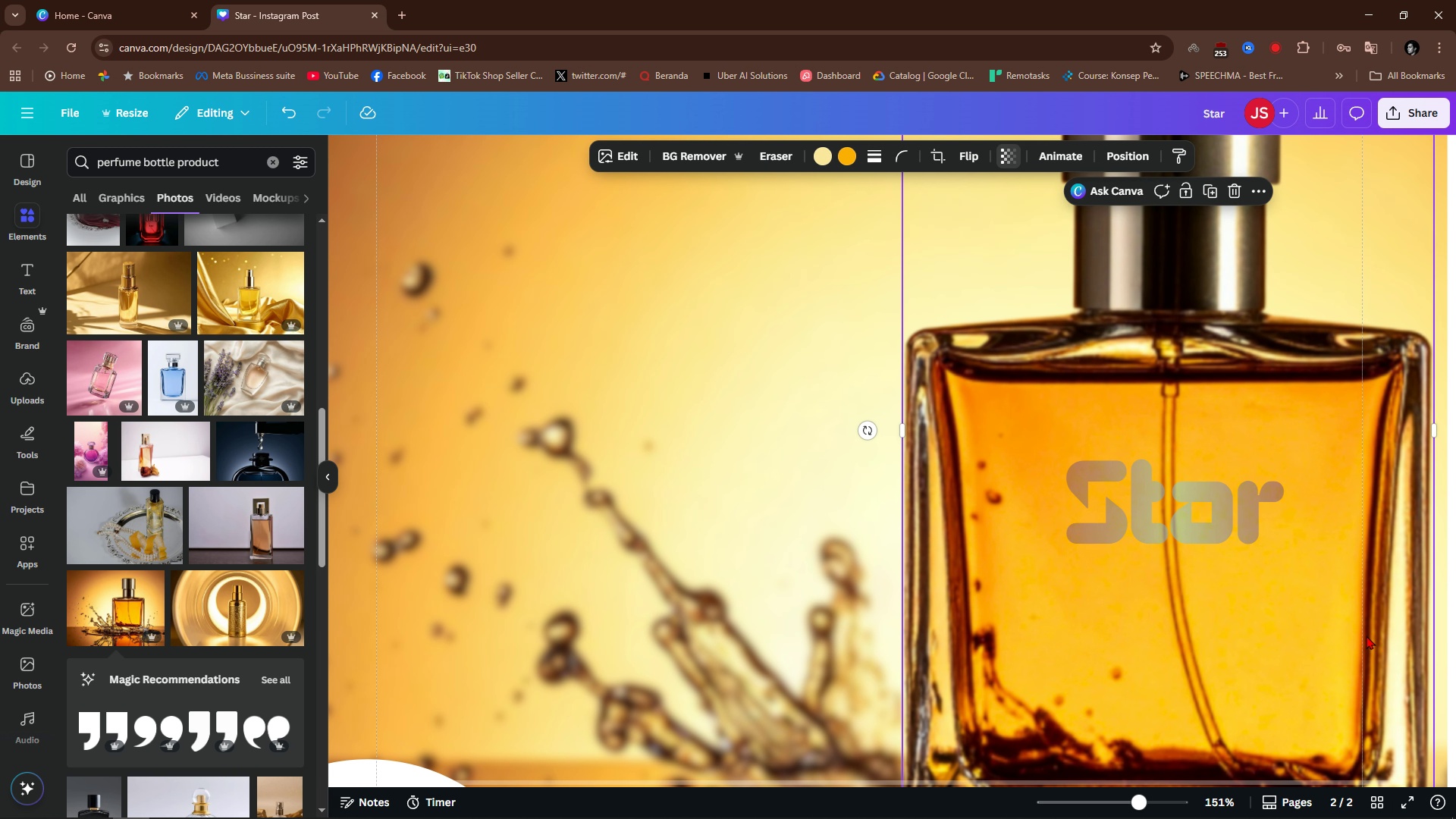 
left_click([1367, 635])
 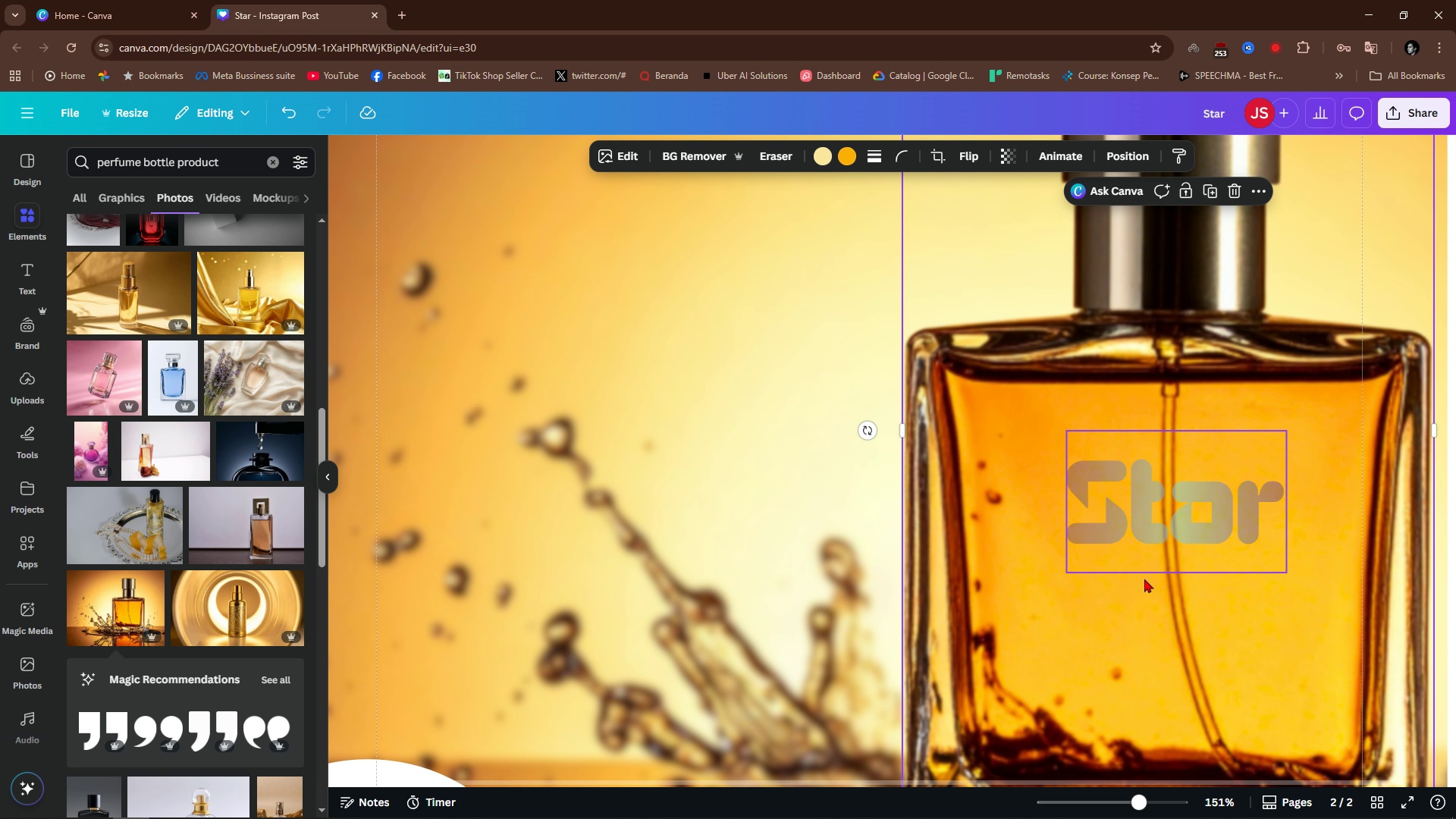 
hold_key(key=ControlLeft, duration=0.78)
scroll: coordinate [1144, 579], scroll_direction: down, amount: 3.0
 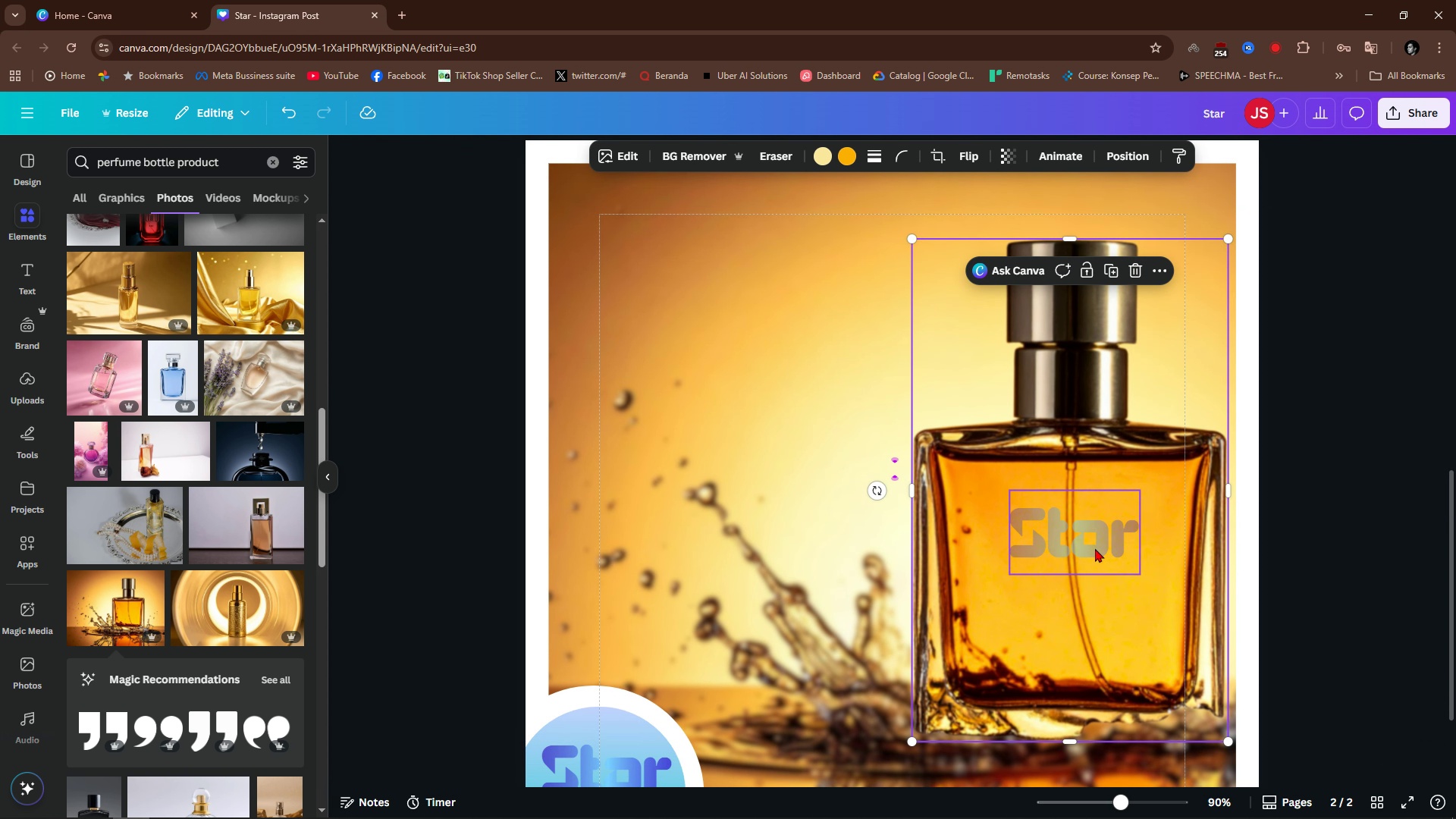 
left_click([1095, 548])
 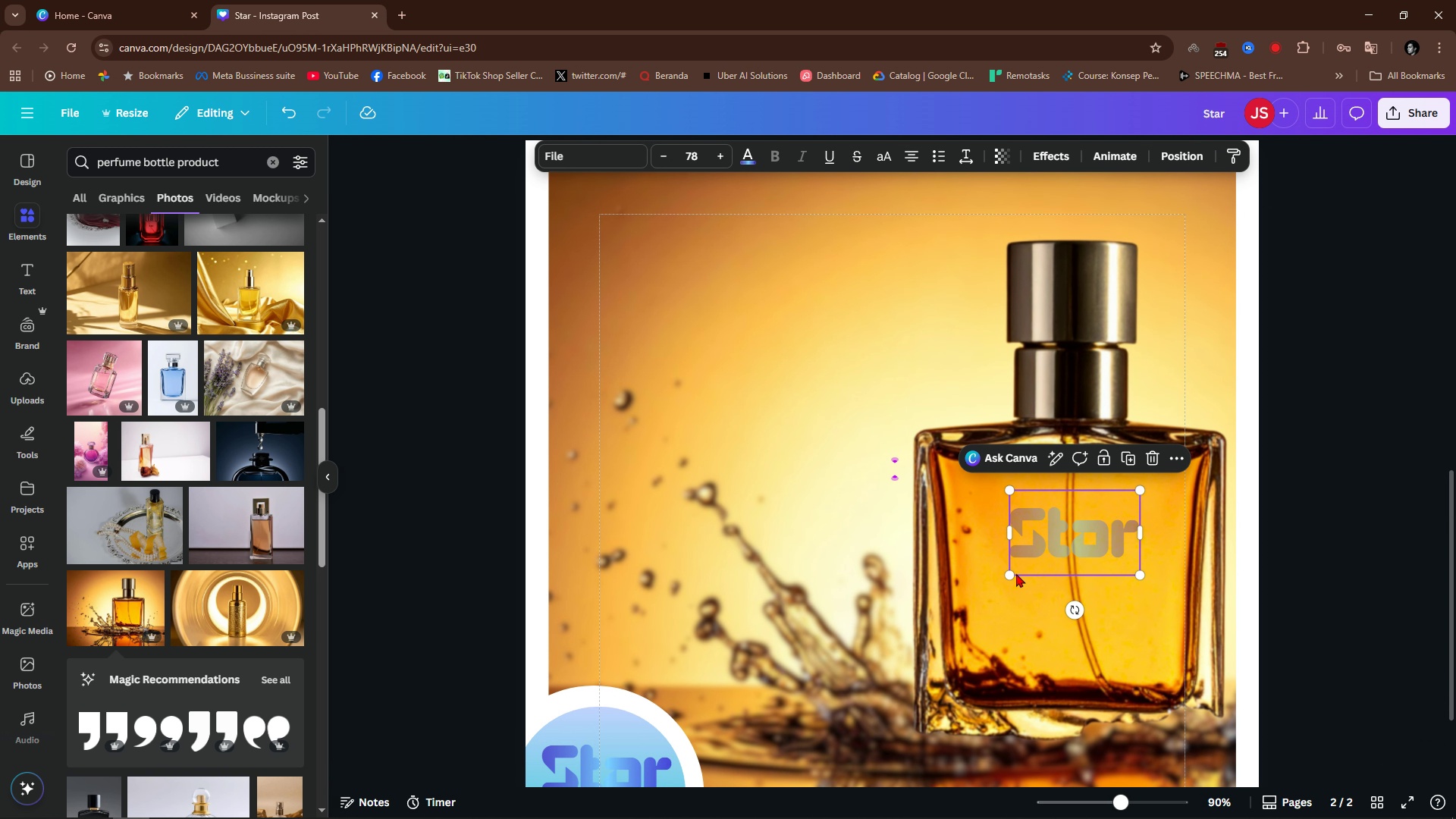 
hold_key(key=ShiftLeft, duration=1.52)
left_click_drag(start_coordinate=[1011, 573], to_coordinate=[981, 614])
 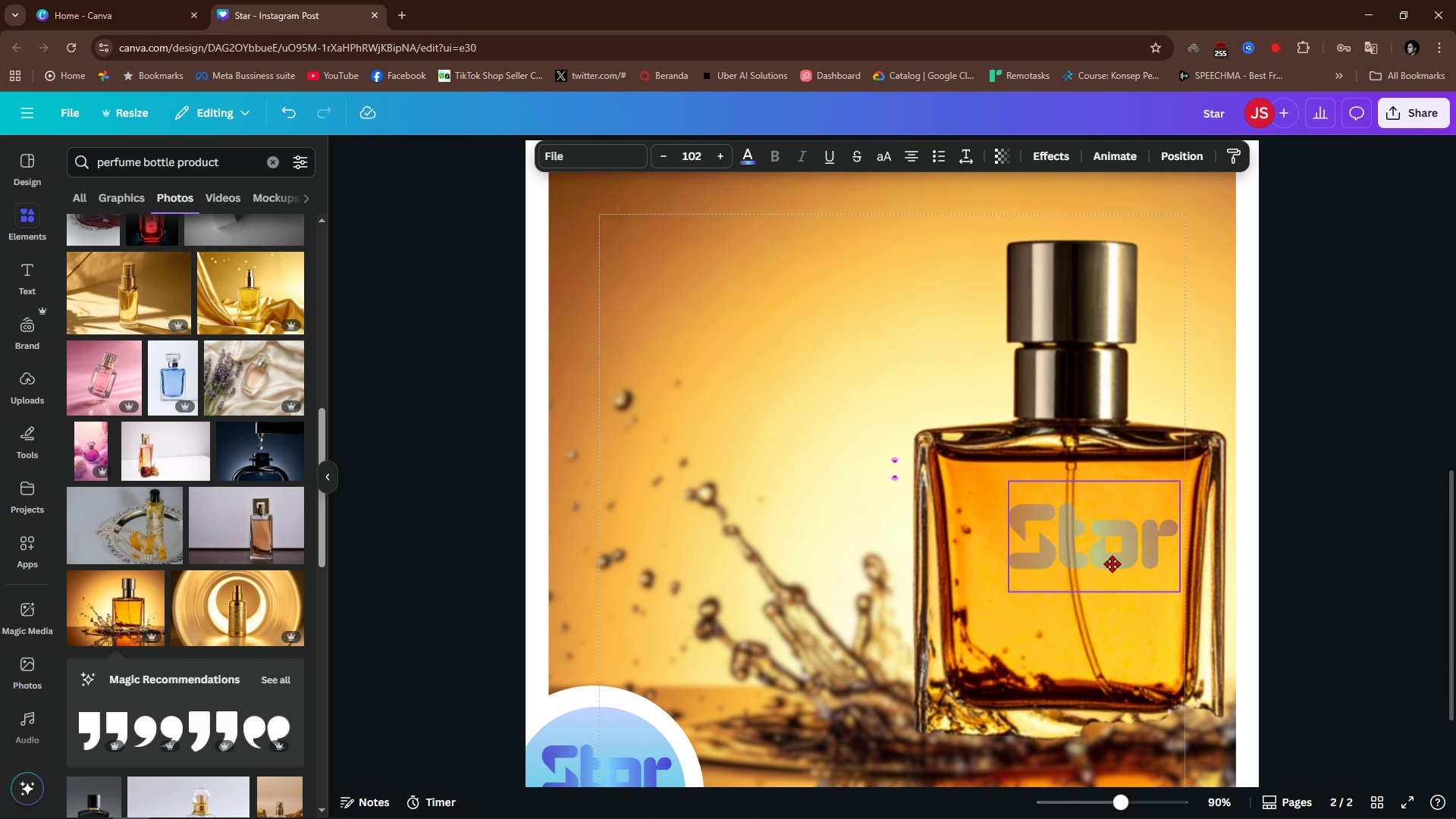 
hold_key(key=ShiftLeft, duration=0.33)
 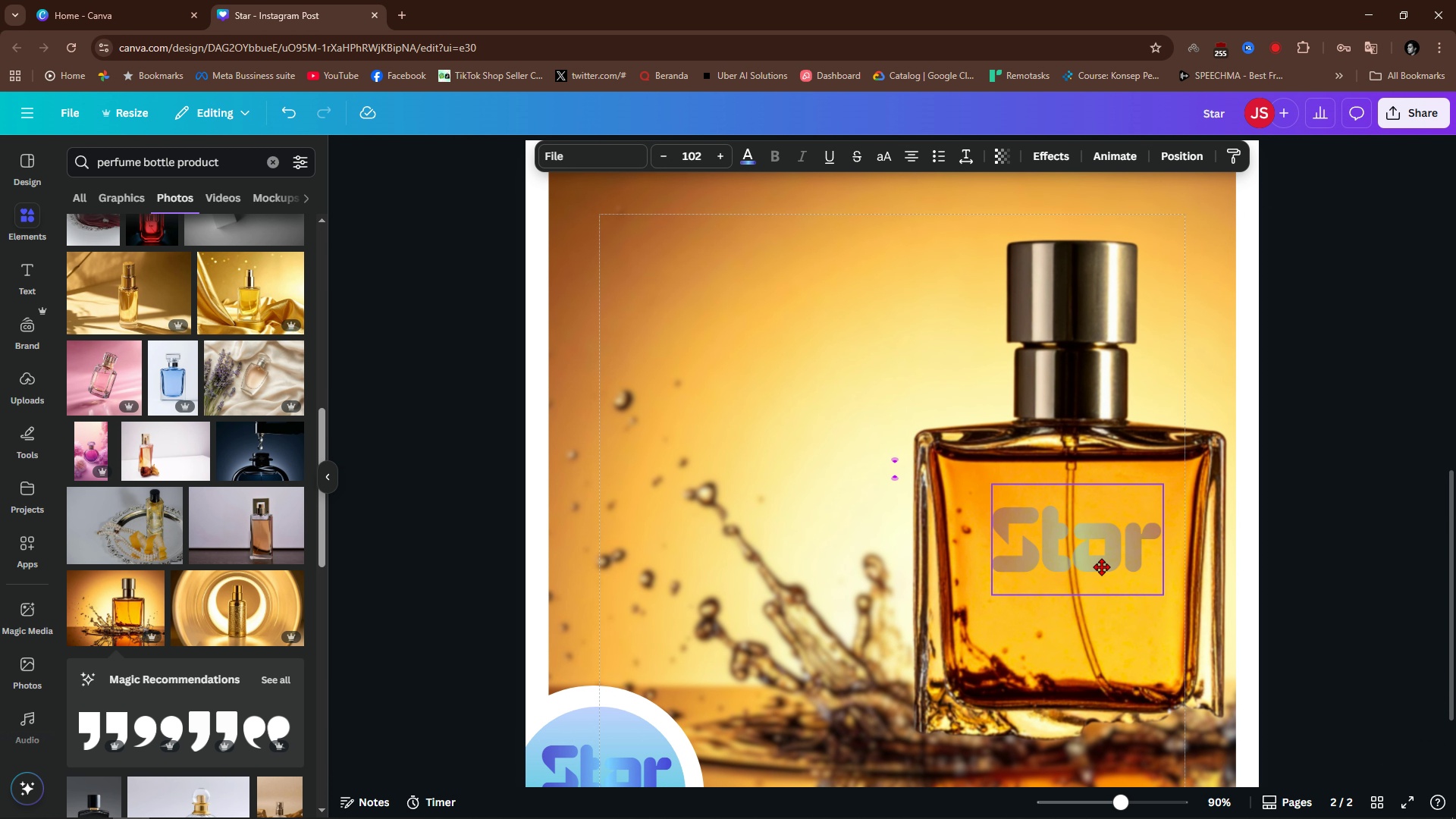 
left_click_drag(start_coordinate=[1072, 573], to_coordinate=[1093, 572])
 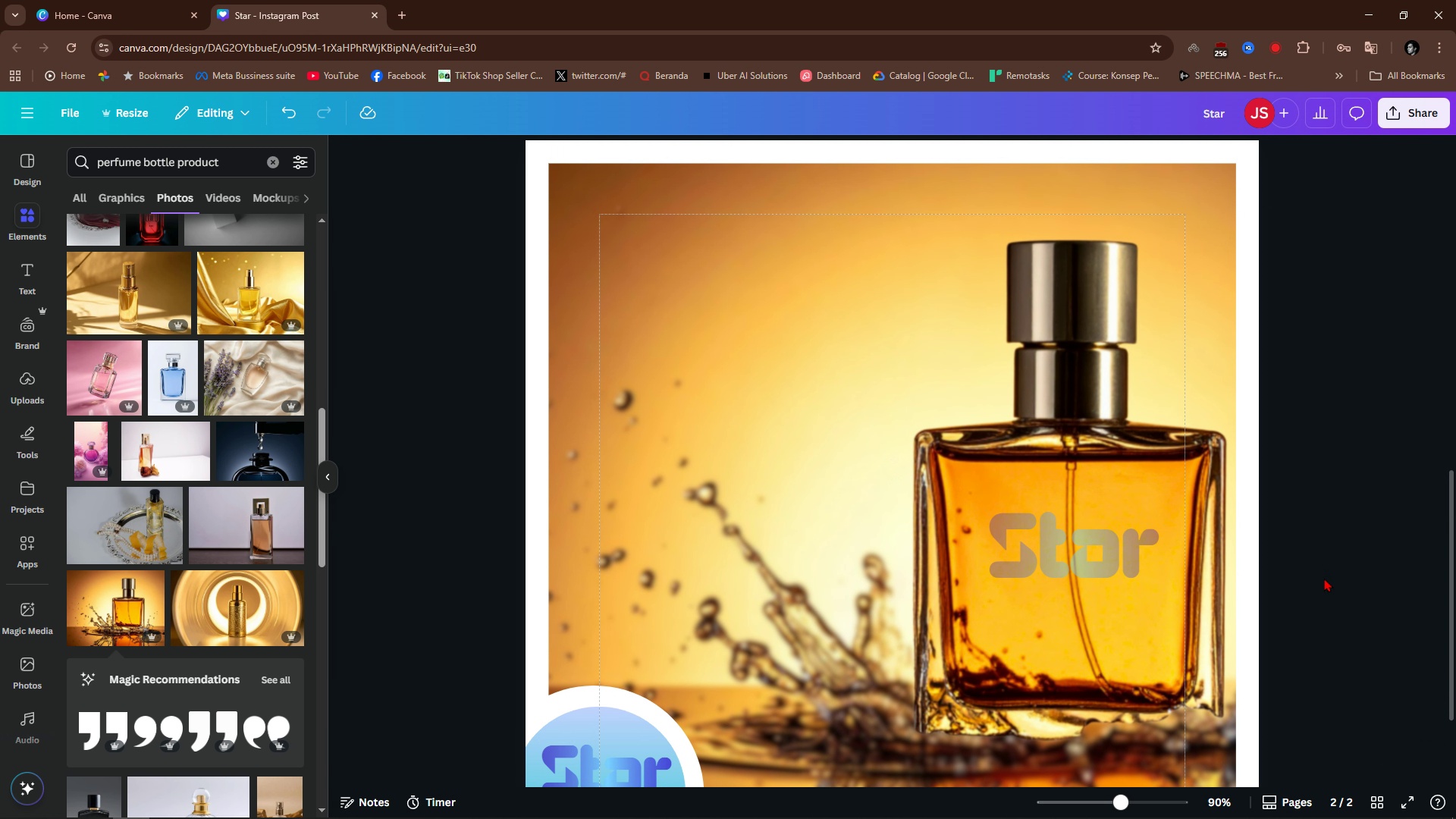 
left_click([1324, 578])
 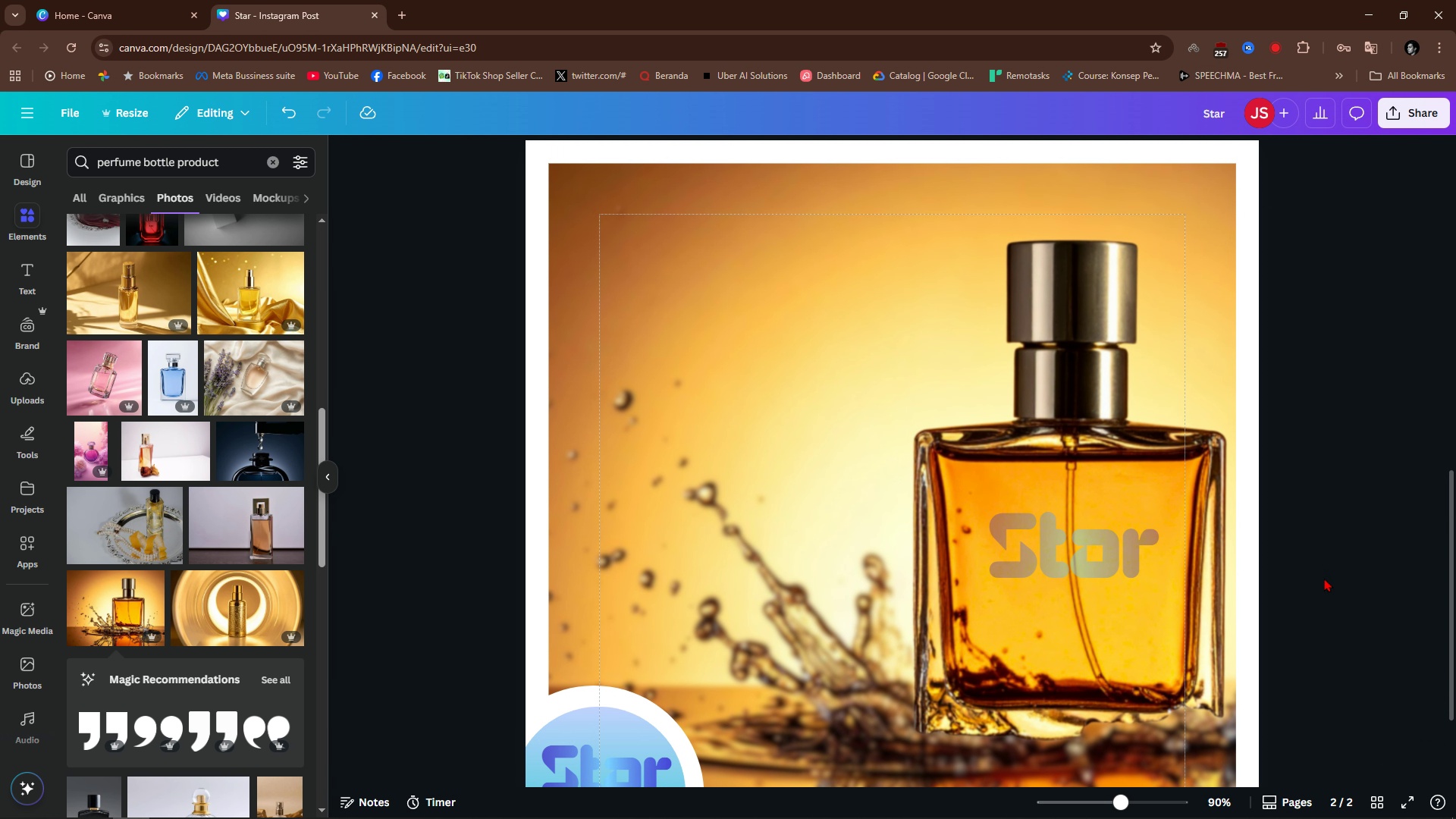 
hold_key(key=ControlLeft, duration=1.5)
scroll: coordinate [1324, 578], scroll_direction: down, amount: 4.0
 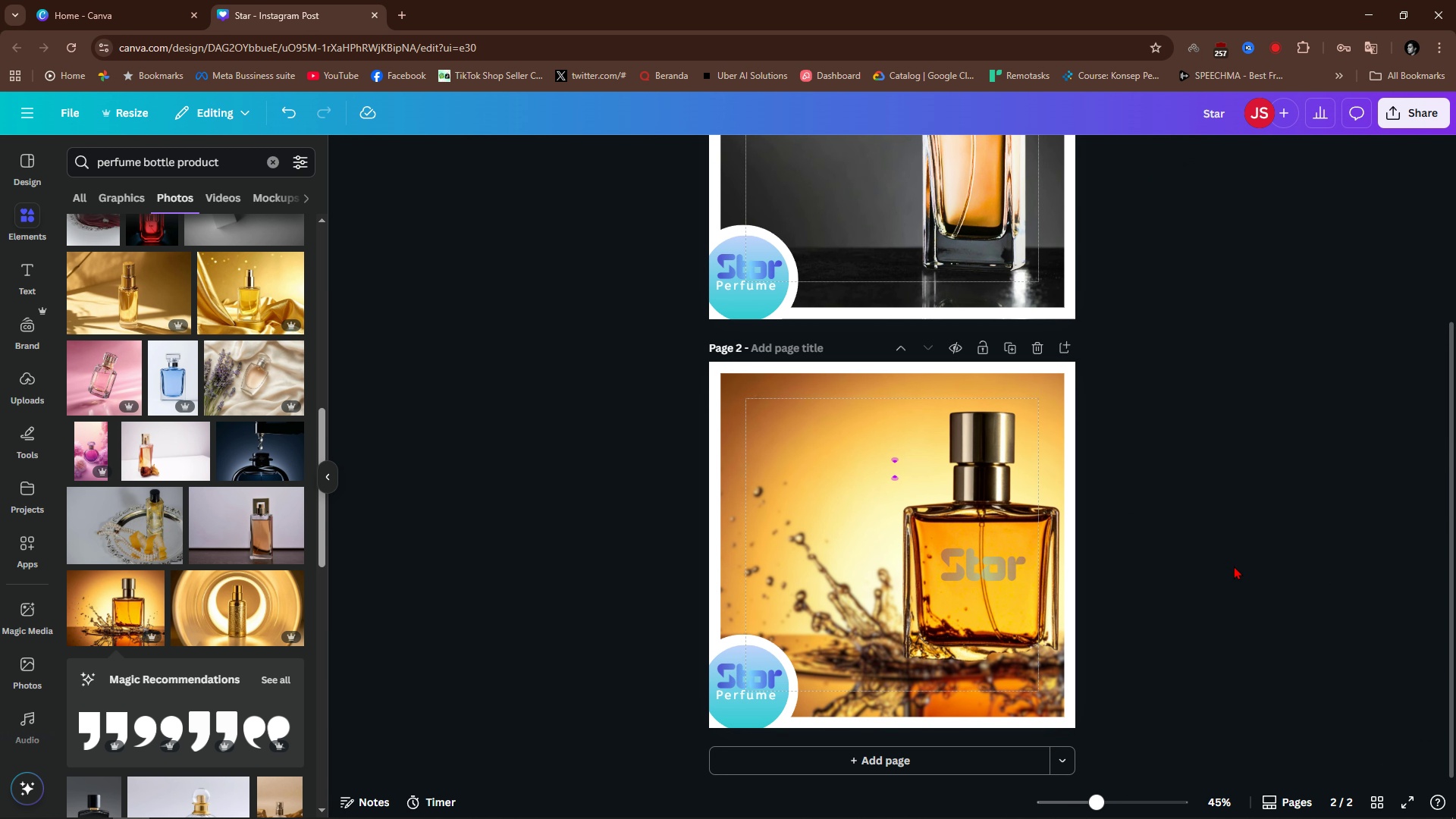 
scroll: coordinate [1233, 563], scroll_direction: up, amount: 2.0
 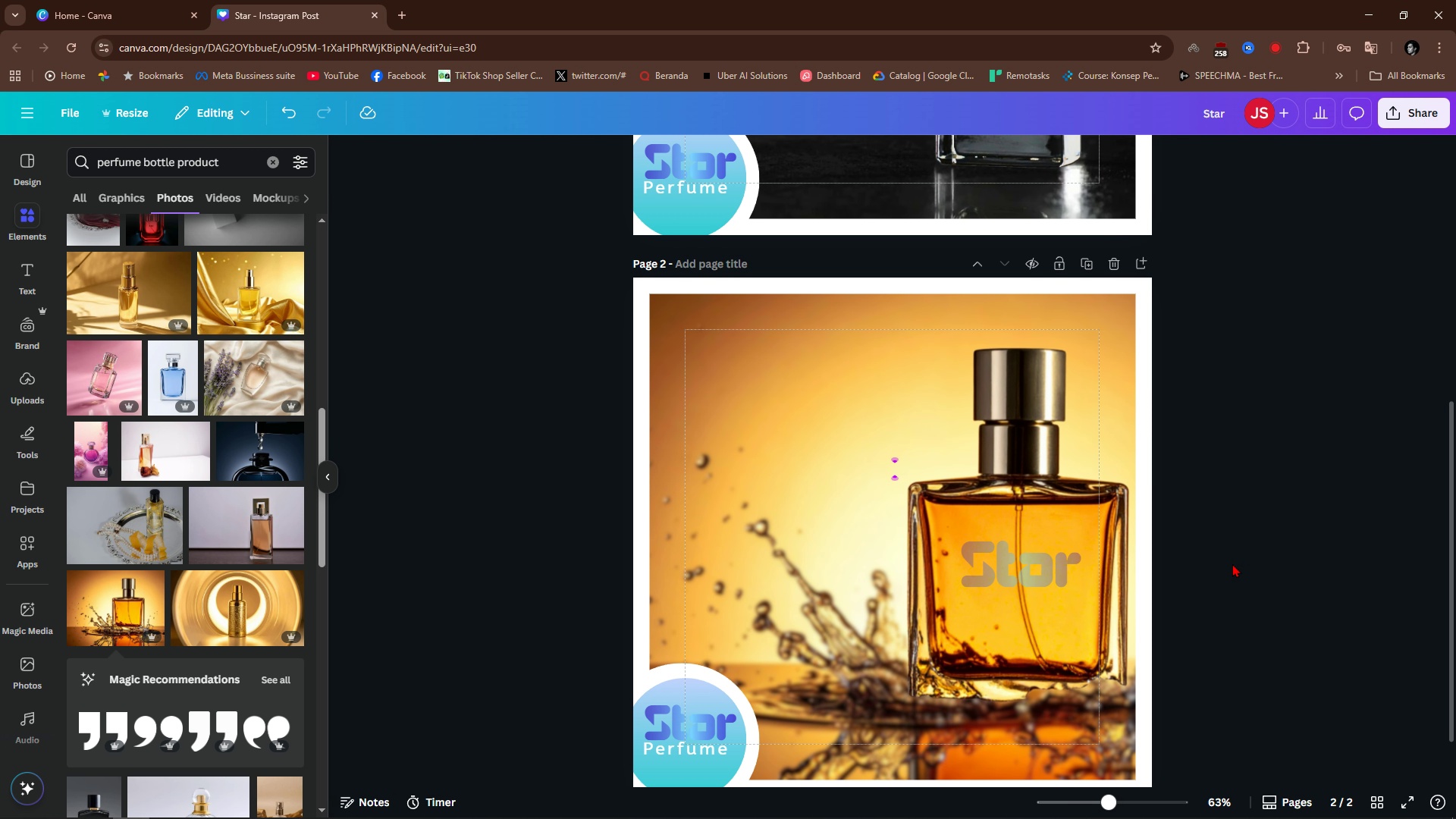 
key(Control+ControlLeft)
 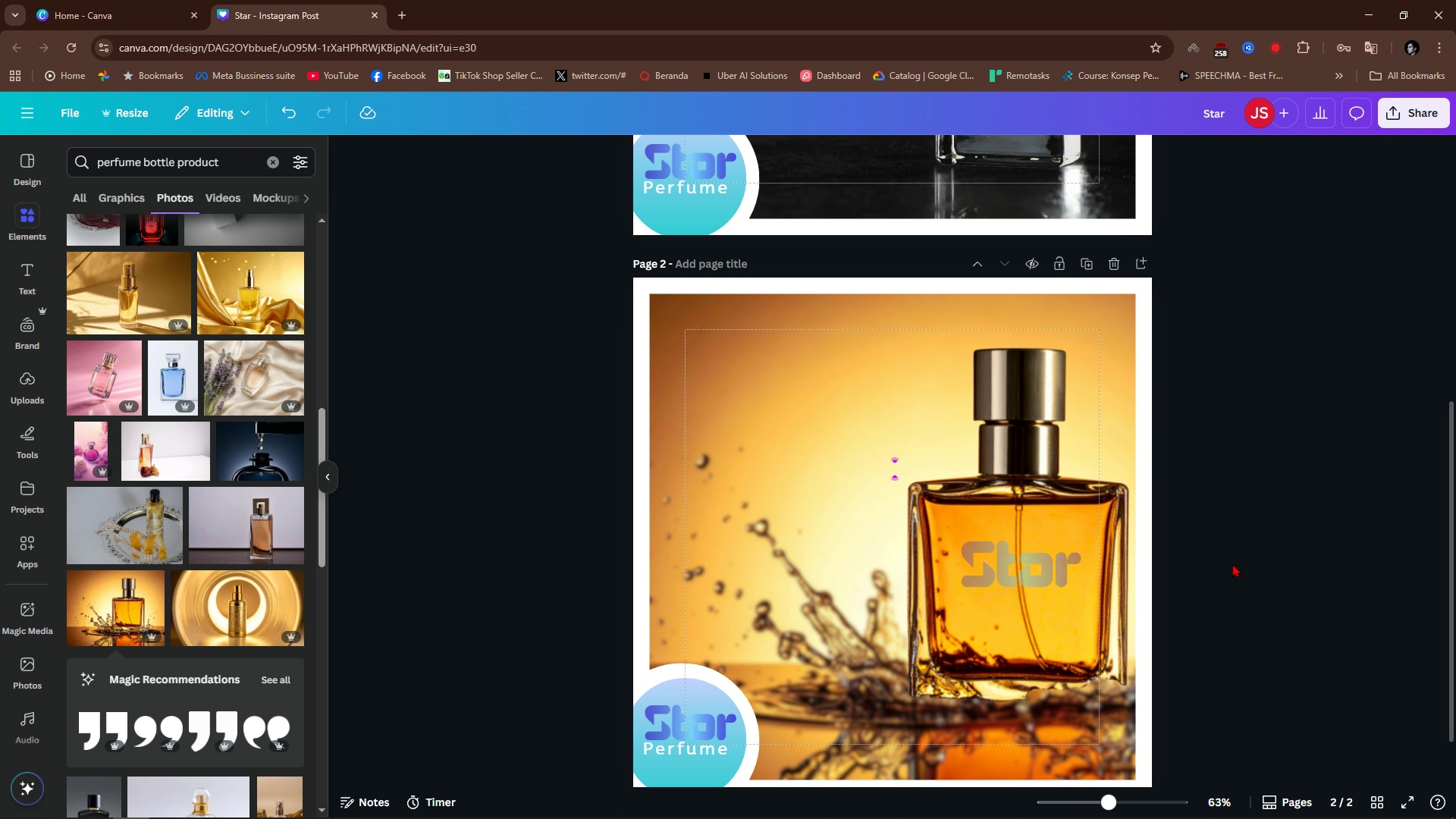 
key(Control+ControlLeft)
 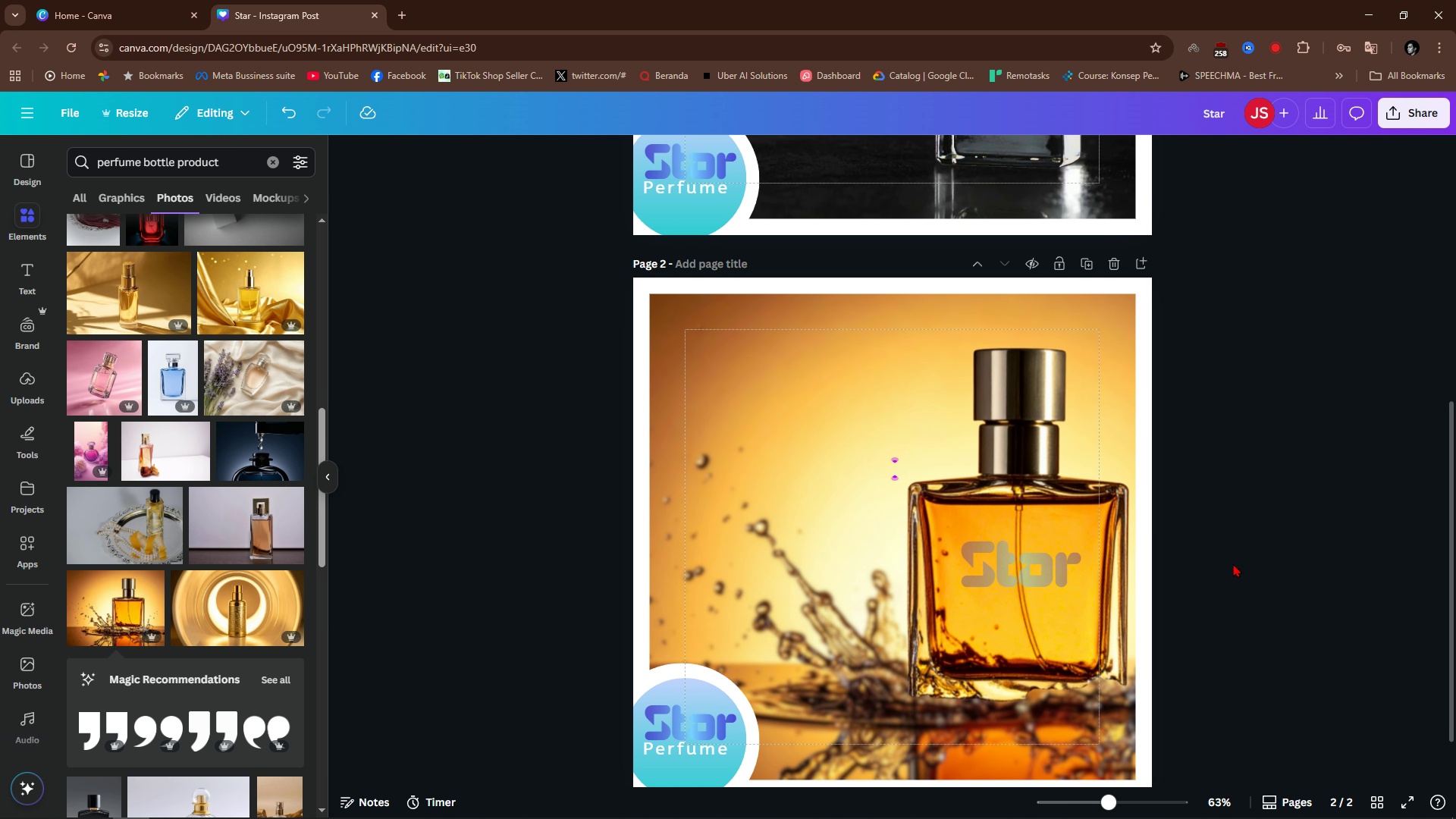 
key(Control+ControlLeft)
 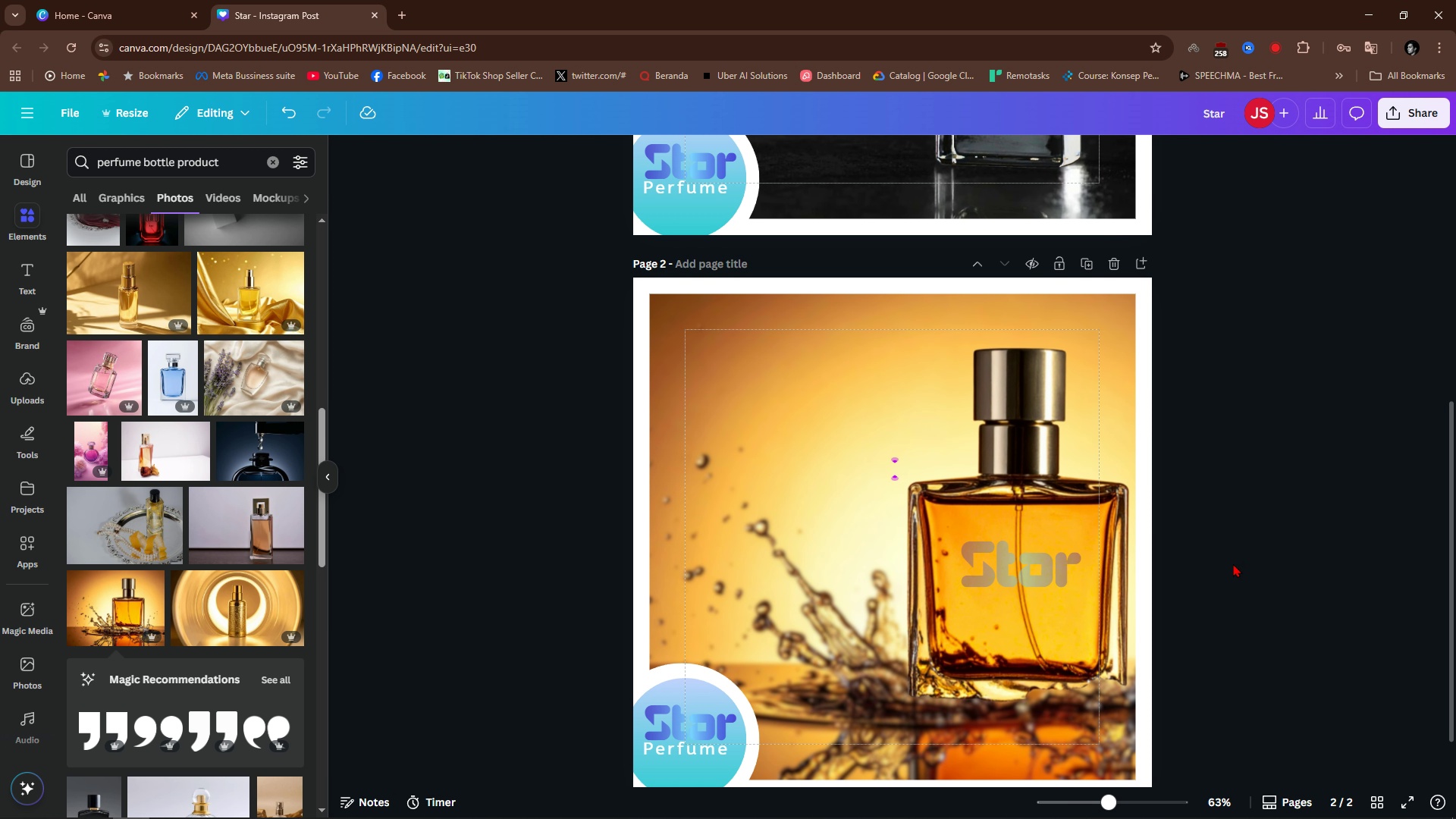 
key(Control+ControlLeft)
 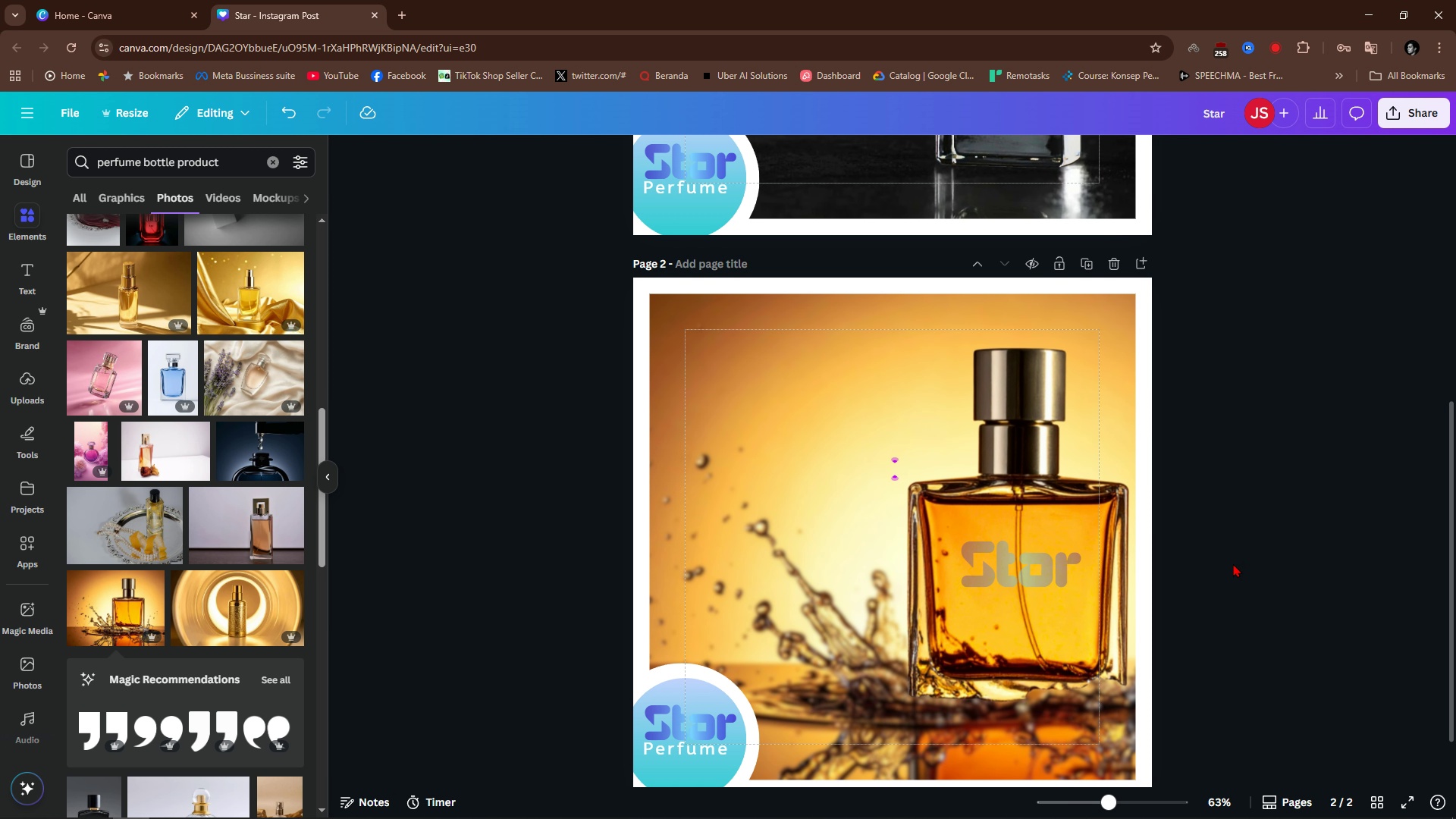 
key(Control+ControlLeft)
 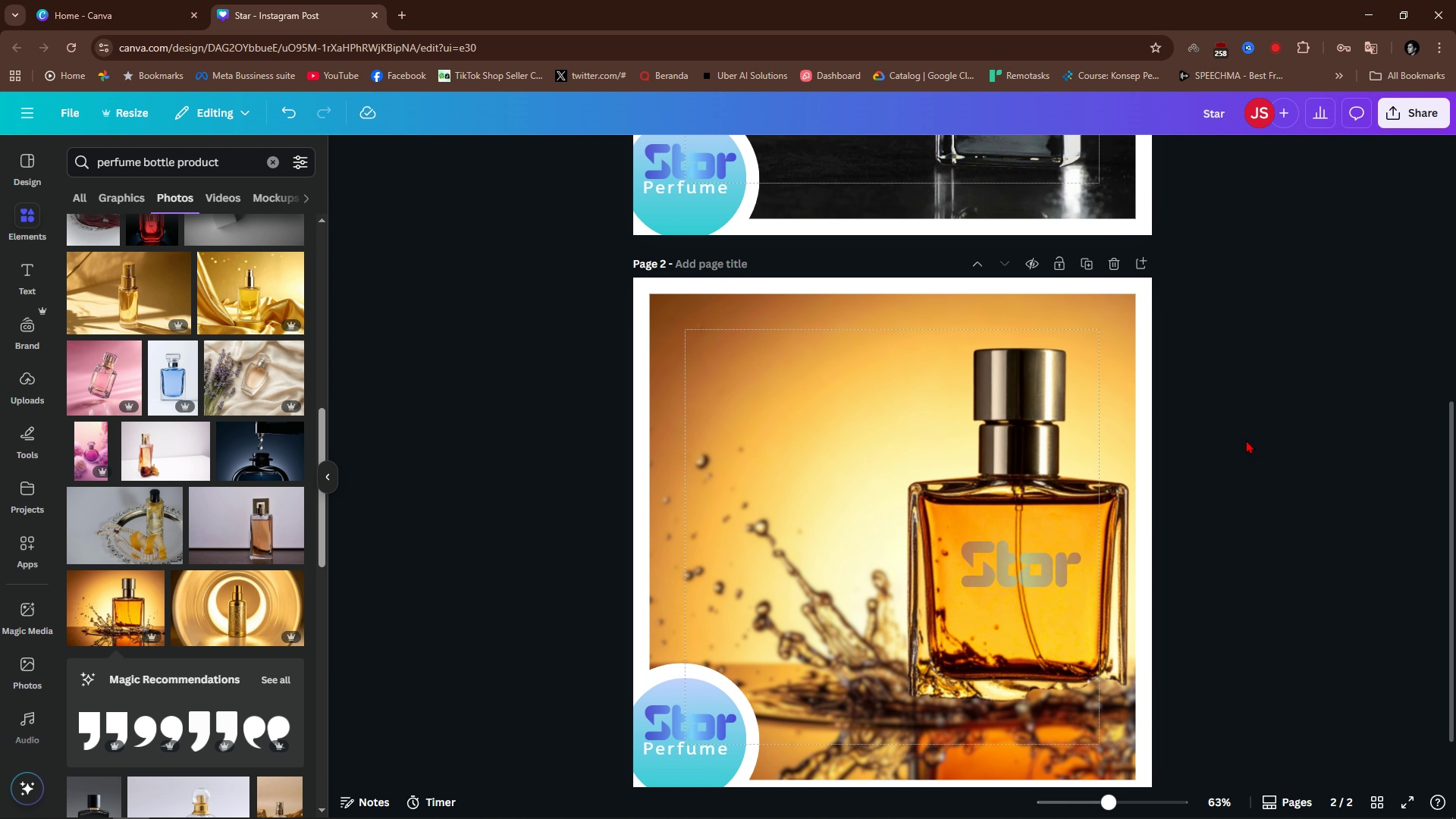 
left_click([1246, 440])
 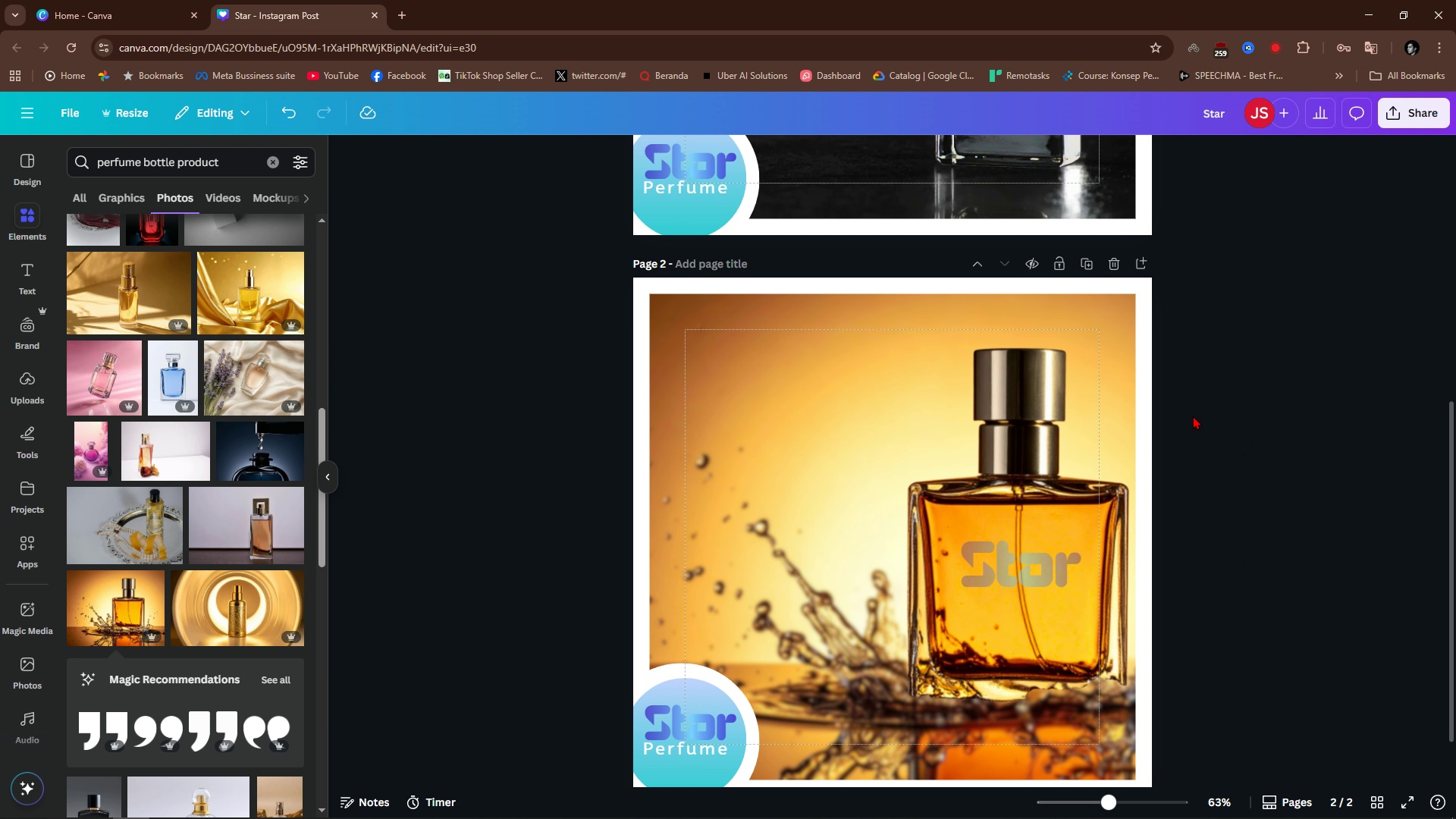 
scroll: coordinate [1232, 445], scroll_direction: up, amount: 6.0
 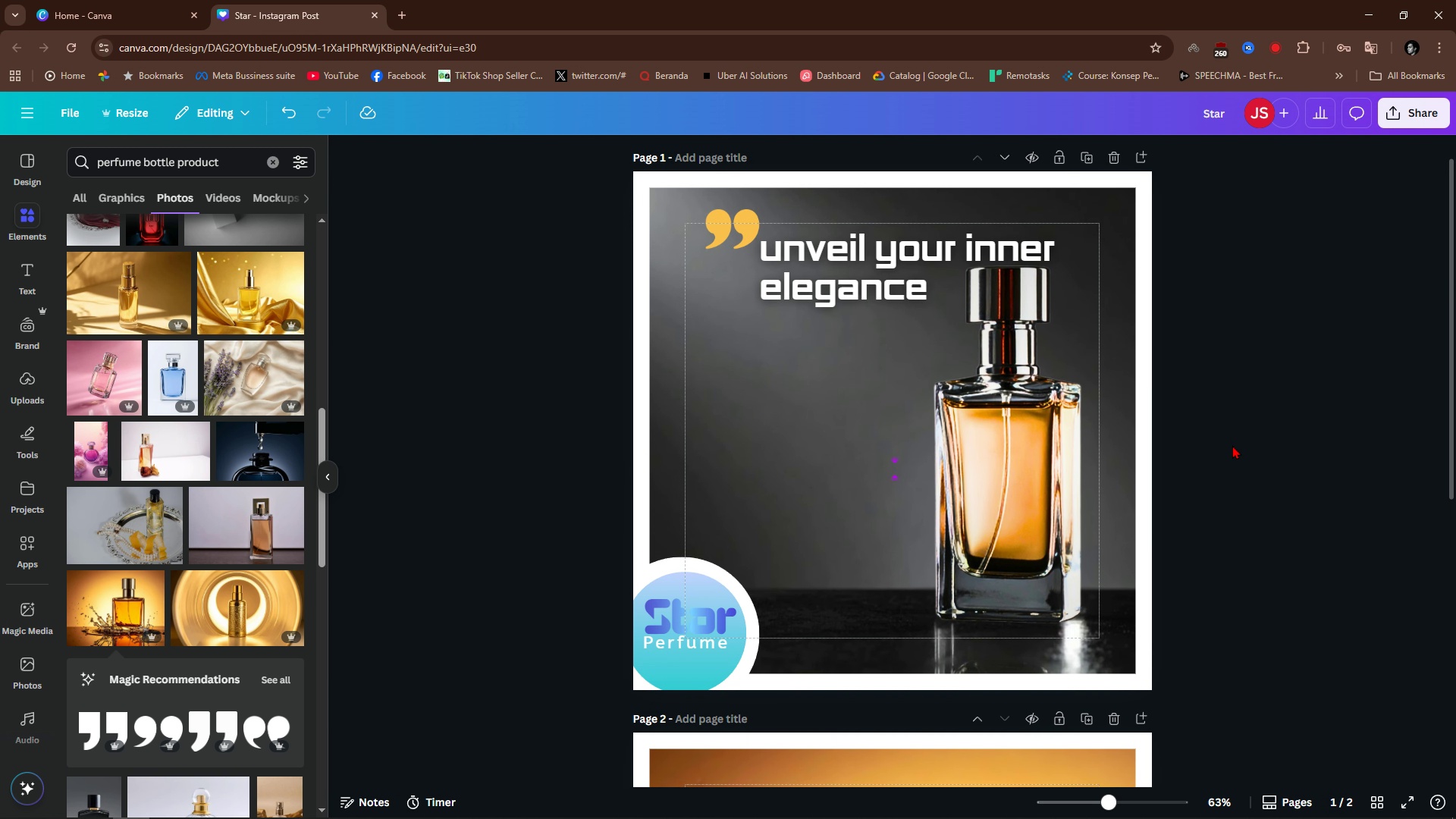 
scroll: coordinate [1232, 445], scroll_direction: down, amount: 7.0
 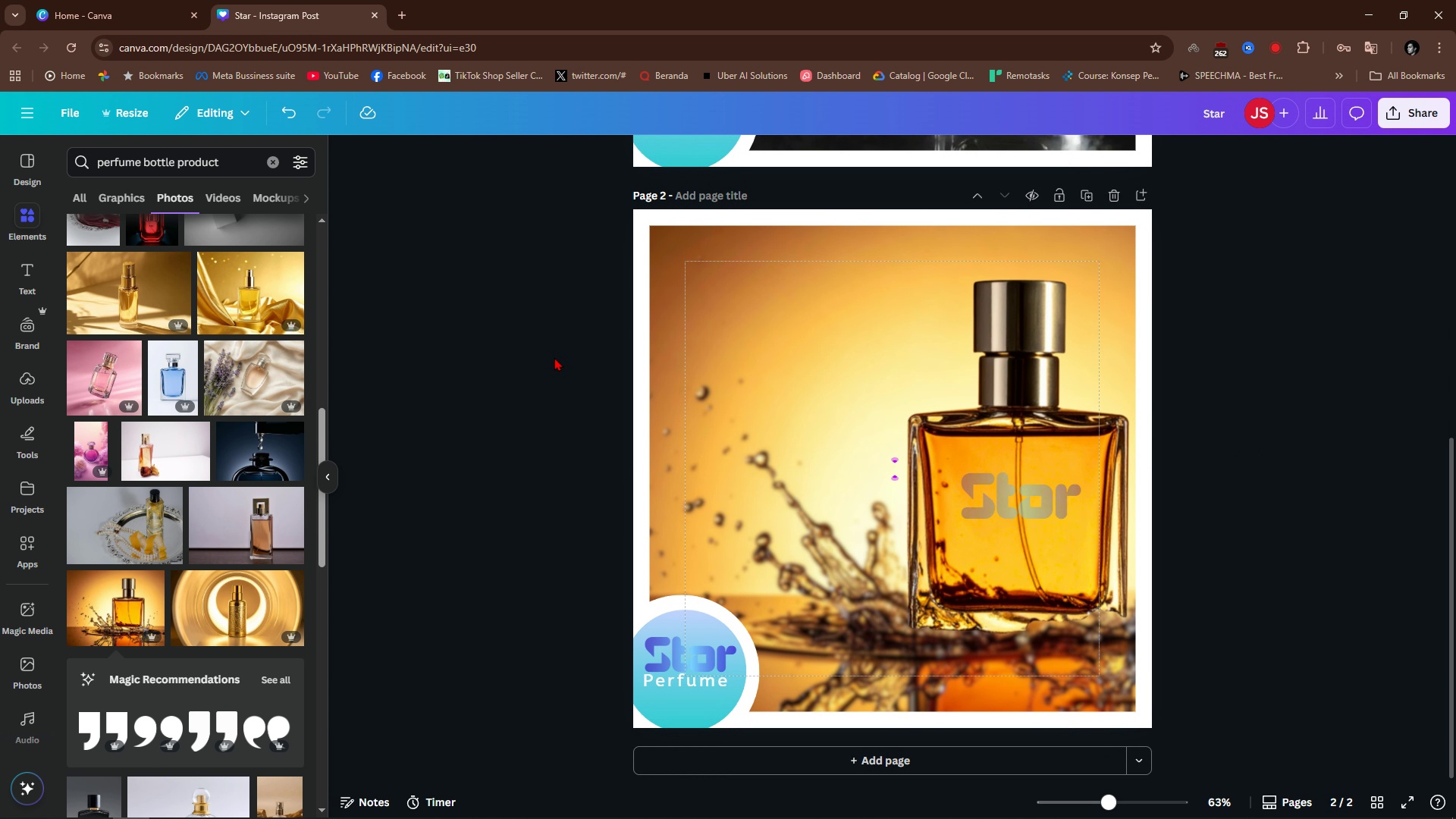 
left_click([36, 276])
 